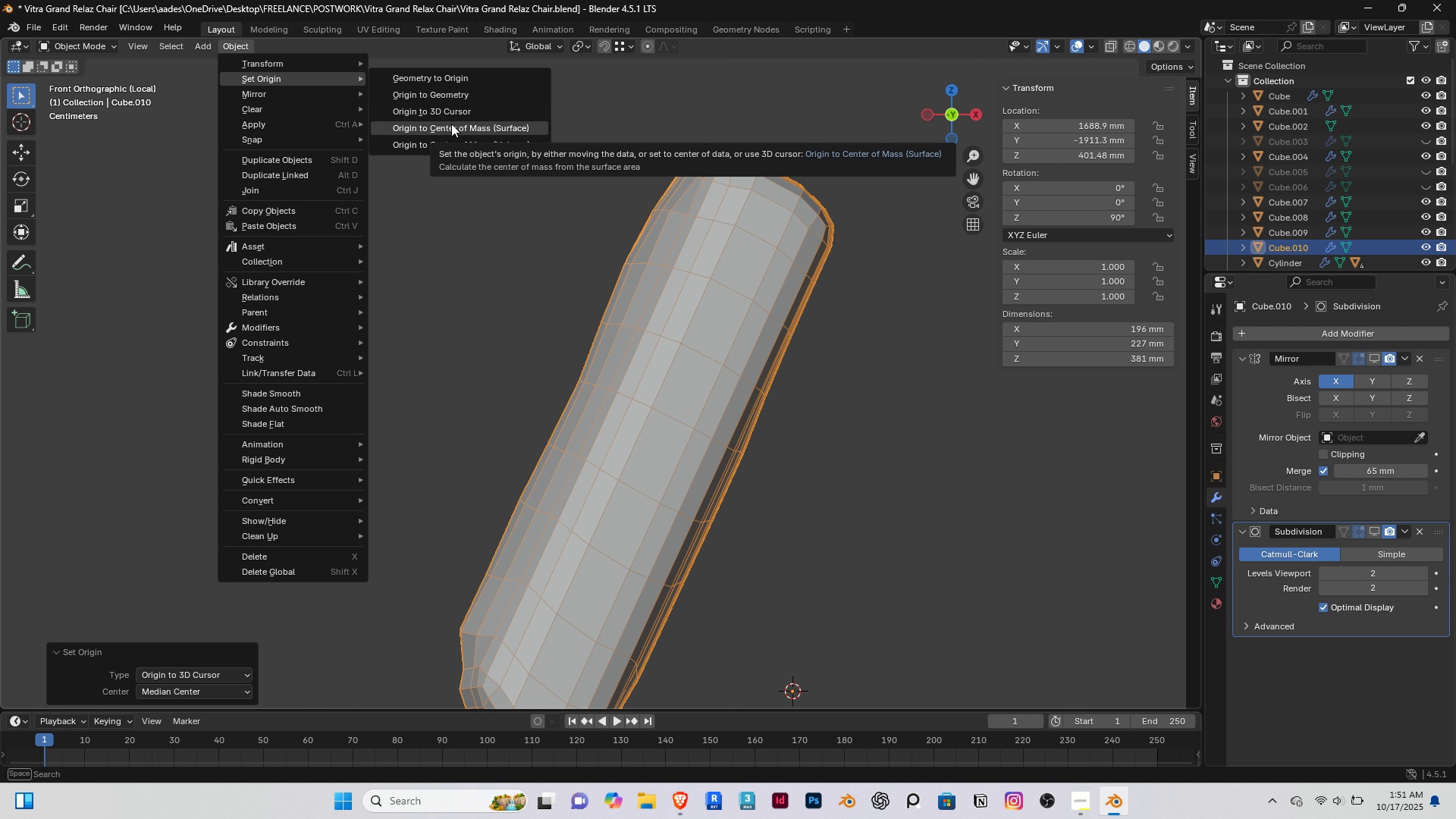 
left_click([451, 124])
 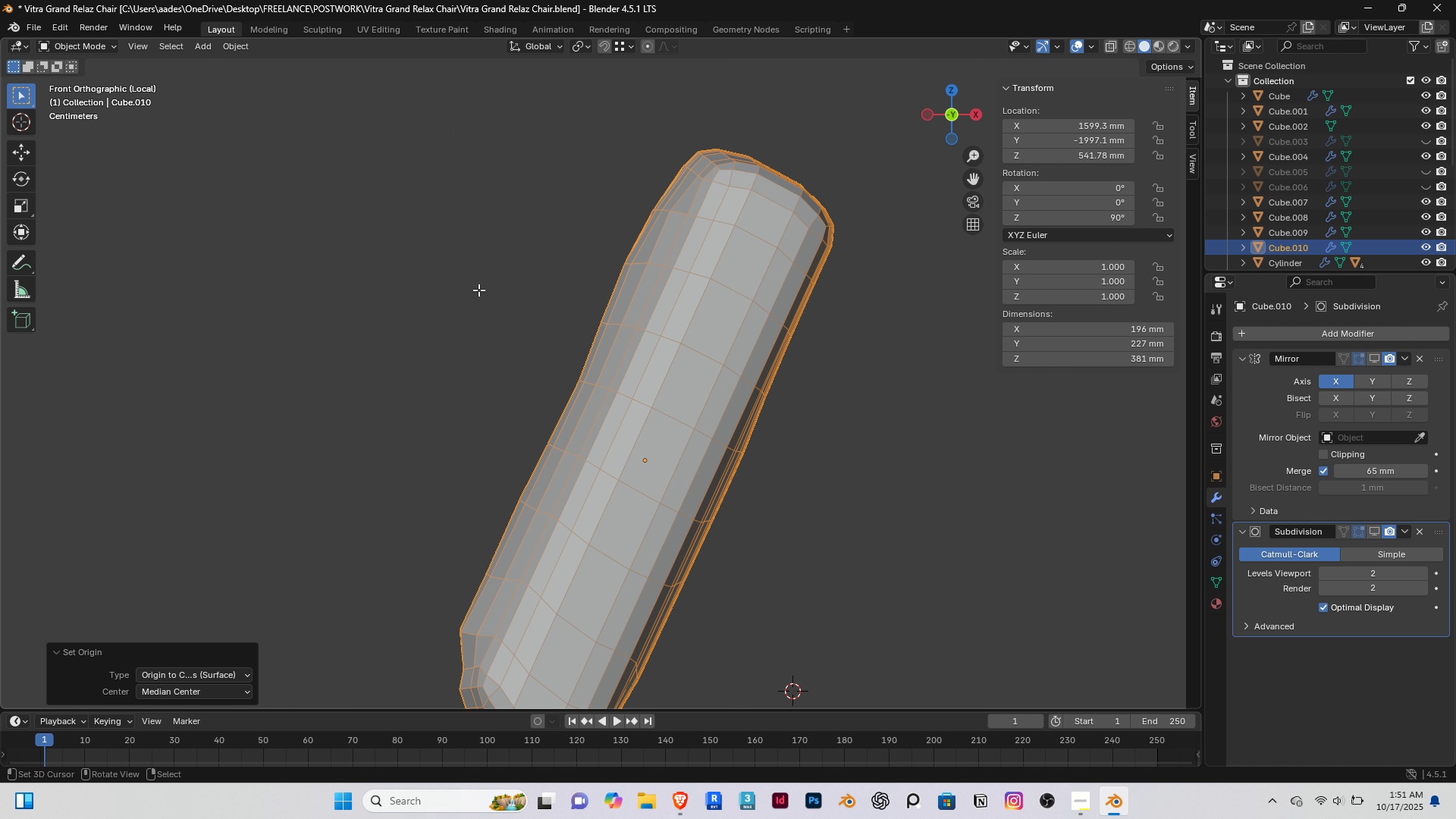 
key(Tab)
type(szz)
 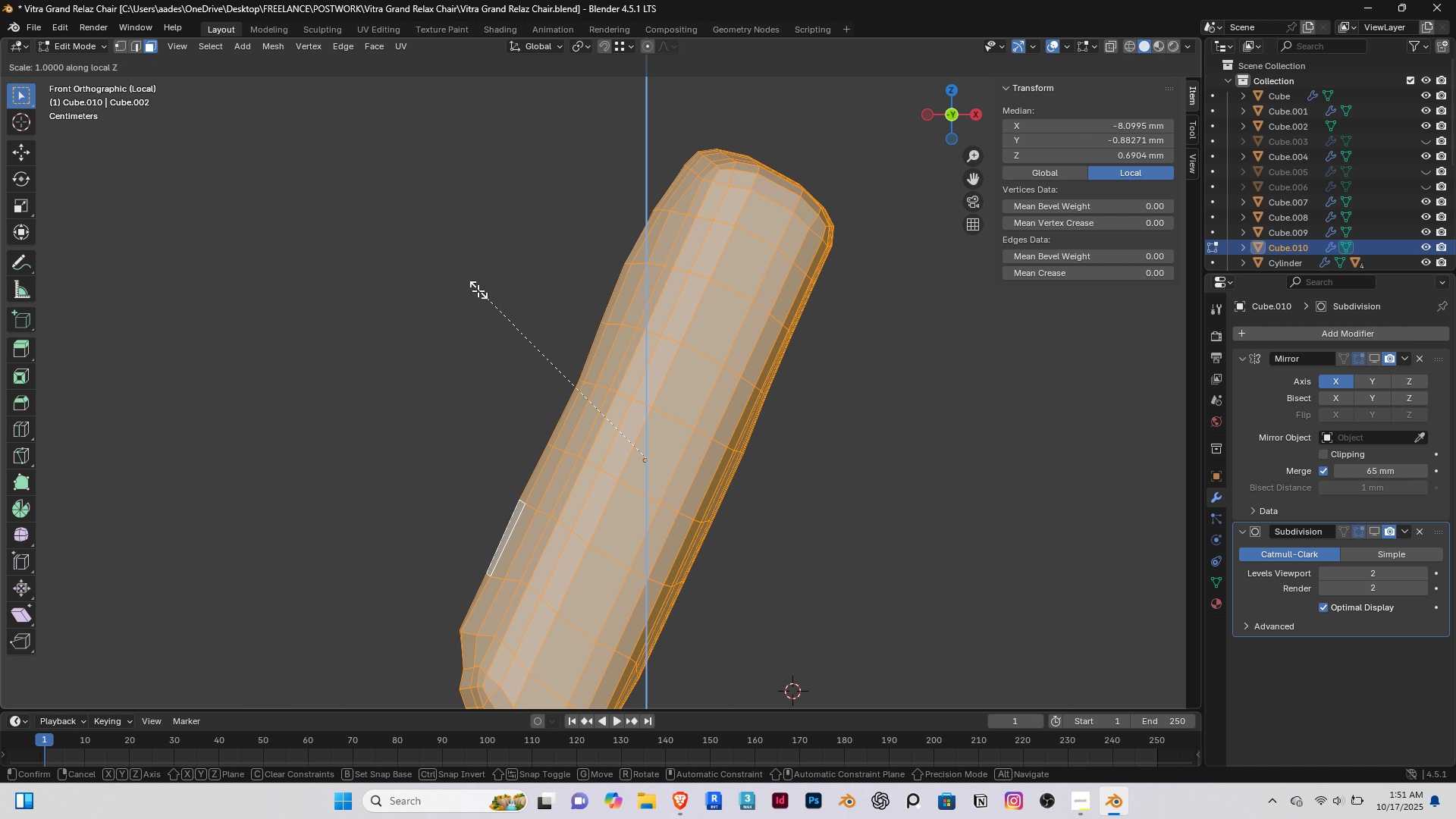 
right_click([478, 290])
 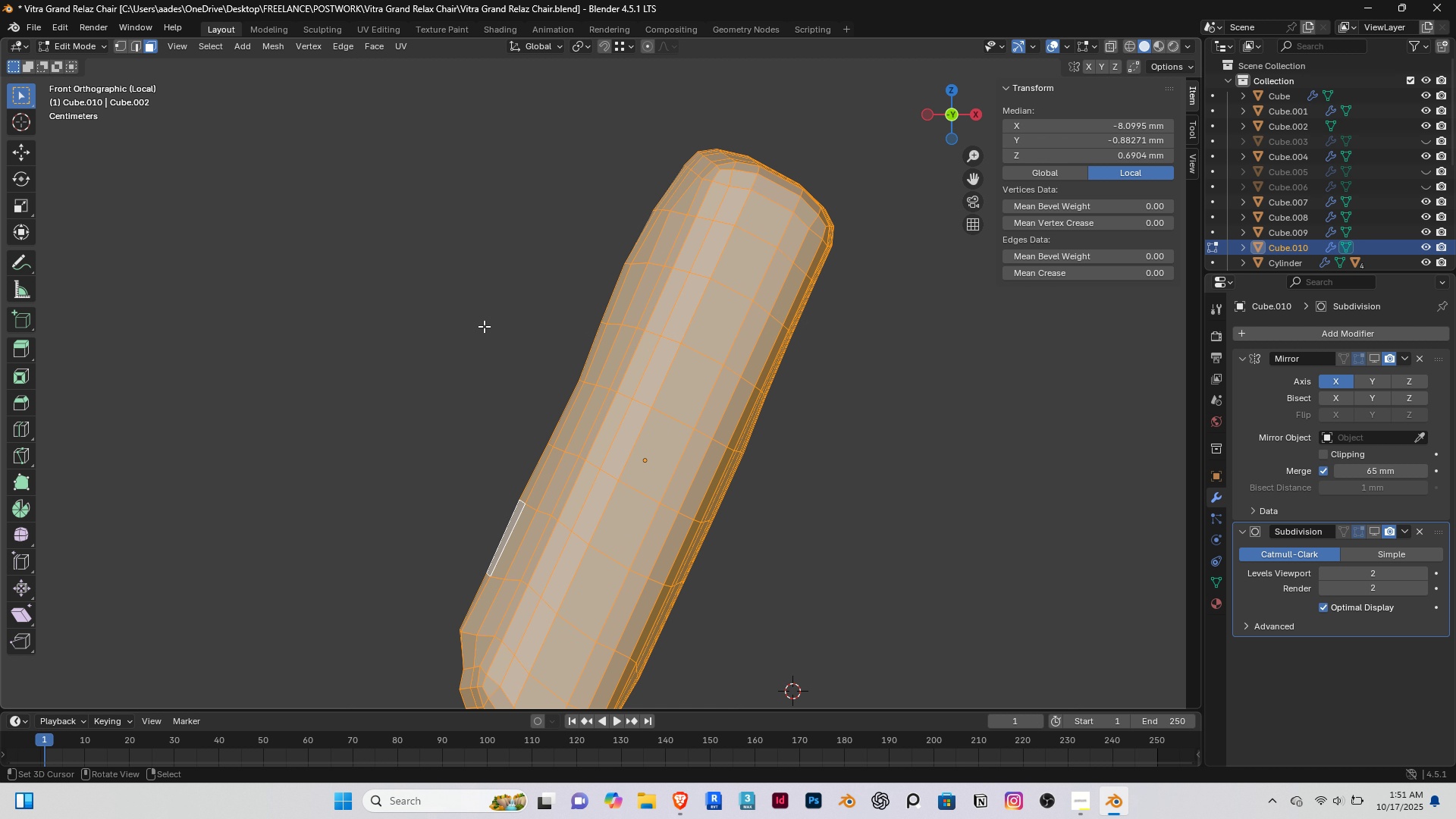 
type(ysyy)
 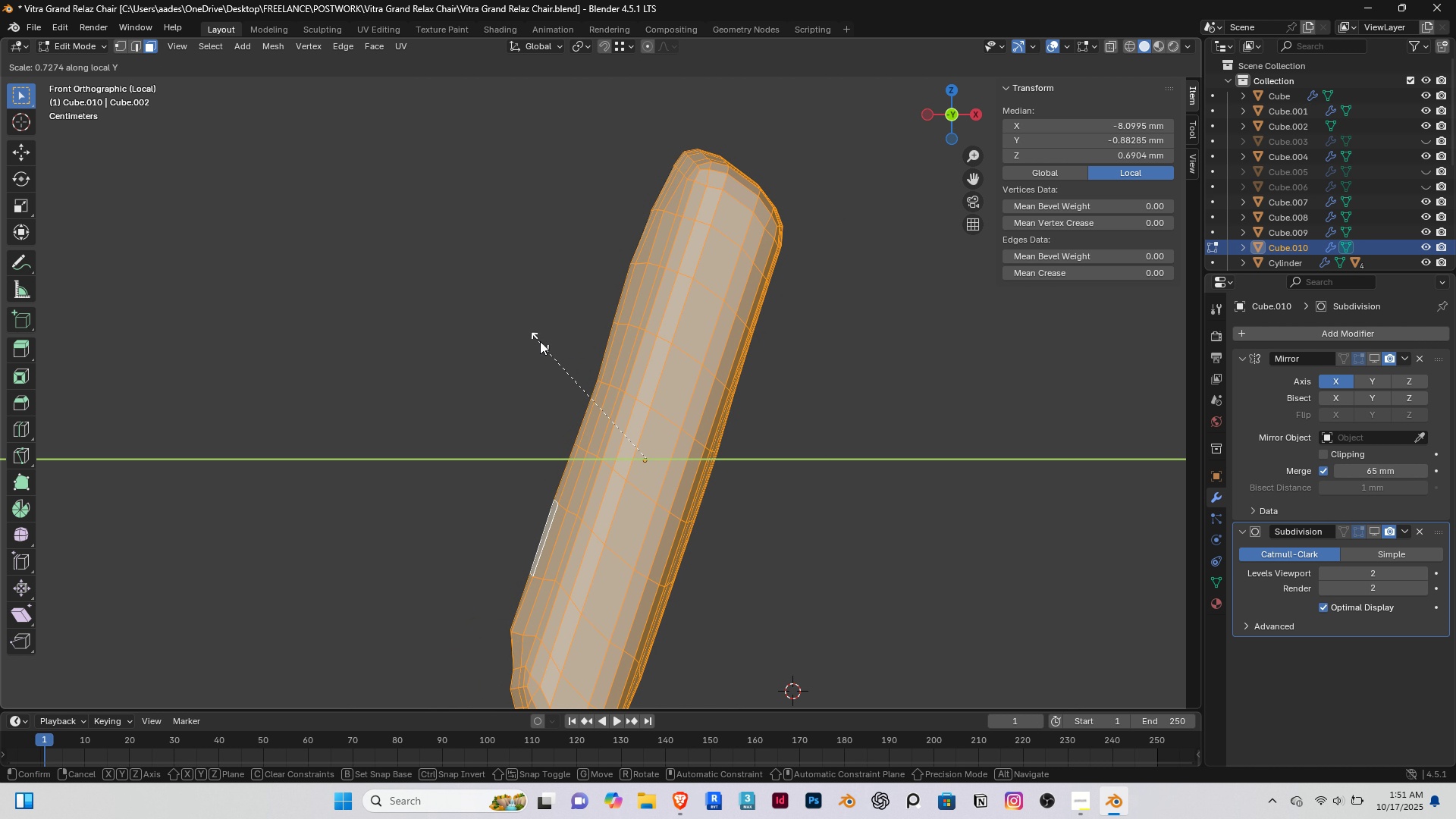 
wait(7.53)
 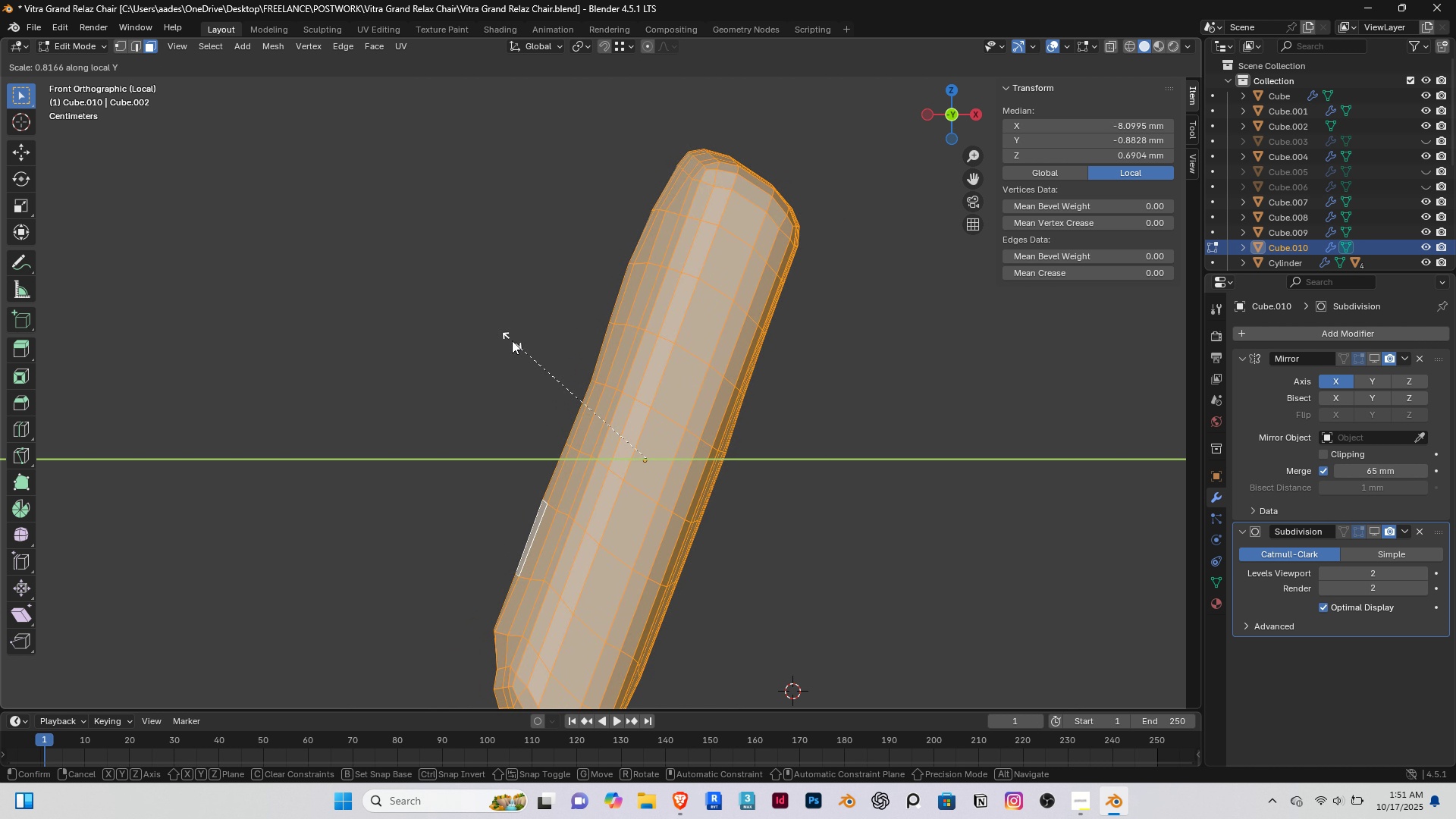 
right_click([547, 340])
 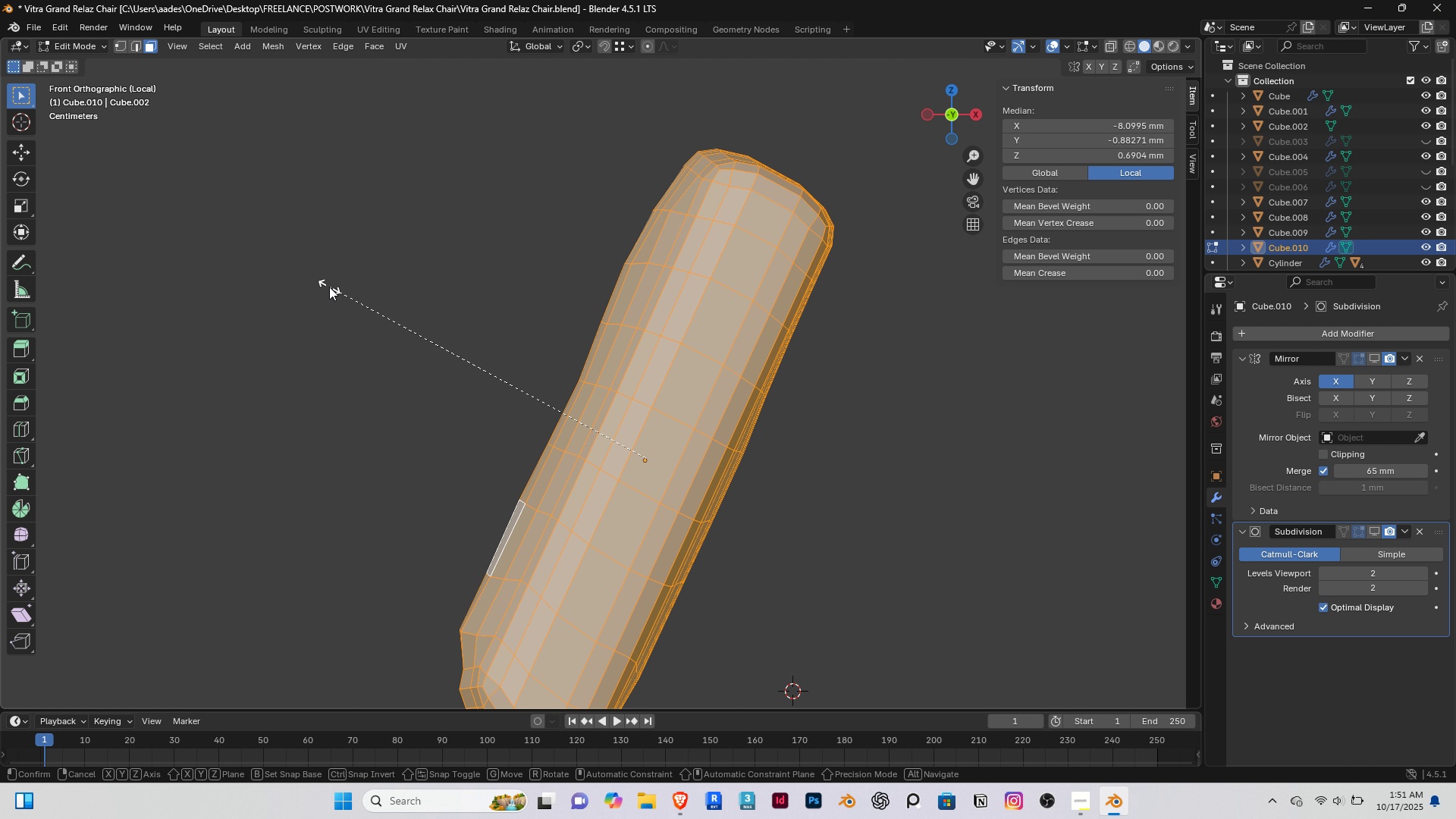 
type(syy)
 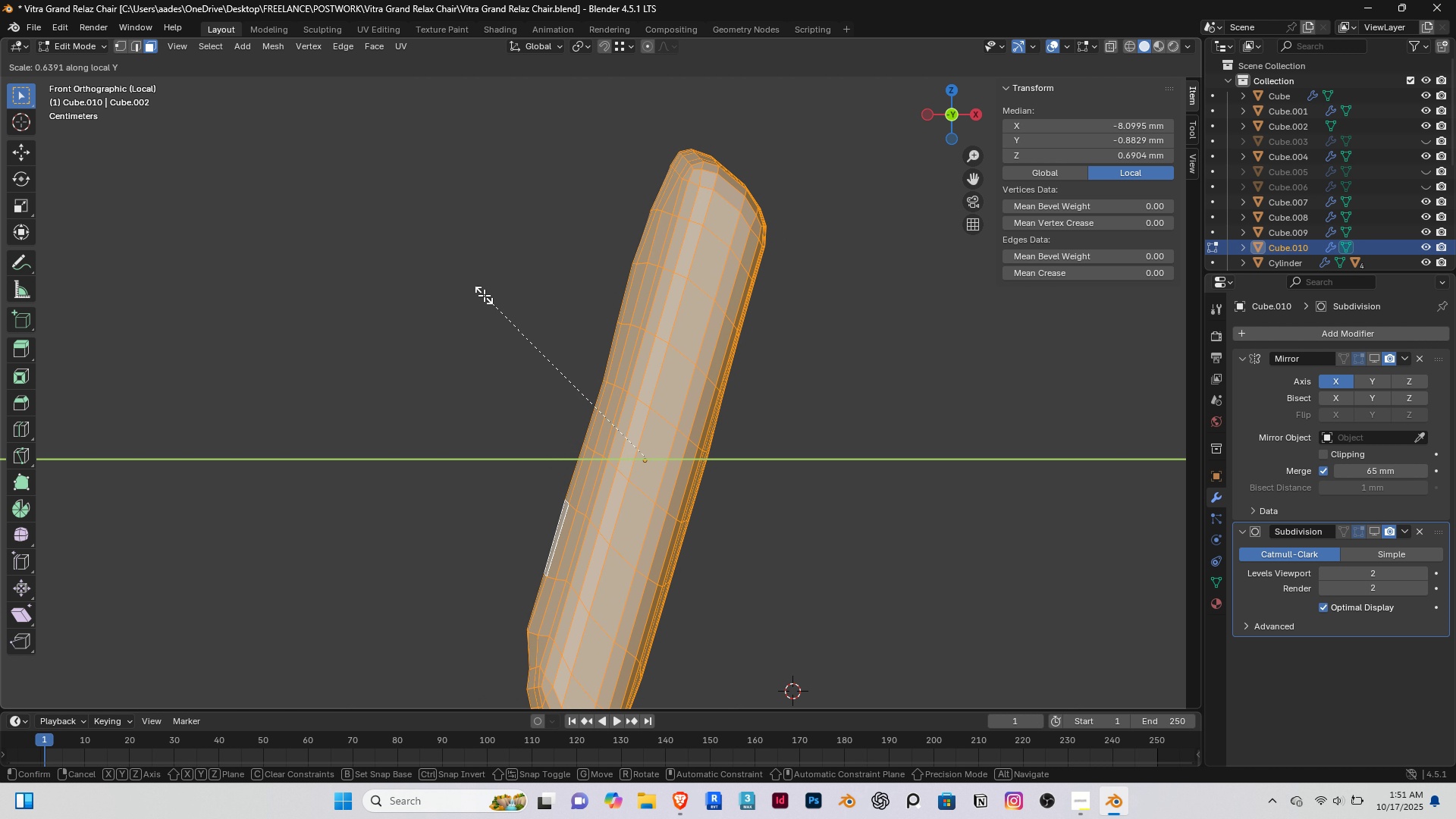 
left_click([484, 295])
 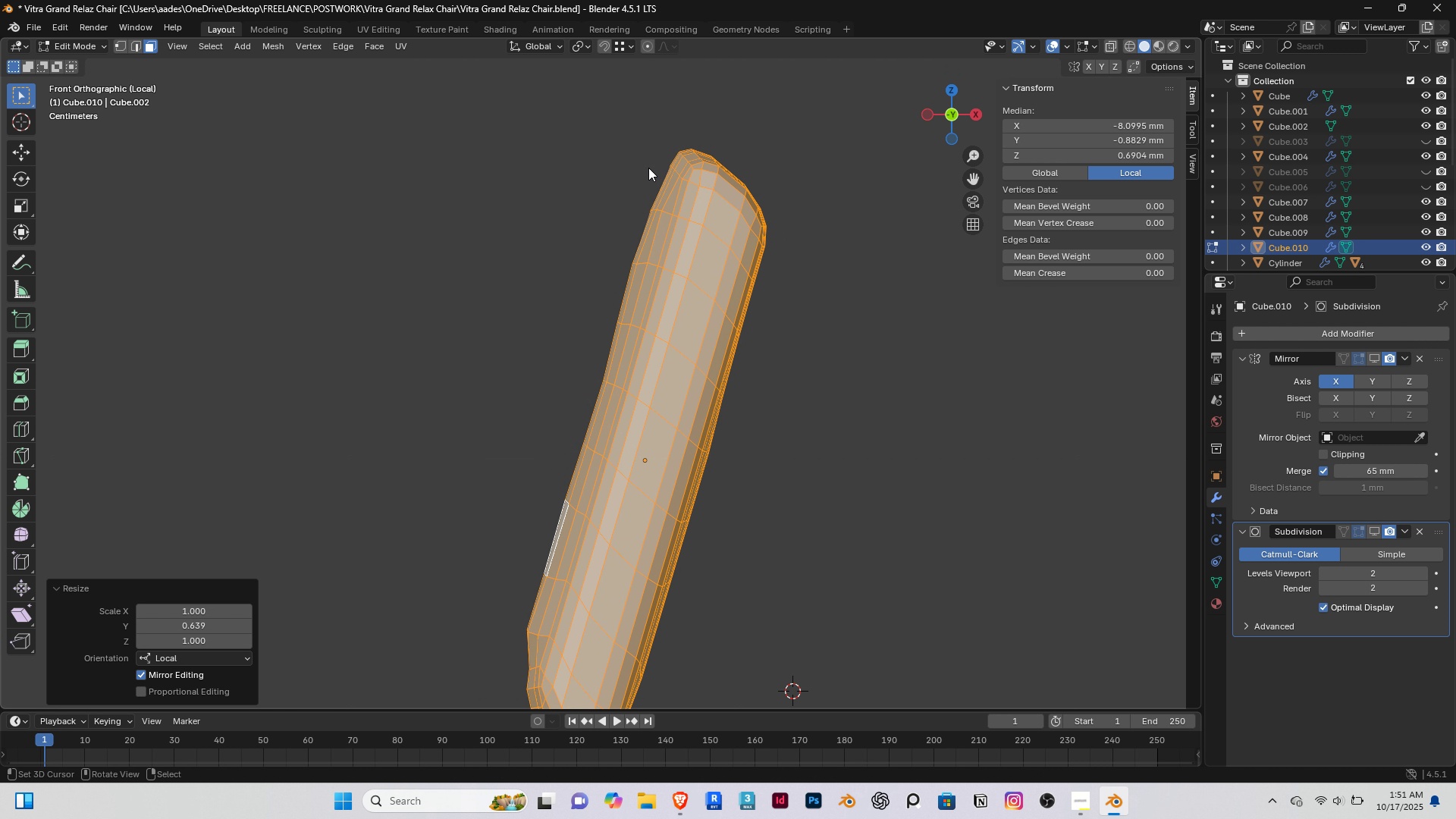 
key(Tab)
 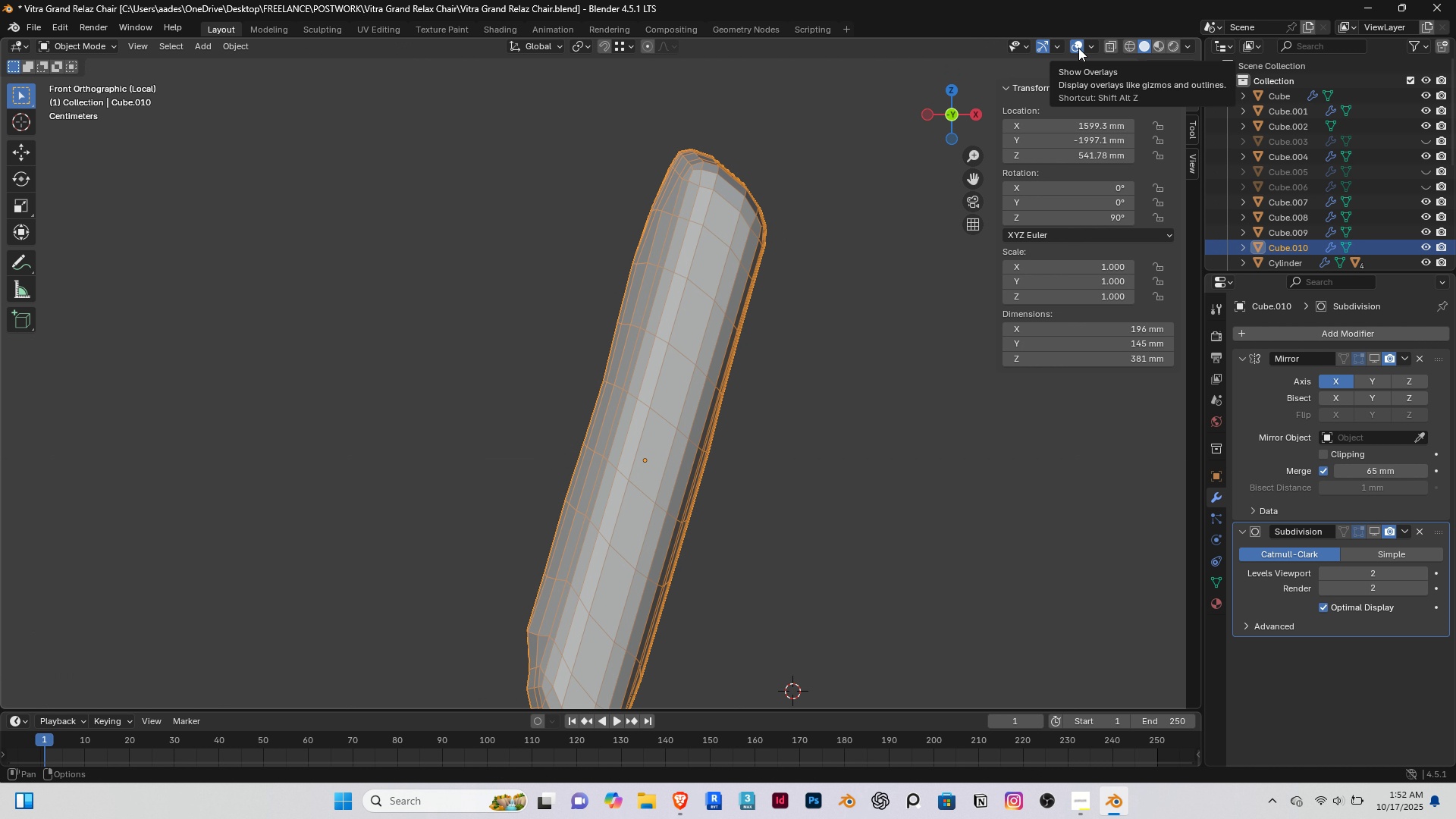 
left_click([1110, 45])
 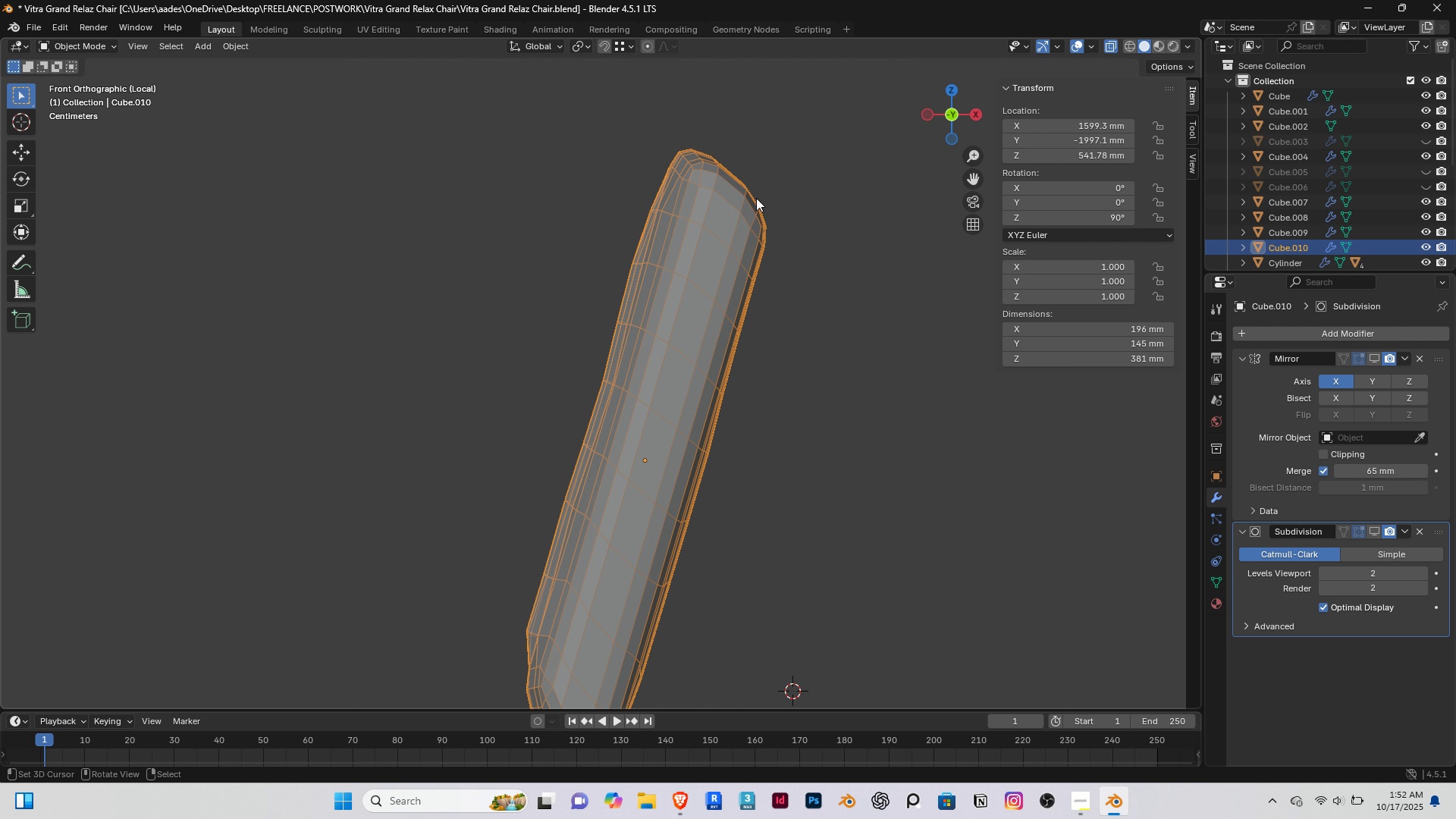 
key(1)
 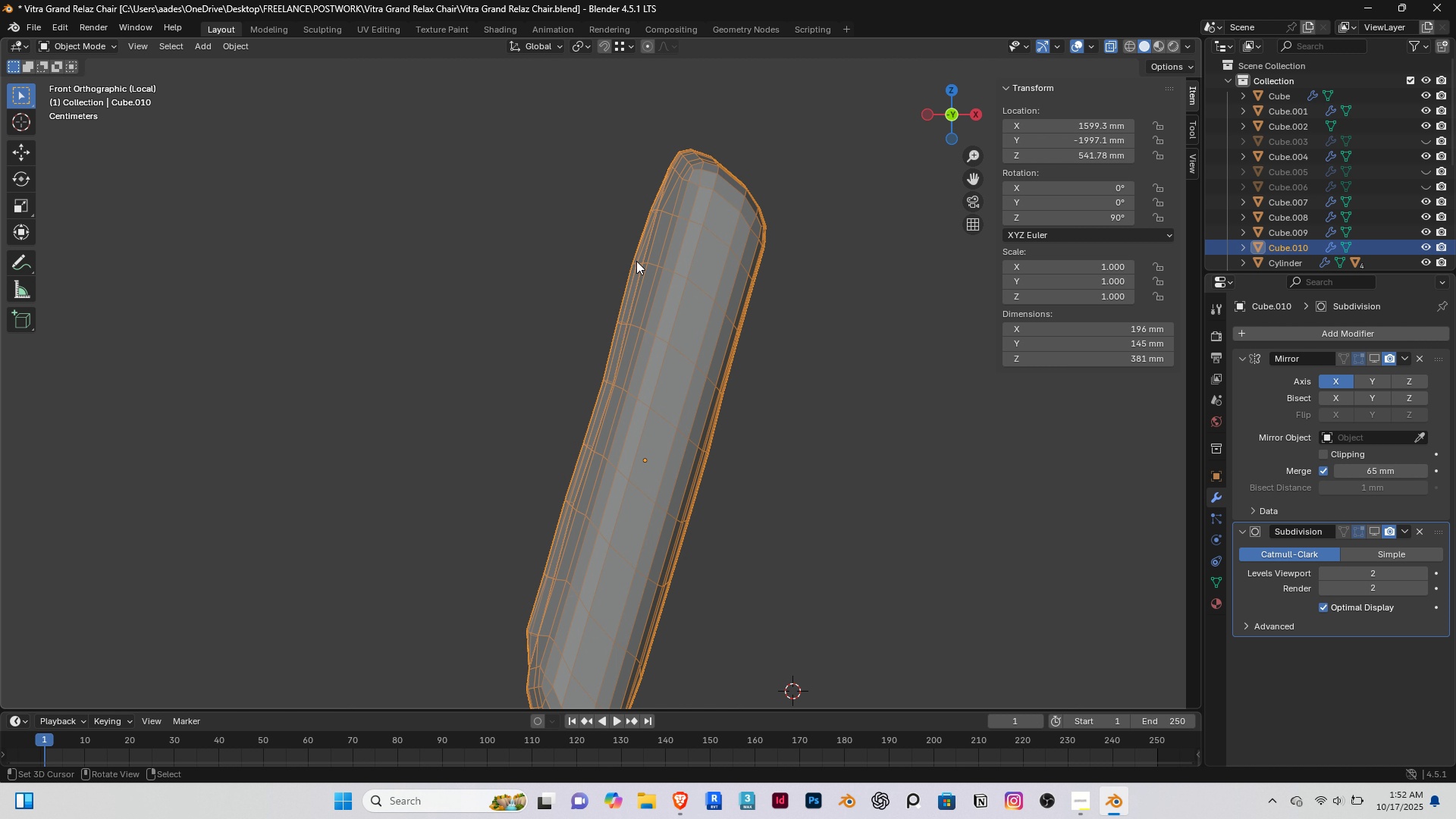 
key(Tab)
 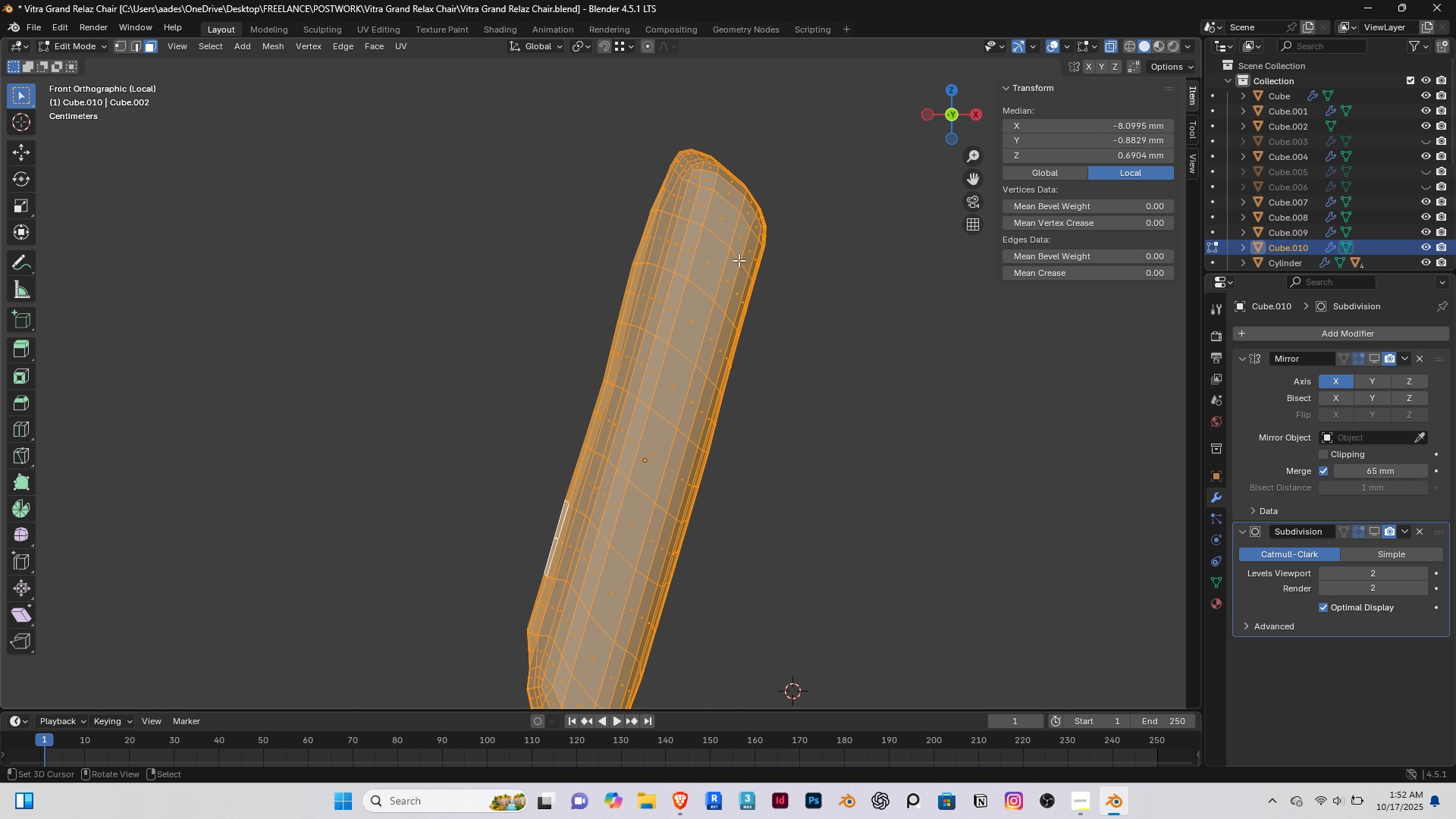 
scroll: coordinate [734, 252], scroll_direction: up, amount: 3.0
 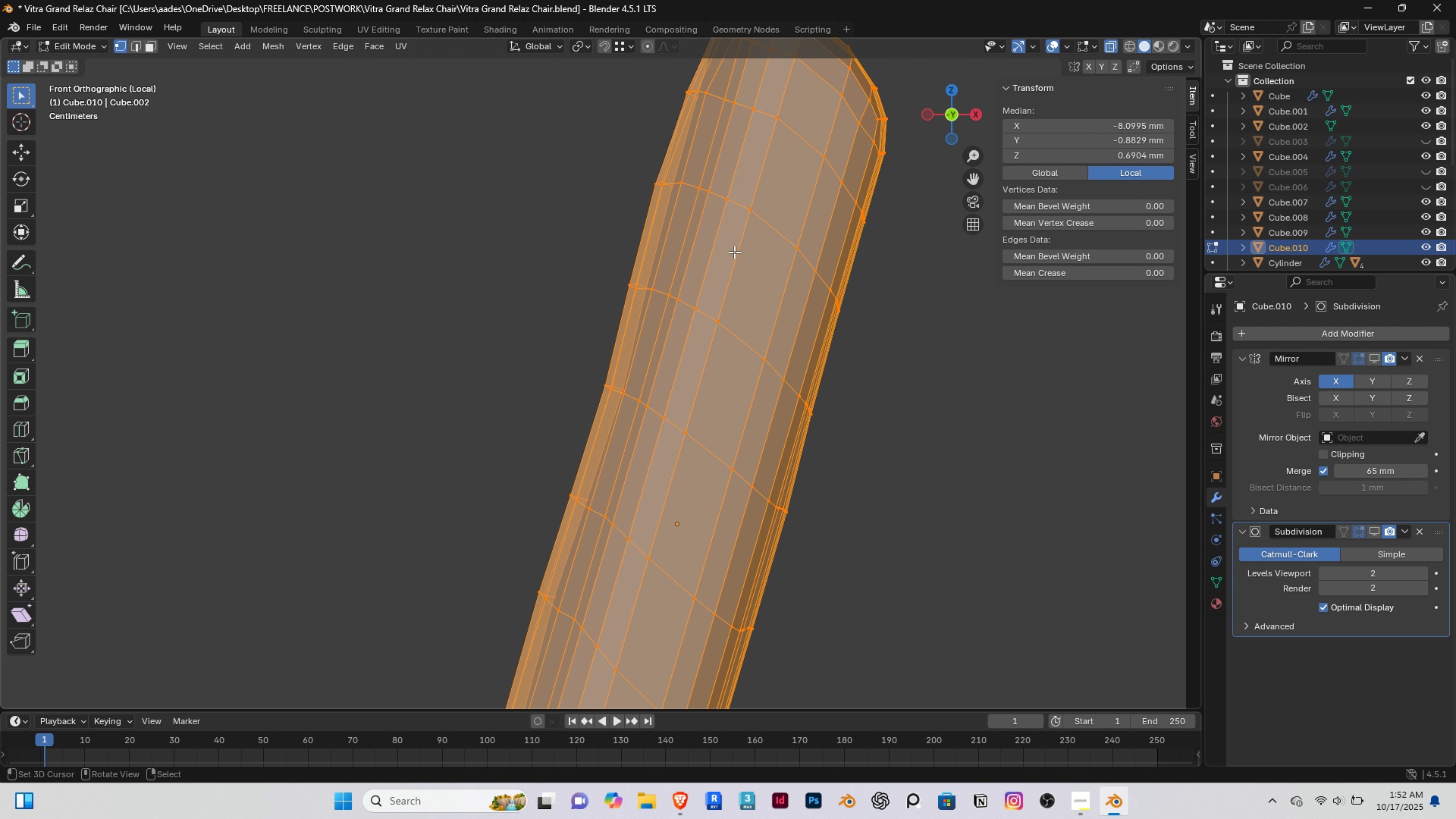 
key(1)
 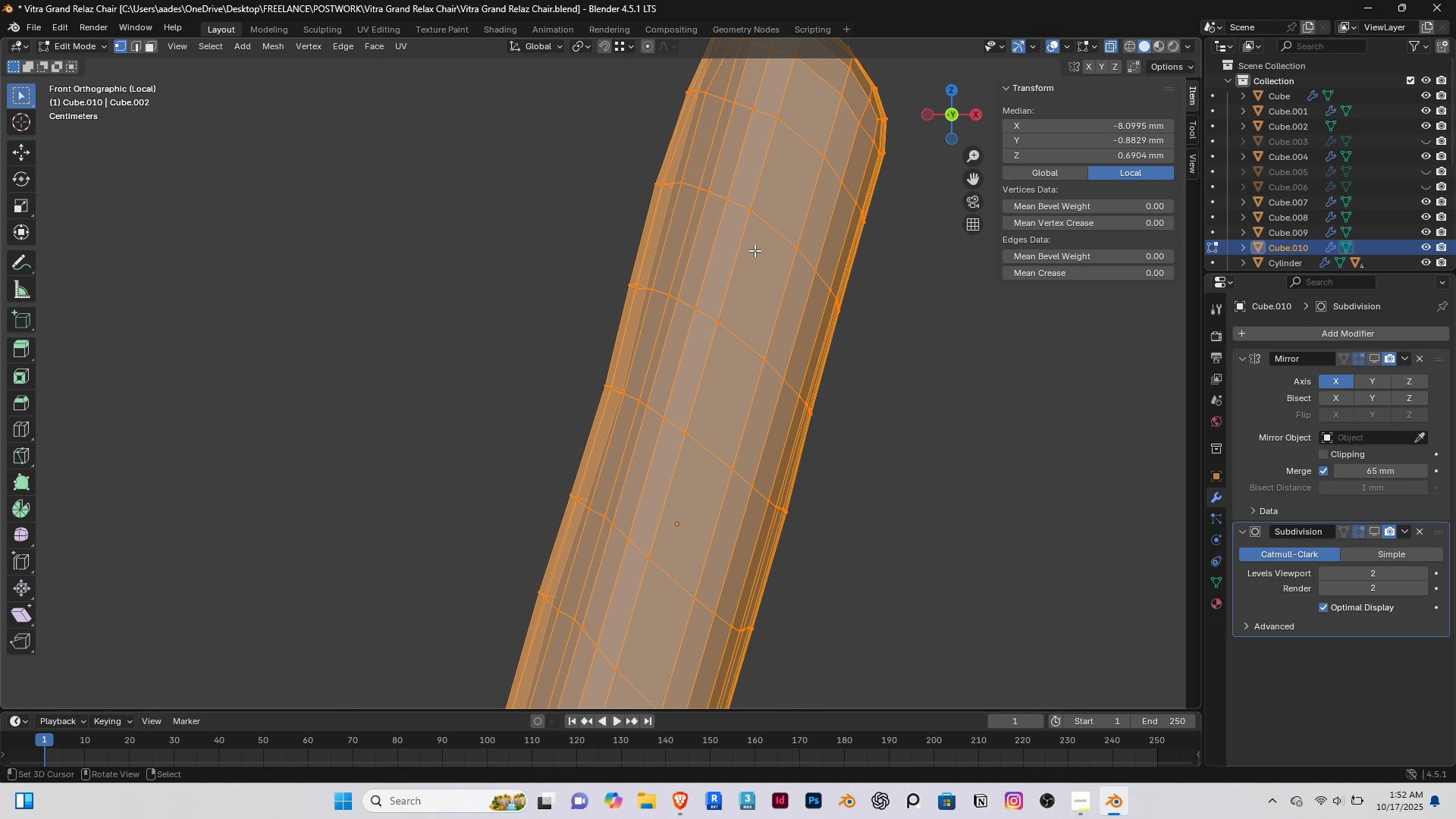 
hold_key(key=ShiftRight, duration=0.45)
 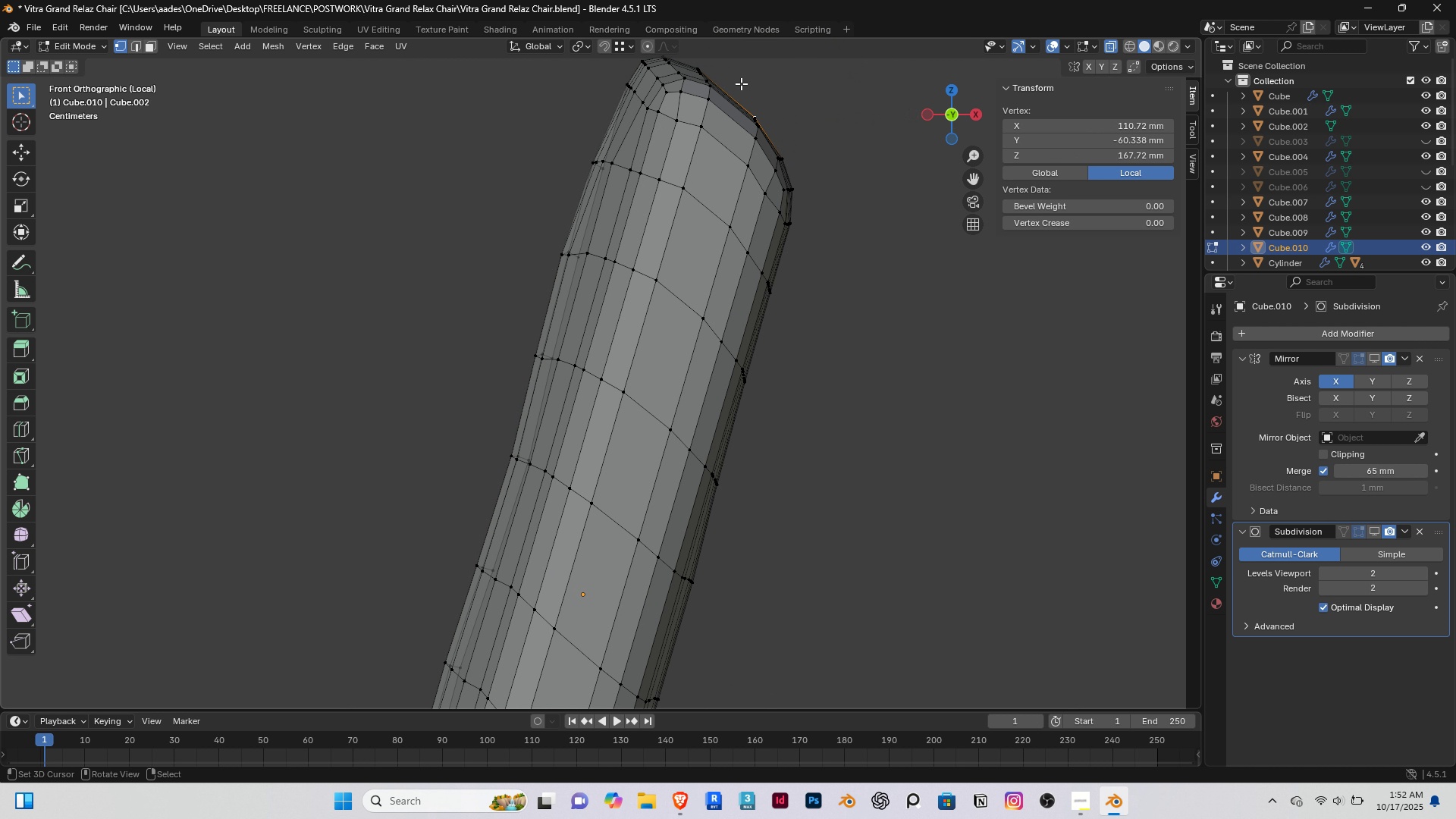 
right_click([741, 93])
 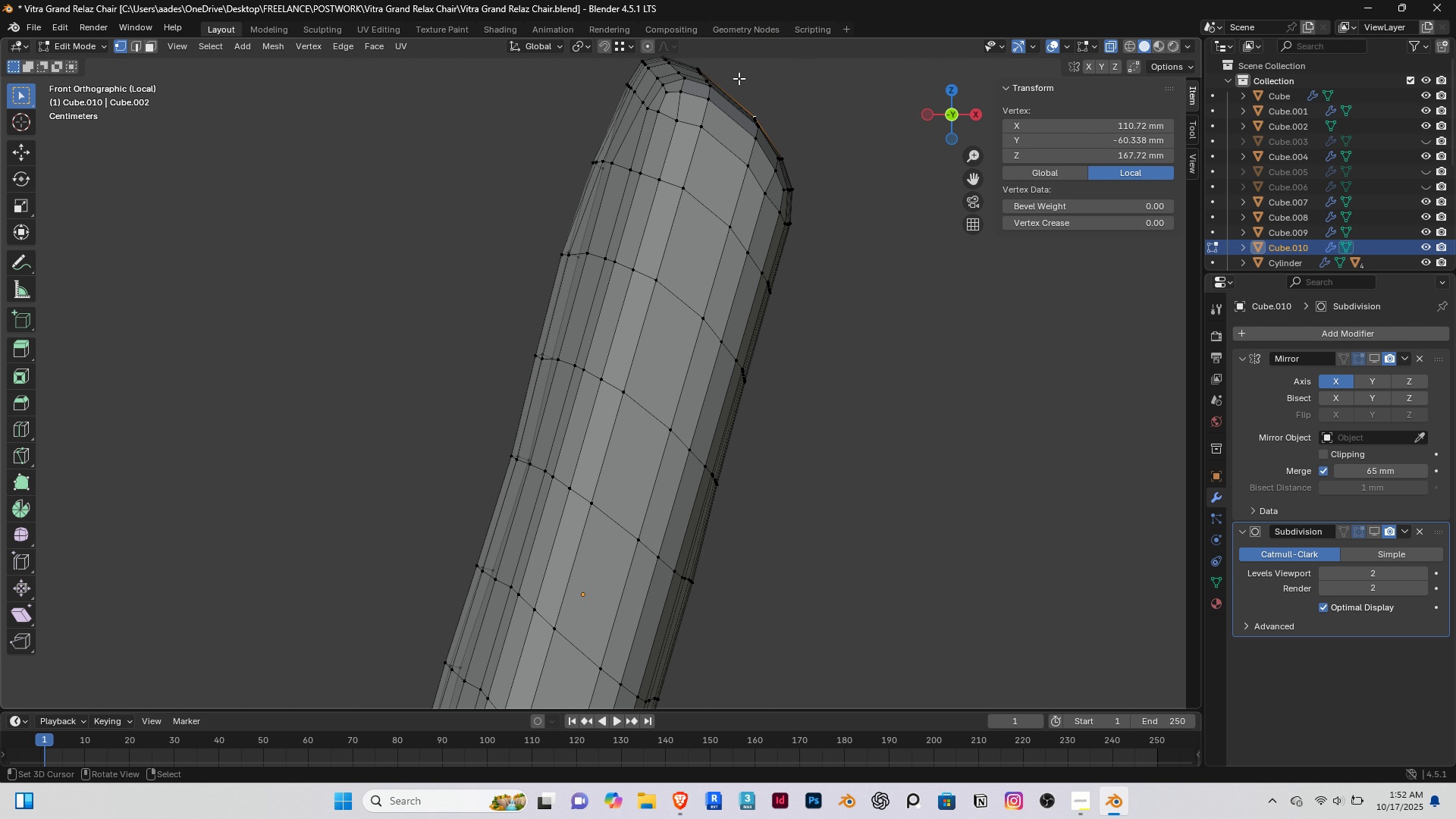 
left_click_drag(start_coordinate=[738, 78], to_coordinate=[858, 392])
 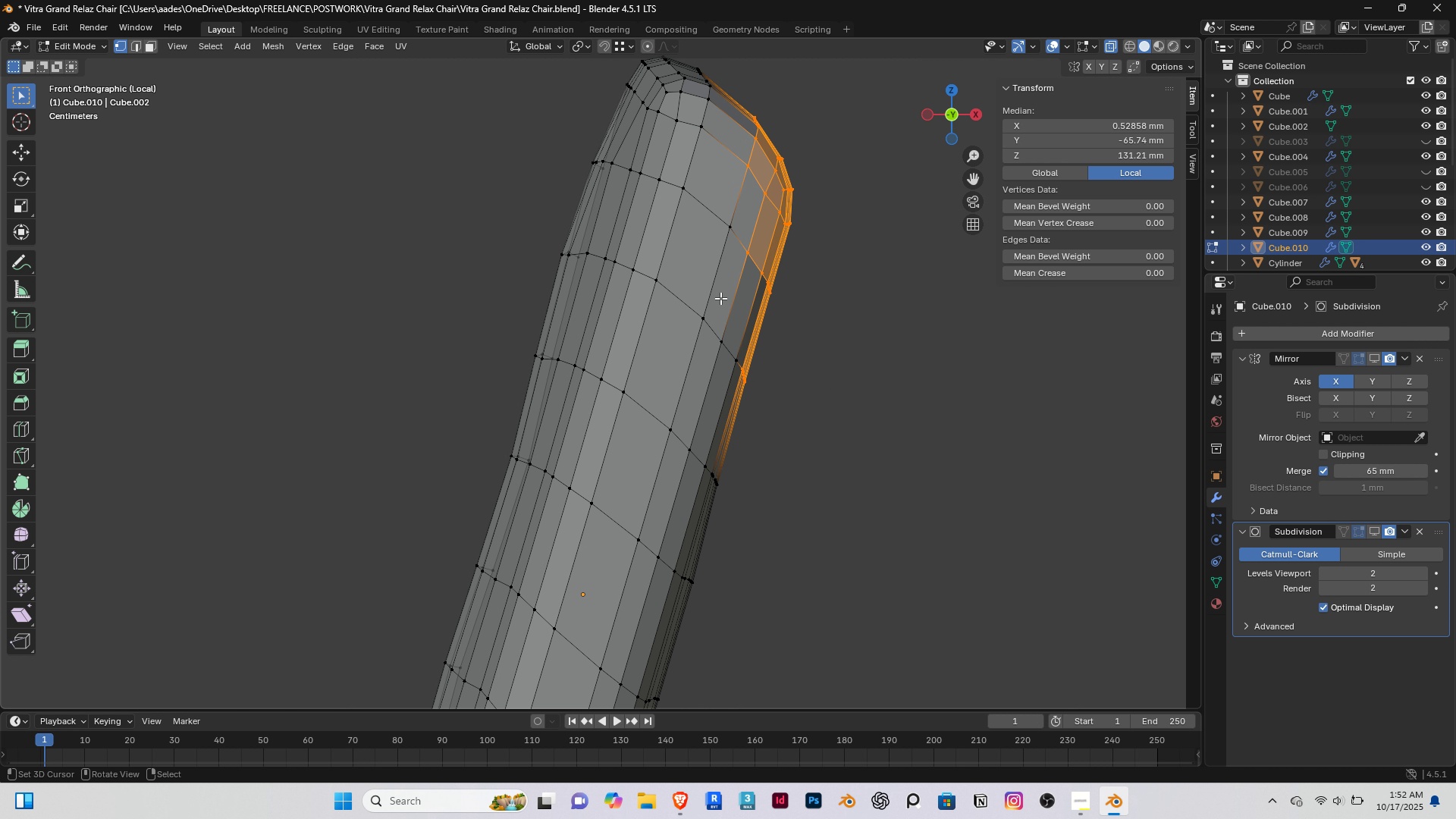 
hold_key(key=ShiftRight, duration=1.53)
 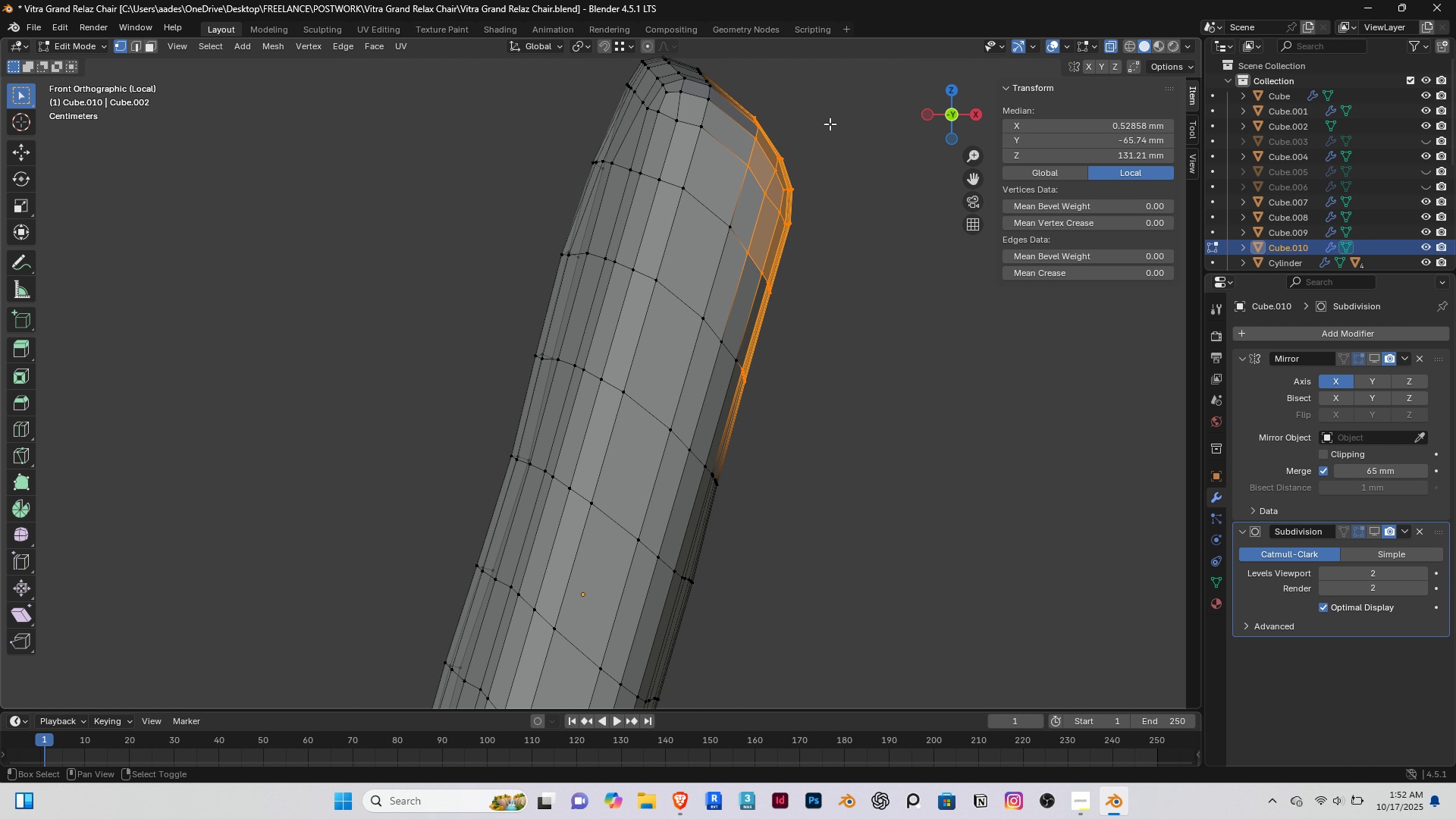 
hold_key(key=ShiftRight, duration=1.54)
left_click_drag(start_coordinate=[831, 119], to_coordinate=[725, 441])
 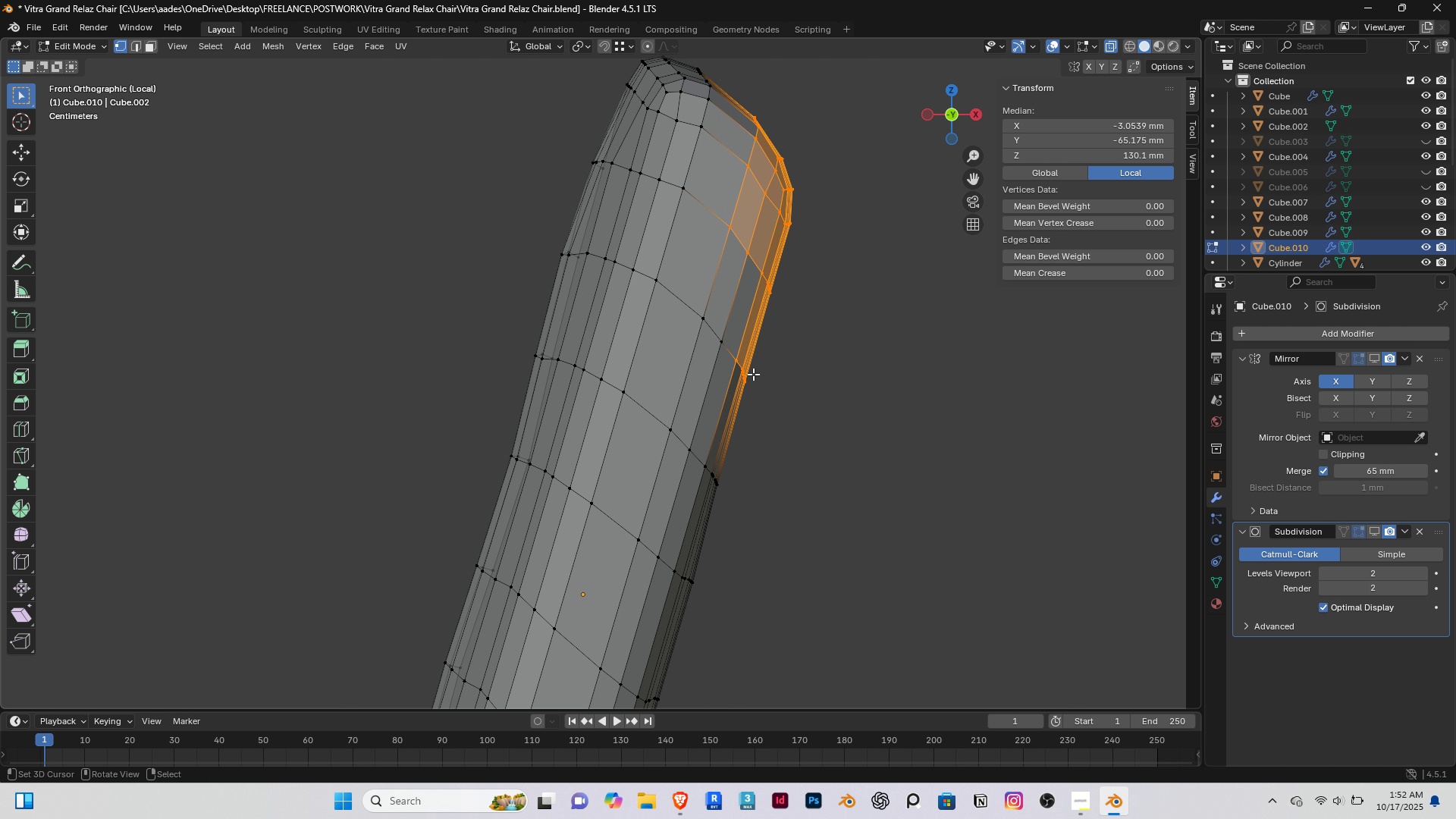 
hold_key(key=ShiftRight, duration=0.63)
 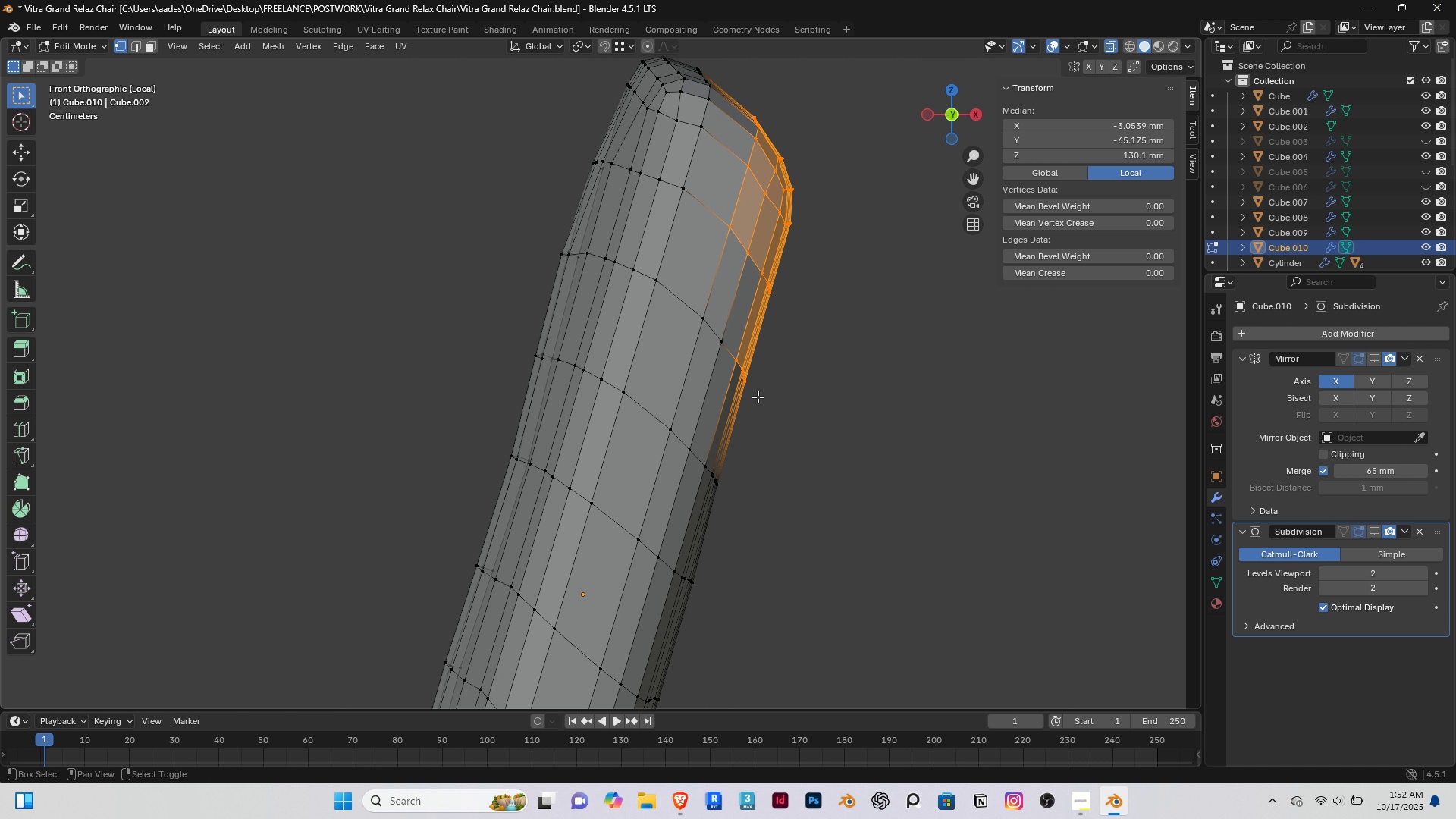 
hold_key(key=ShiftRight, duration=1.53)
left_click_drag(start_coordinate=[778, 581], to_coordinate=[683, 289])
 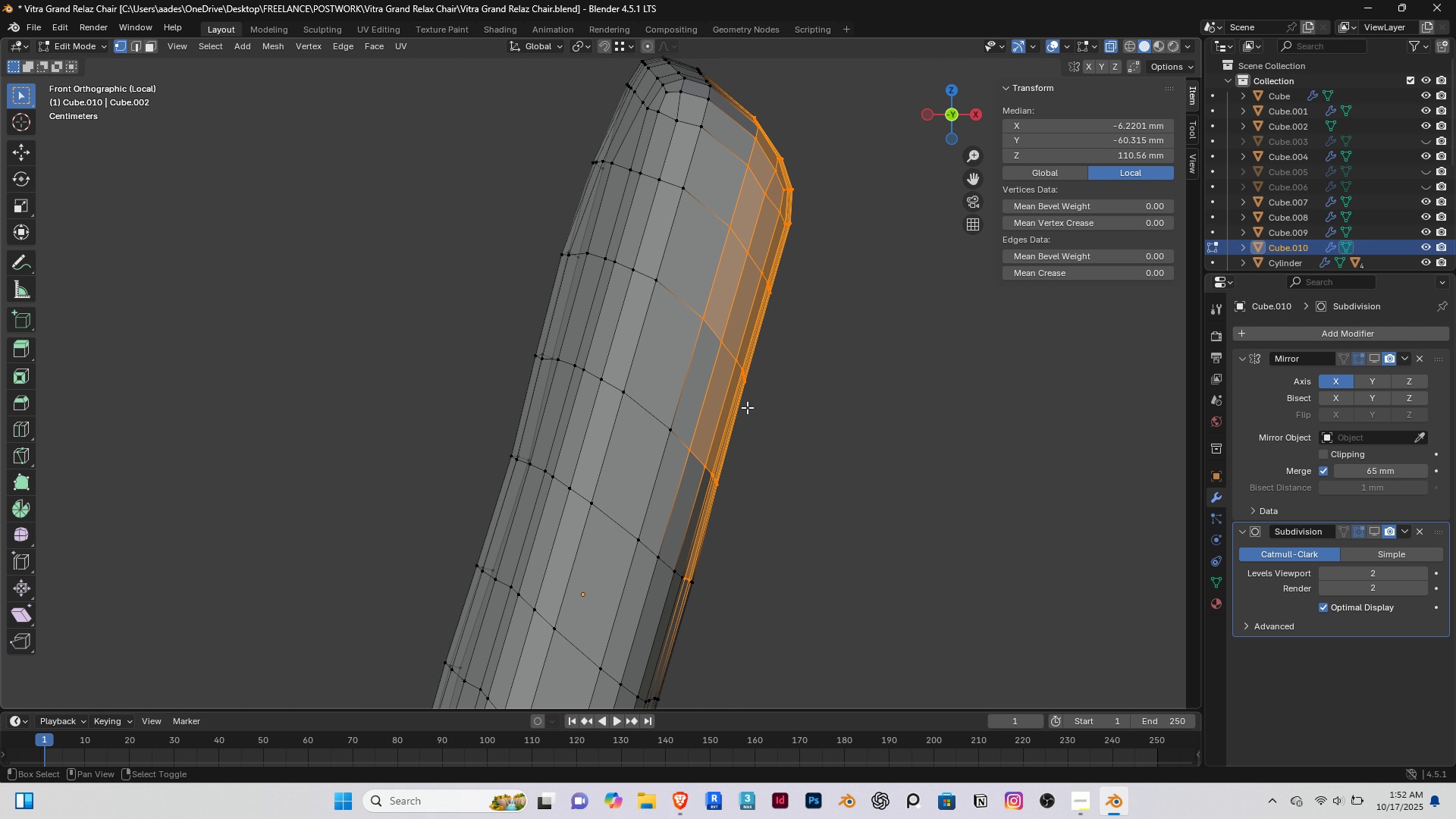 
hold_key(key=ShiftRight, duration=1.51)
 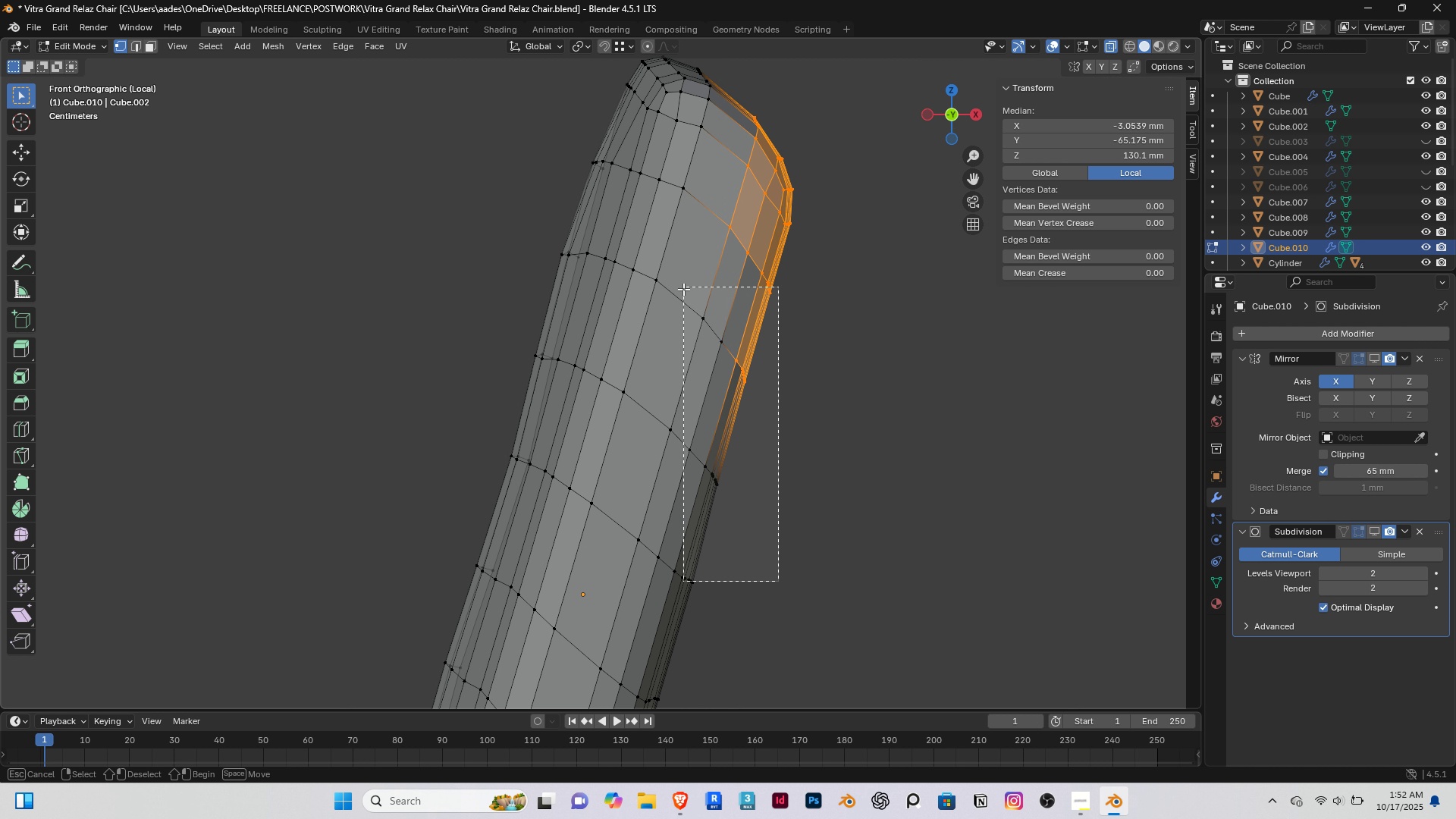 
hold_key(key=ShiftRight, duration=1.53)
left_click_drag(start_coordinate=[736, 408], to_coordinate=[636, 605])
 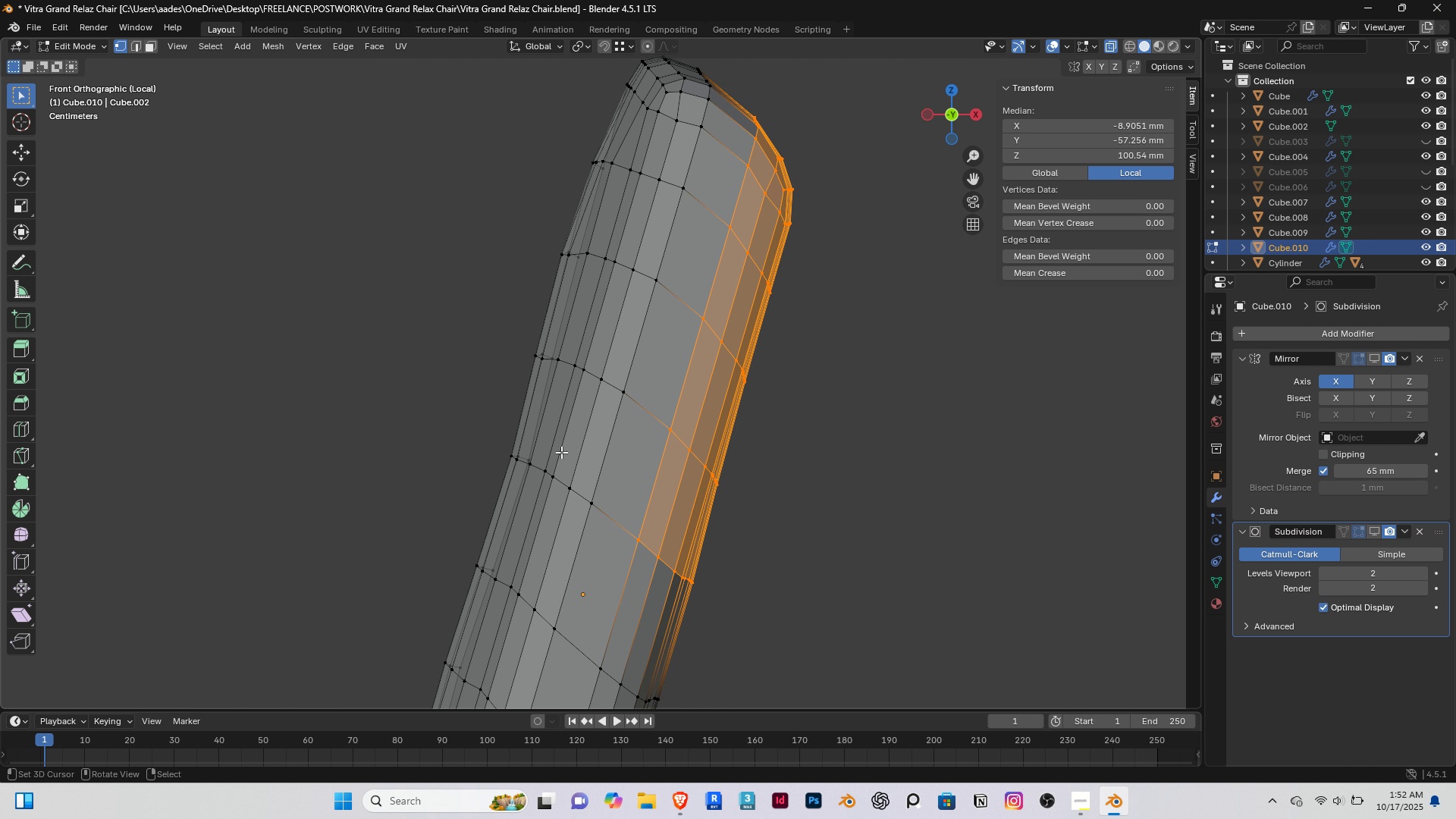 
hold_key(key=ShiftRight, duration=1.47)
 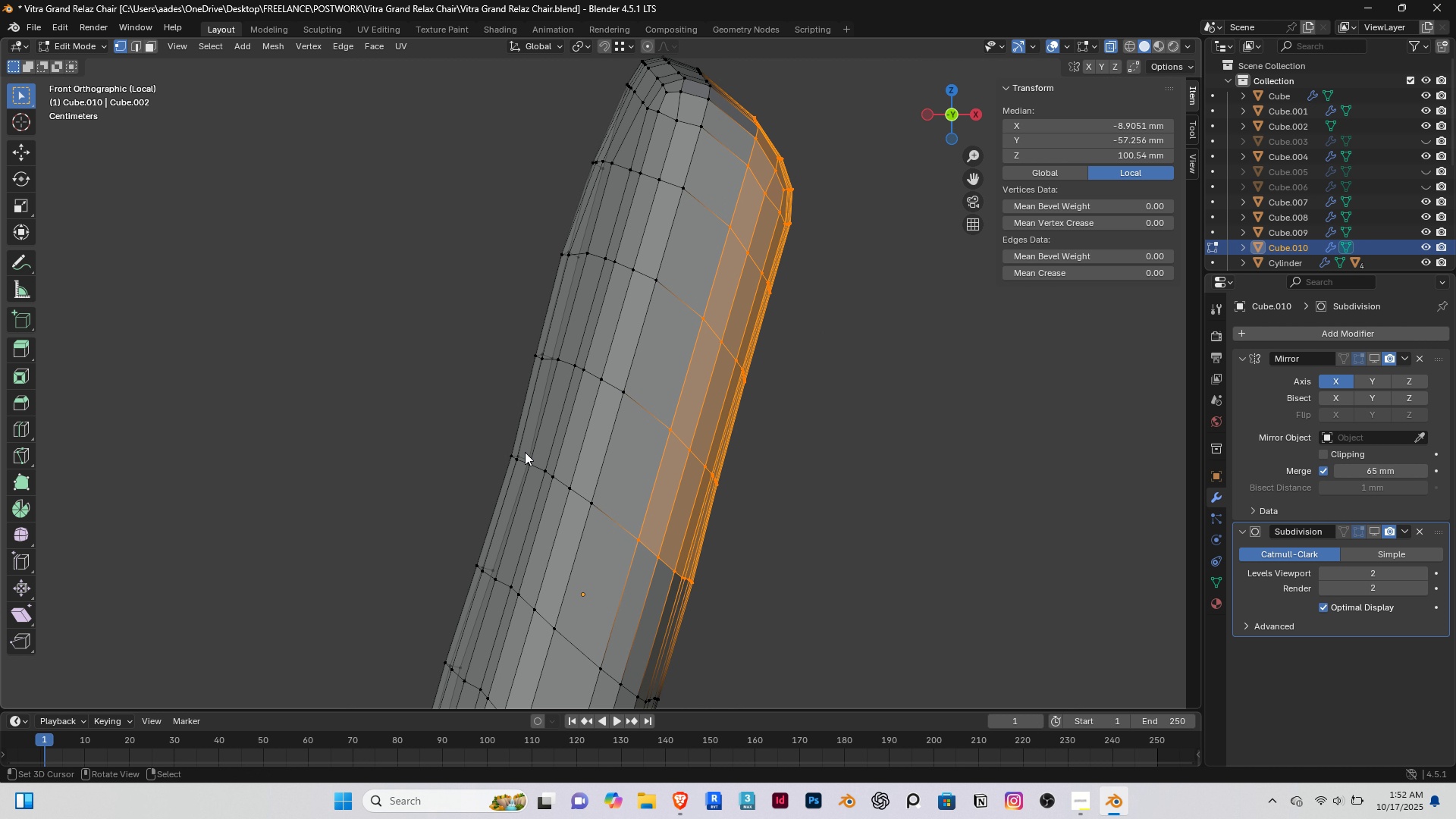 
hold_key(key=Space, duration=0.58)
 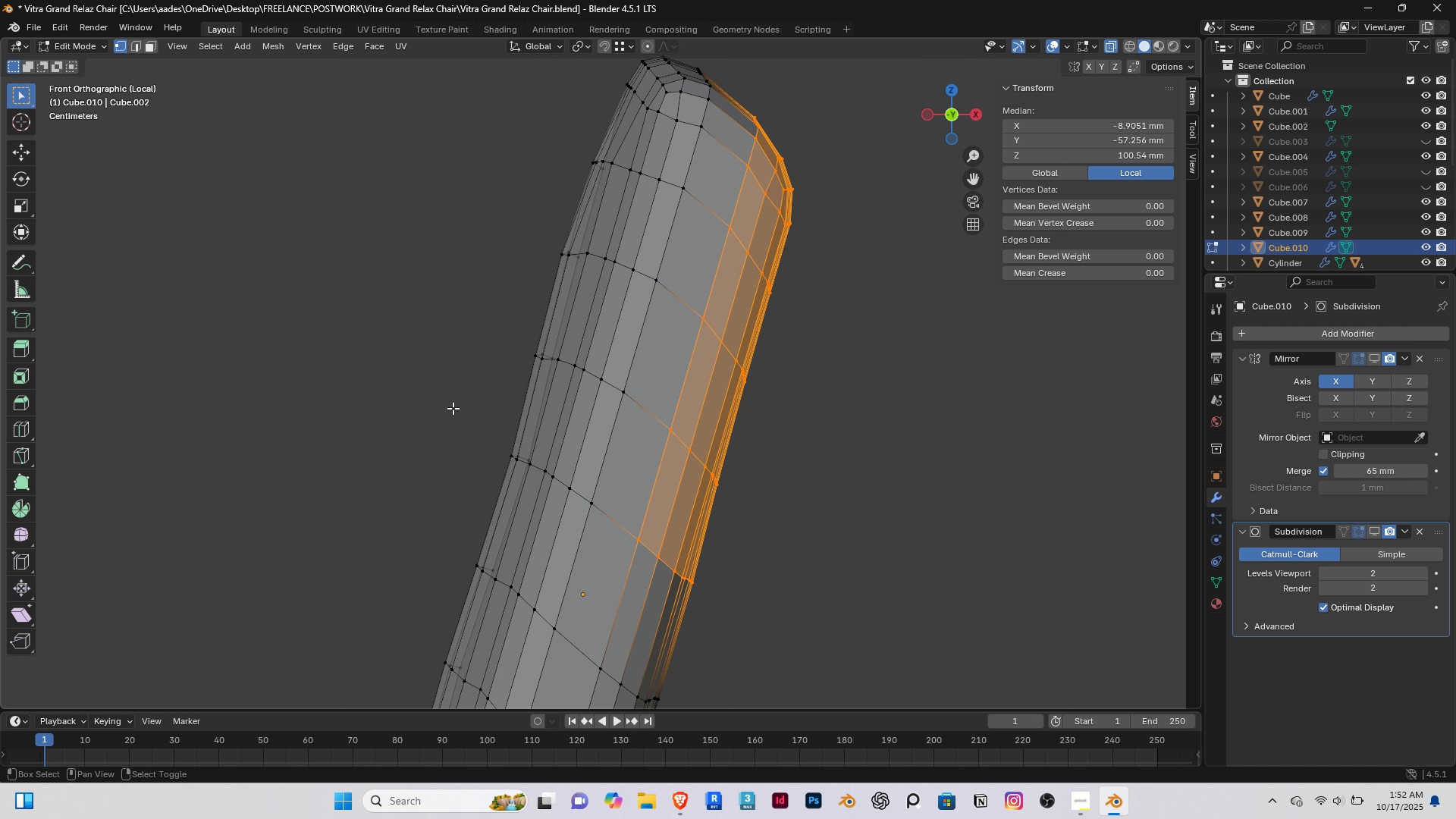 
left_click_drag(start_coordinate=[488, 452], to_coordinate=[443, 277])
 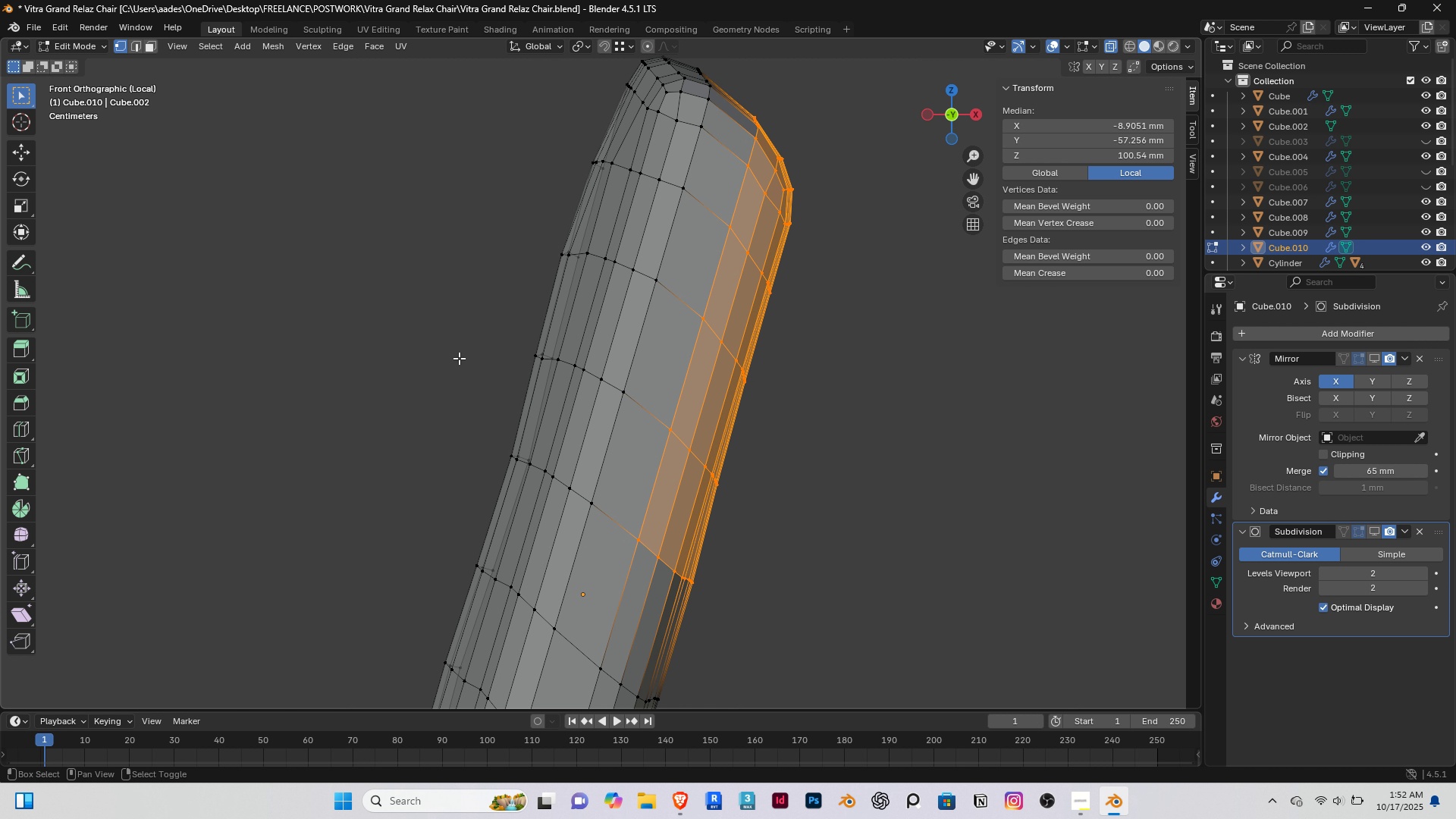 
hold_key(key=ShiftRight, duration=1.53)
 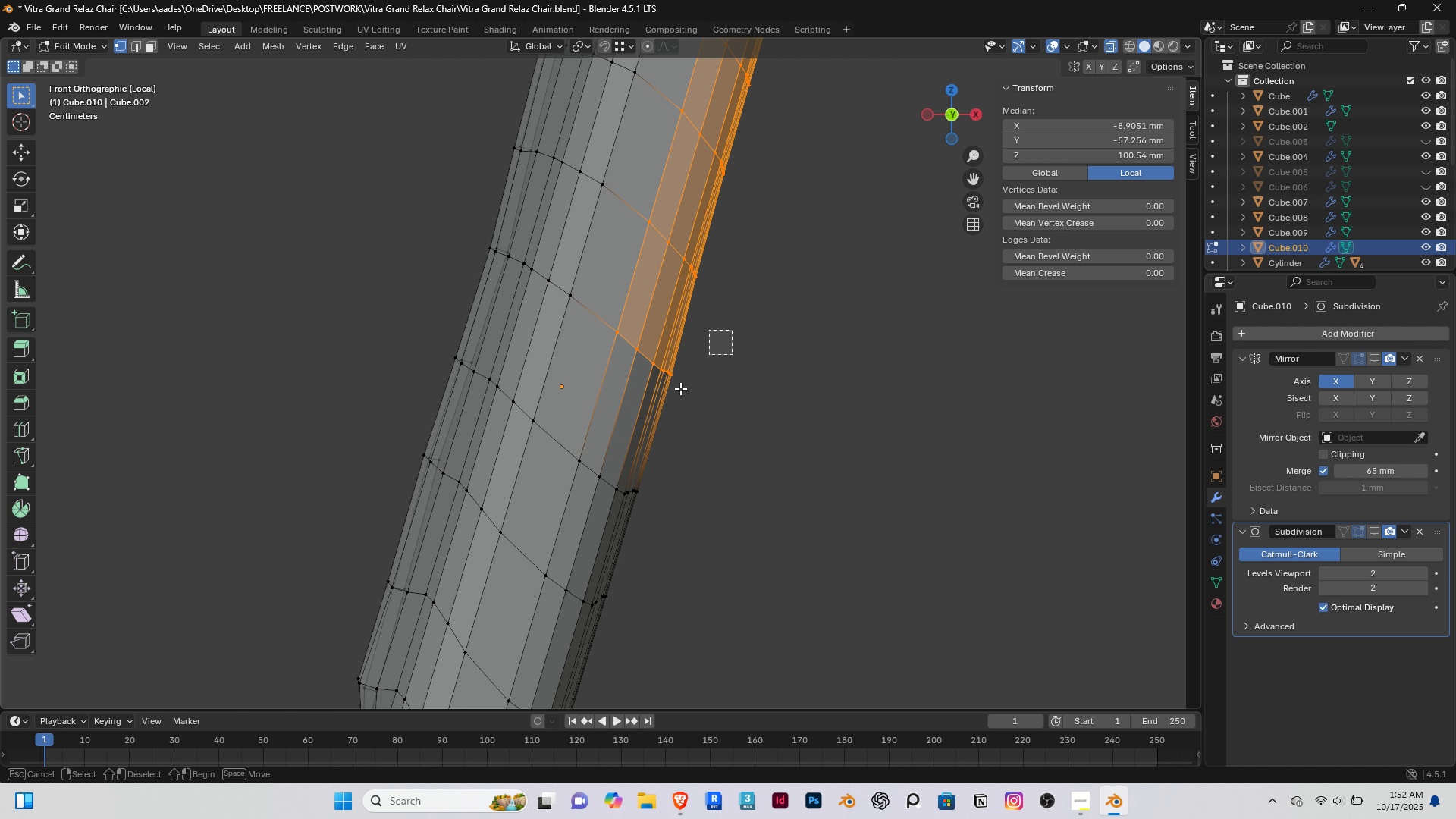 
hold_key(key=ShiftRight, duration=1.52)
left_click_drag(start_coordinate=[732, 330], to_coordinate=[573, 574])
 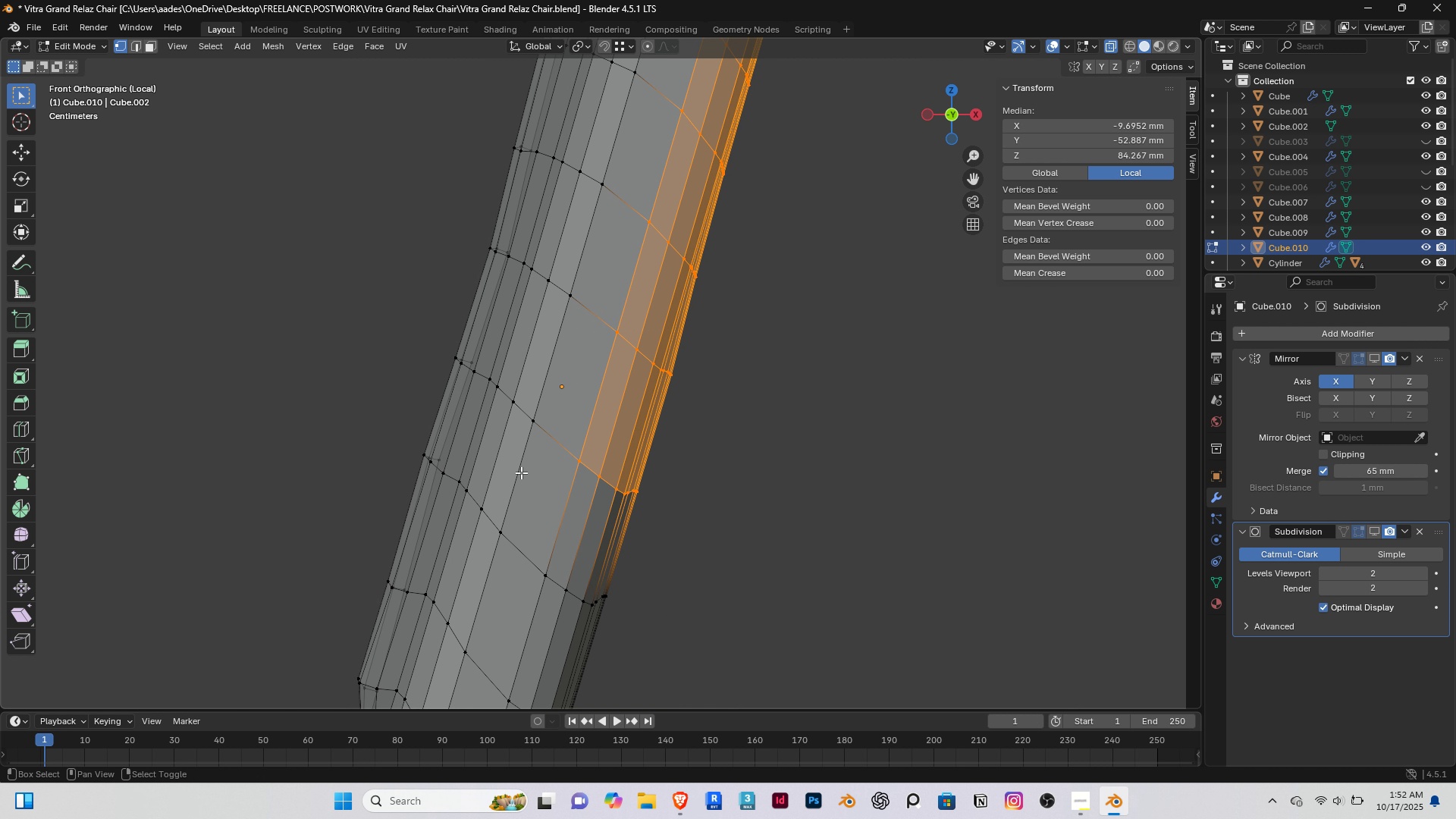 
hold_key(key=ShiftRight, duration=1.53)
 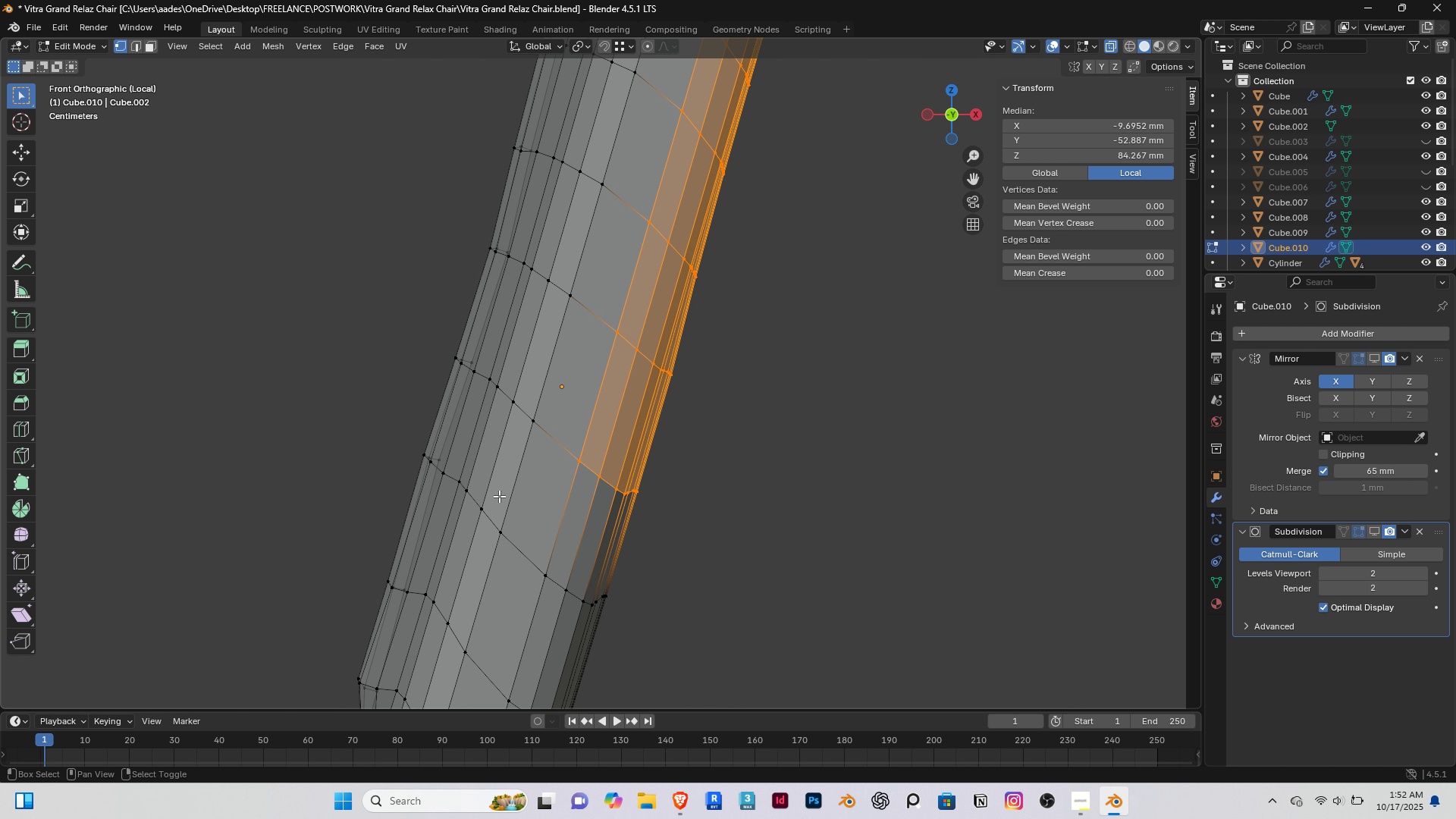 
hold_key(key=ShiftRight, duration=1.51)
 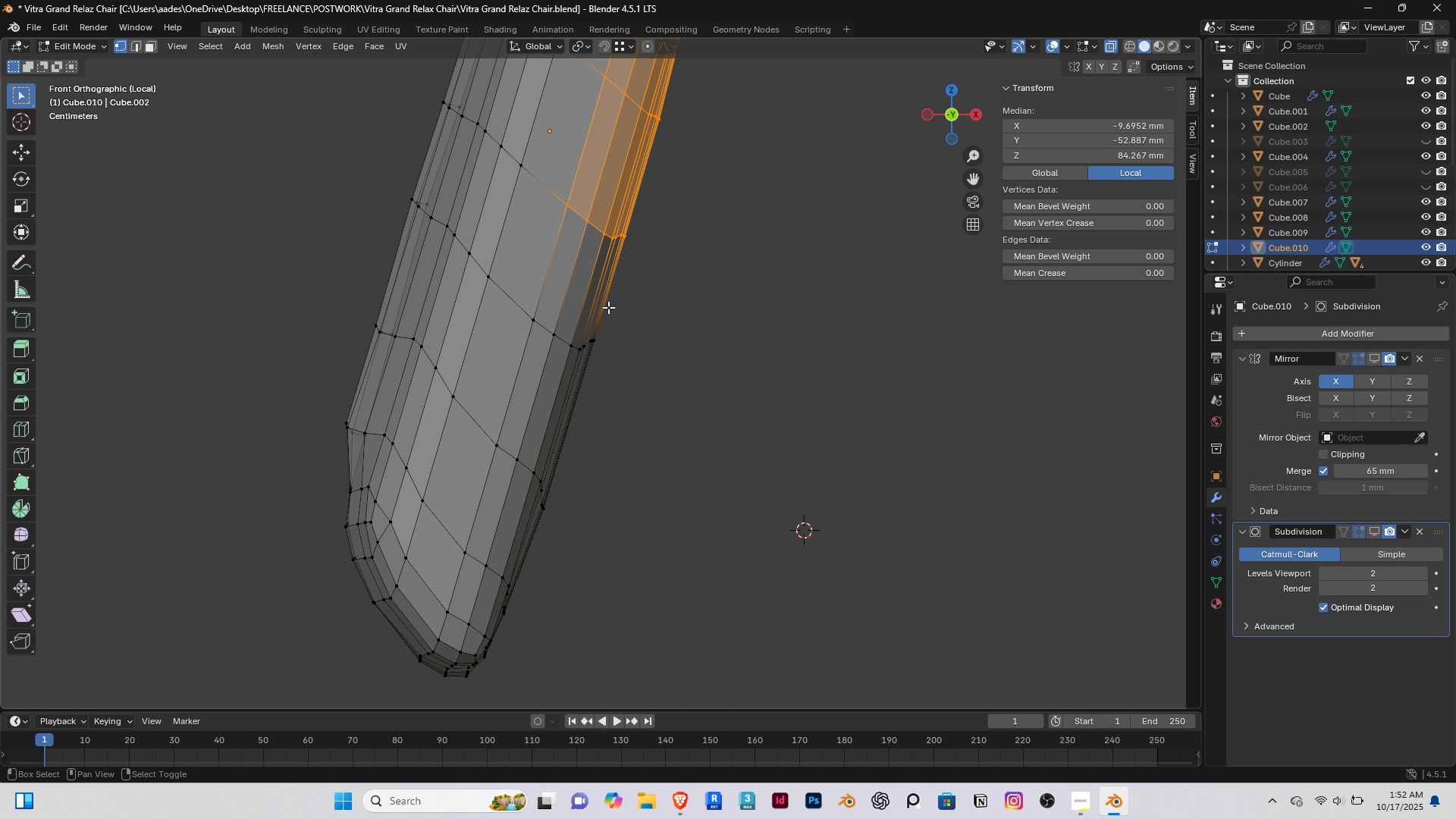 
hold_key(key=ShiftRight, duration=1.51)
left_click_drag(start_coordinate=[608, 307], to_coordinate=[513, 442])
 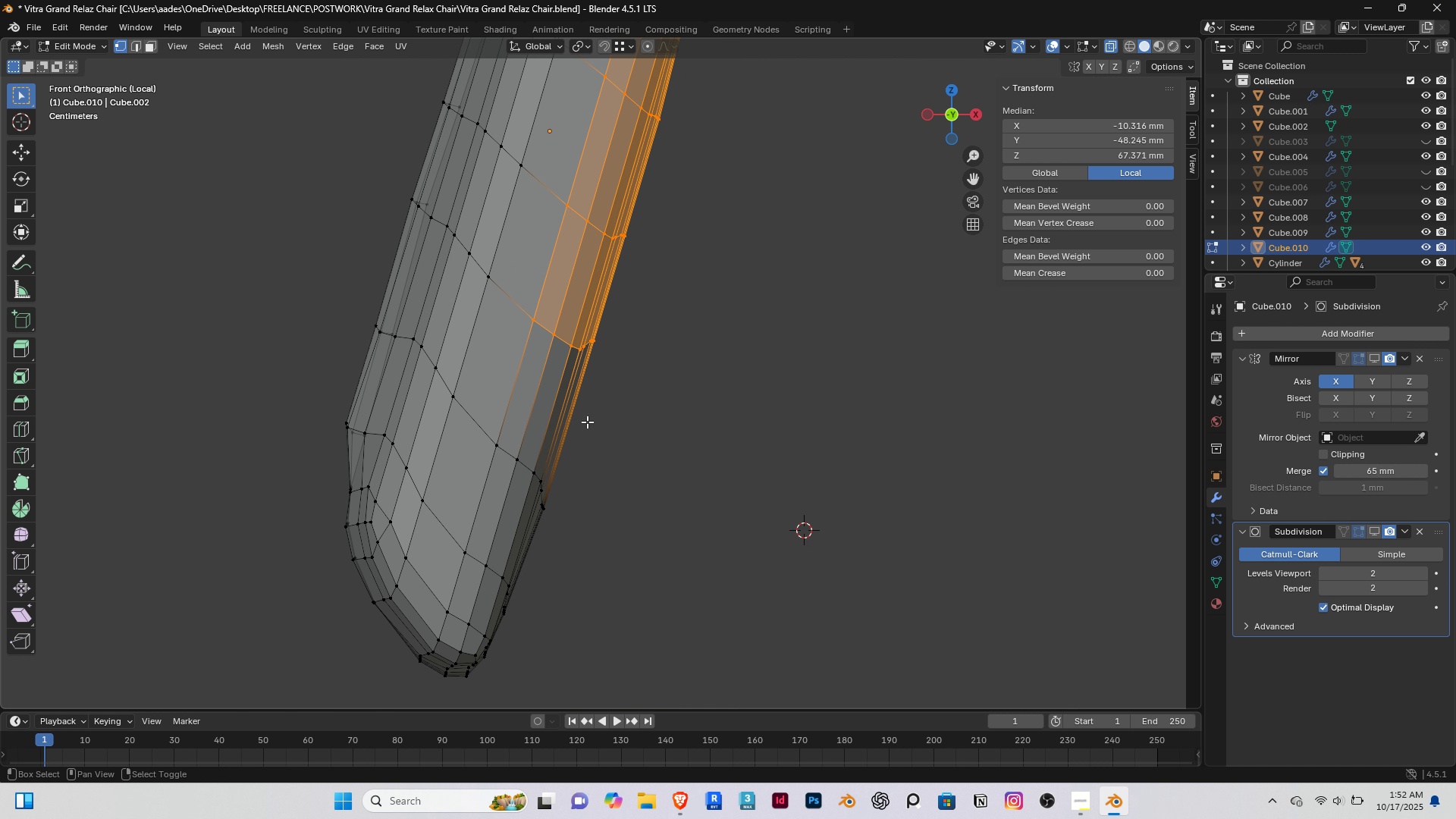 
left_click_drag(start_coordinate=[575, 424], to_coordinate=[471, 579])
 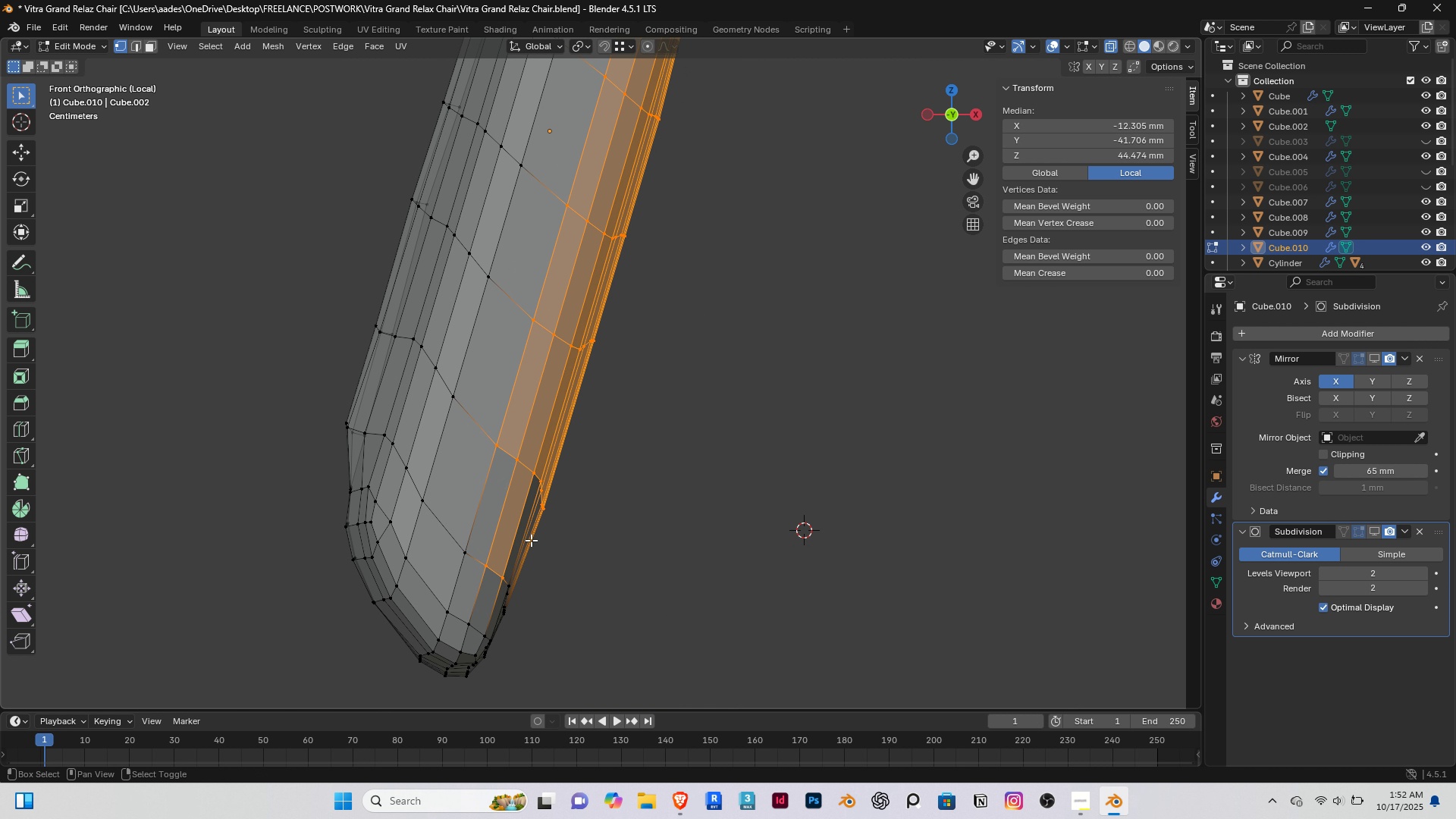 
hold_key(key=ShiftRight, duration=1.51)
 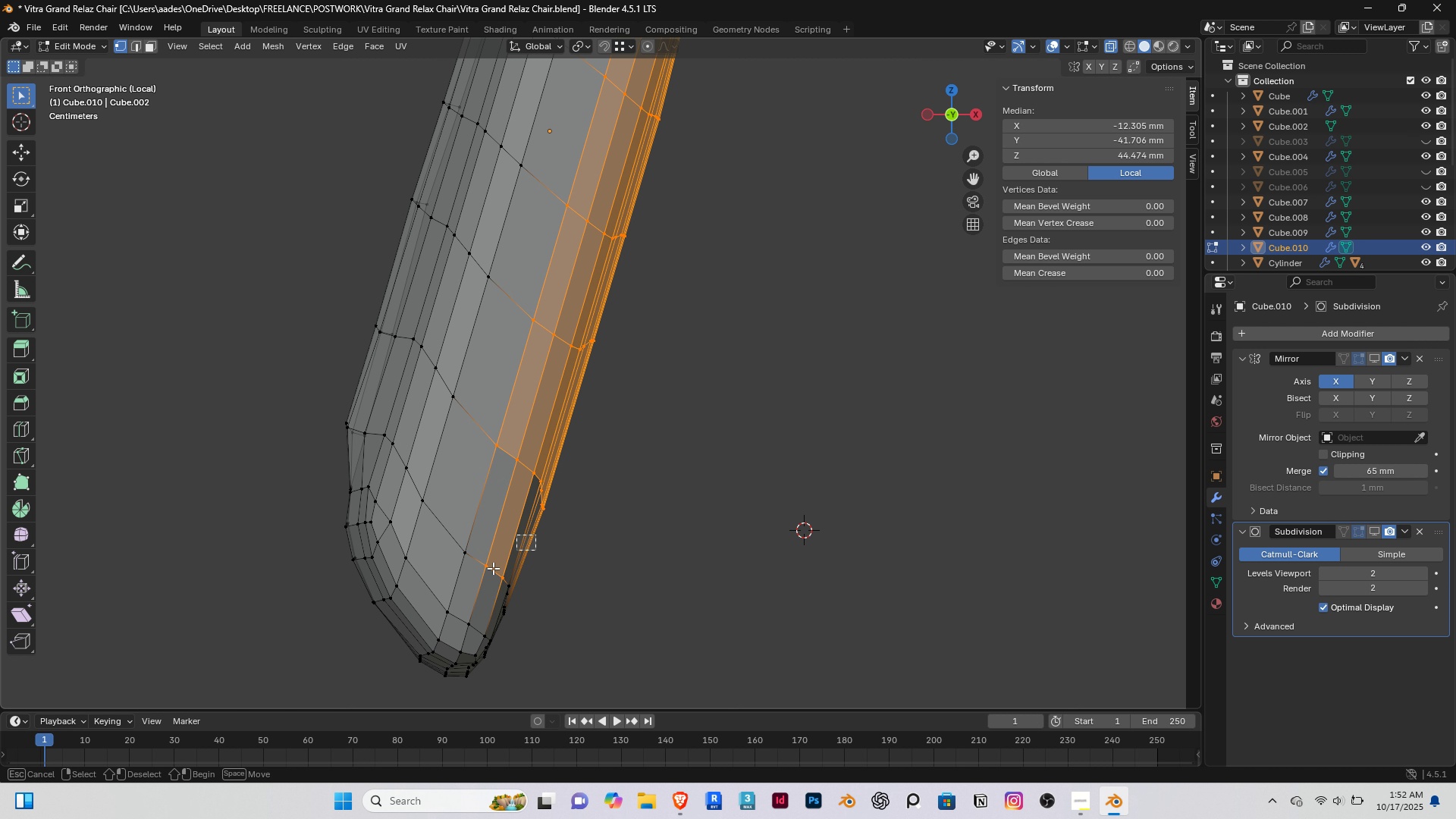 
hold_key(key=ShiftRight, duration=1.52)
left_click_drag(start_coordinate=[535, 535], to_coordinate=[441, 646])
 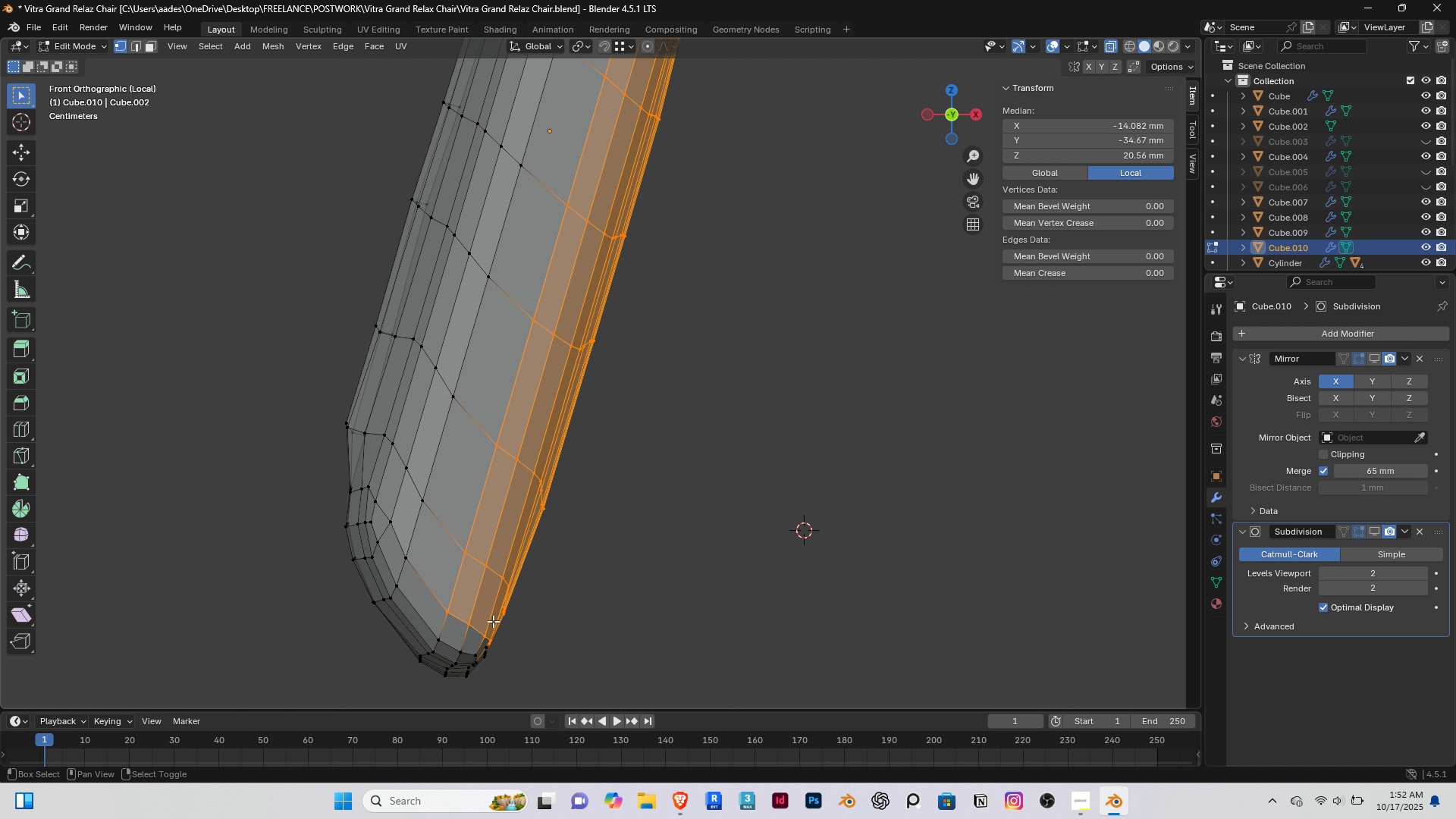 
hold_key(key=ShiftRight, duration=1.5)
left_click_drag(start_coordinate=[518, 617], to_coordinate=[401, 701])
 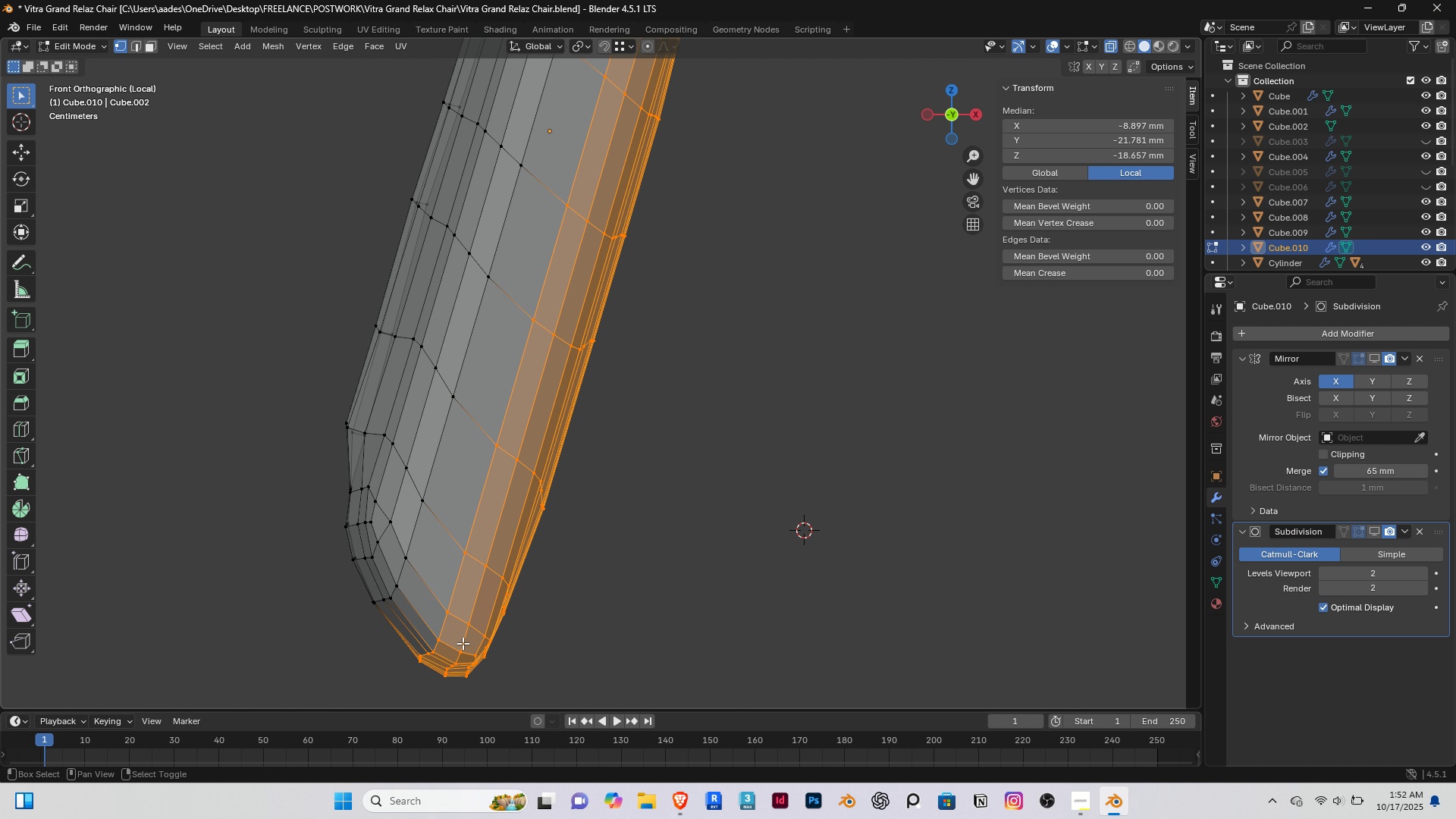 
key(Shift+ShiftRight)
 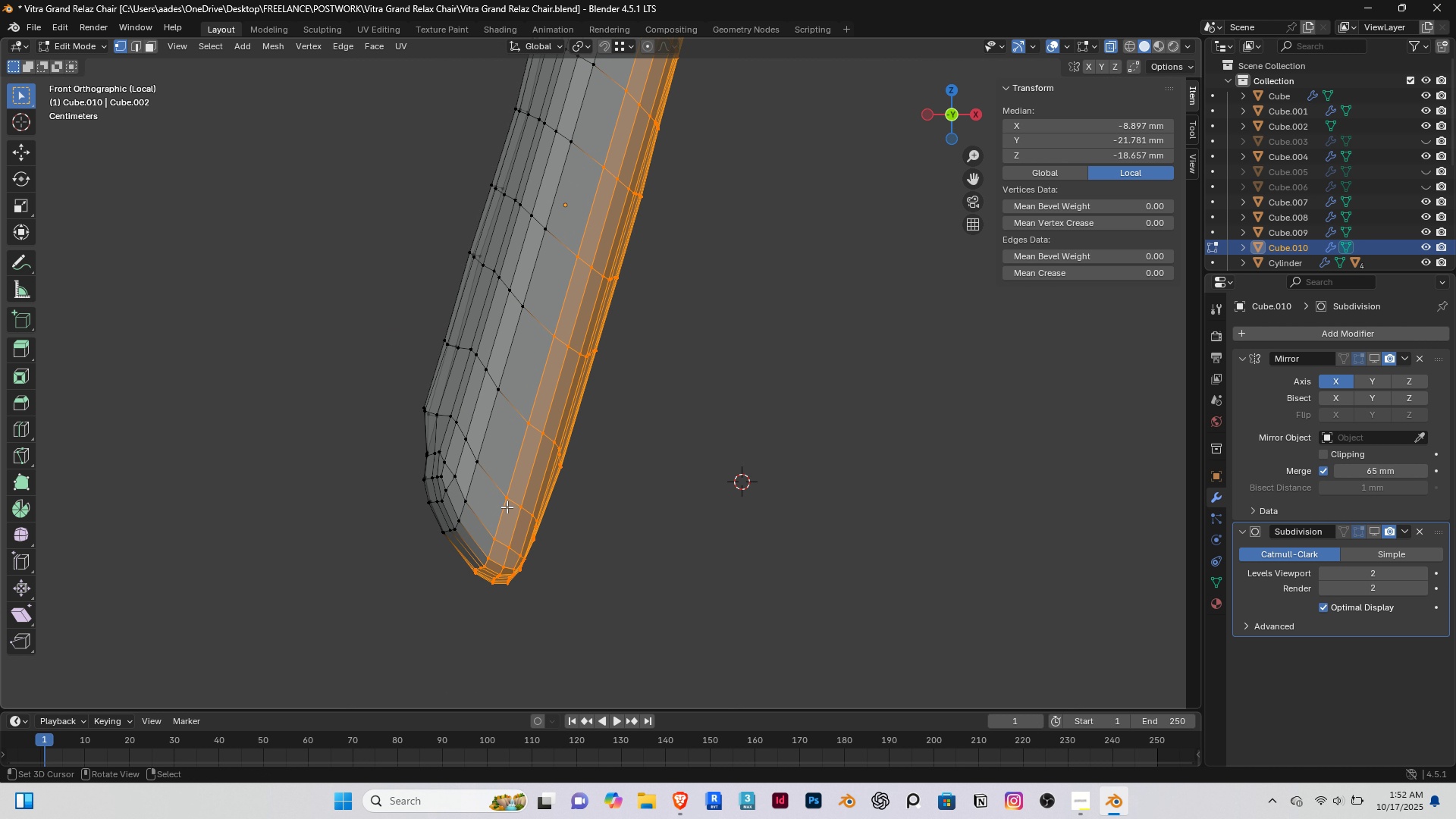 
scroll: coordinate [507, 507], scroll_direction: down, amount: 4.0
 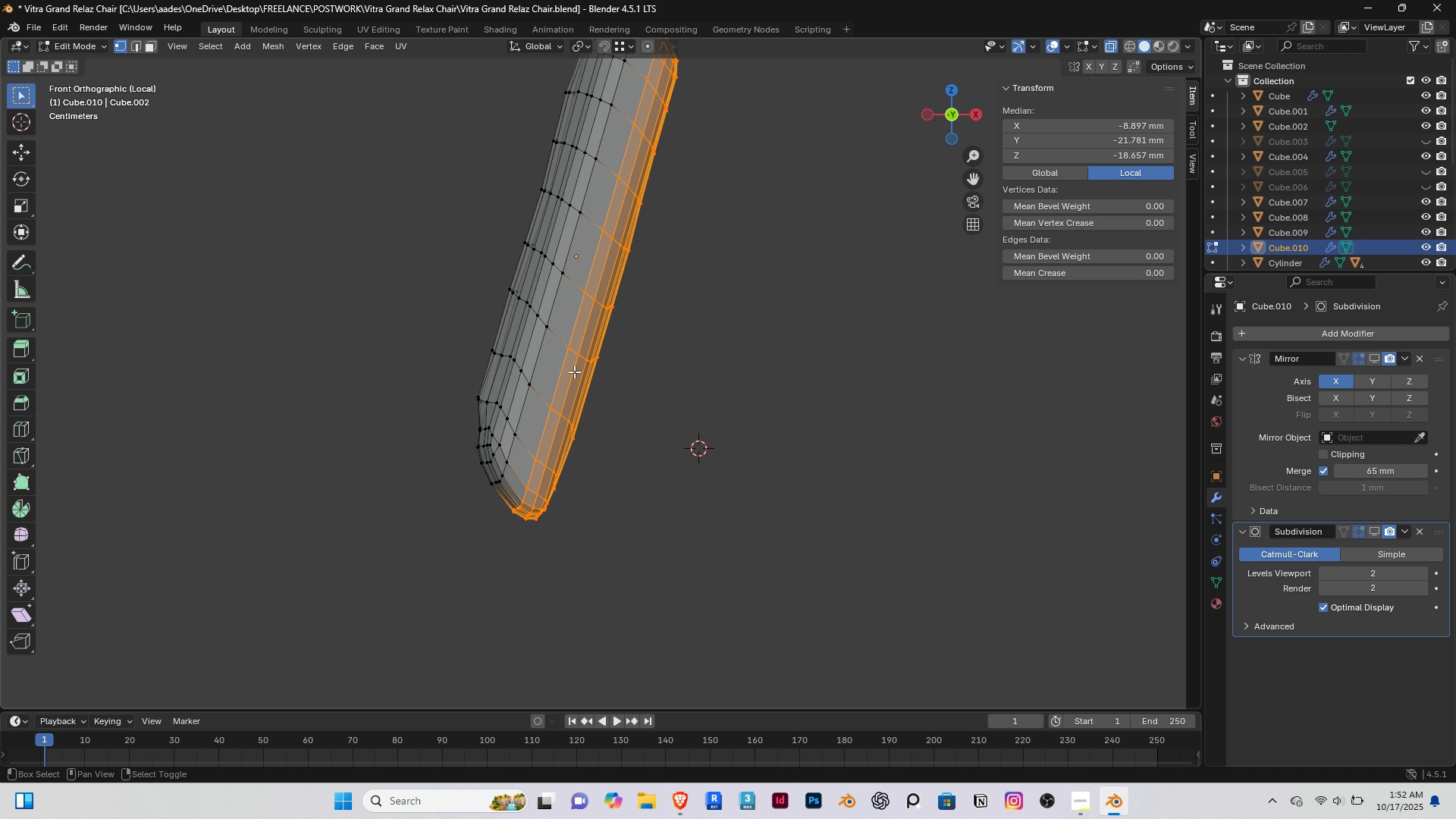 
hold_key(key=ShiftRight, duration=0.59)
 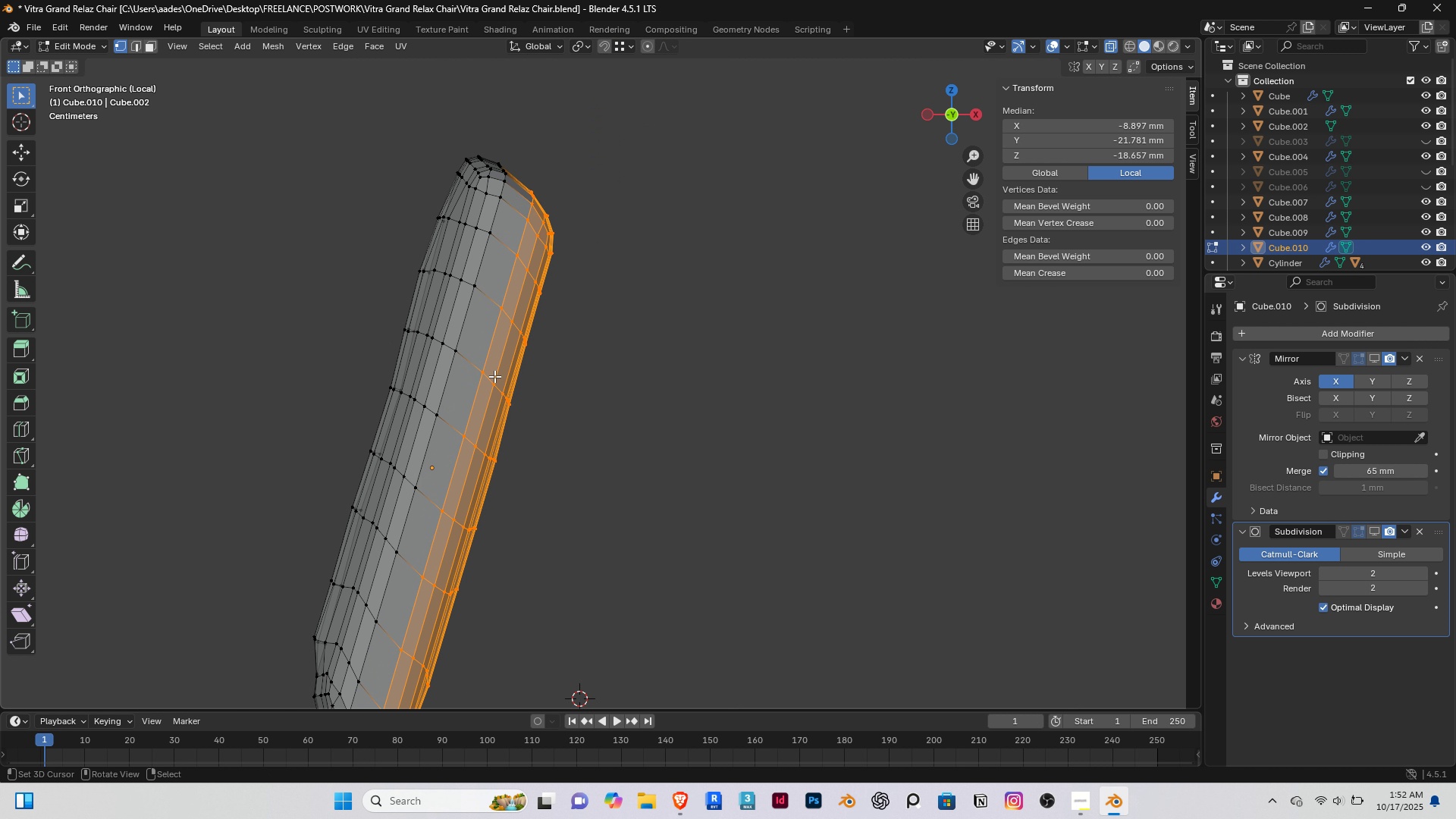 
scroll: coordinate [494, 376], scroll_direction: up, amount: 2.0
 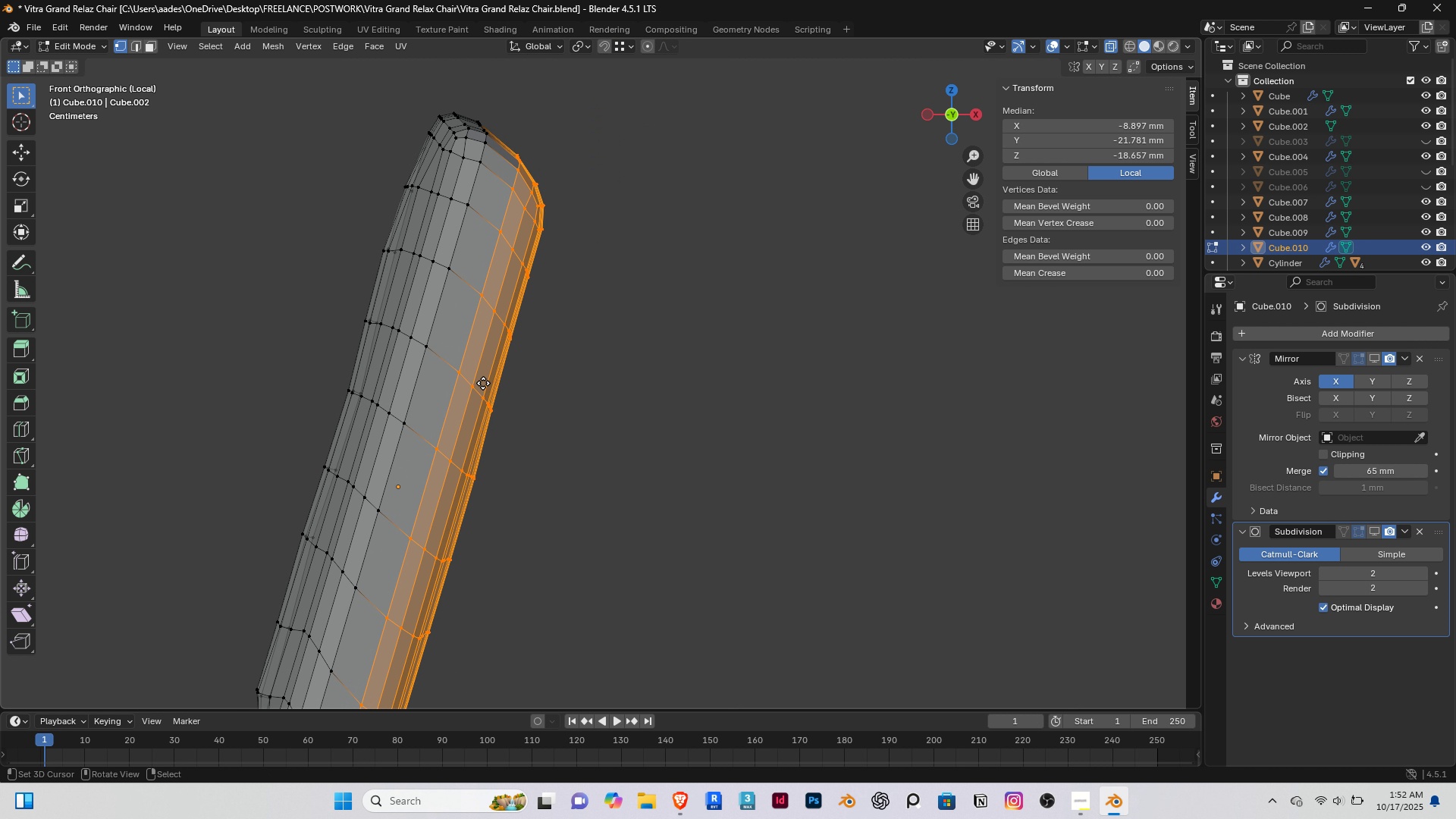 
key(G)
 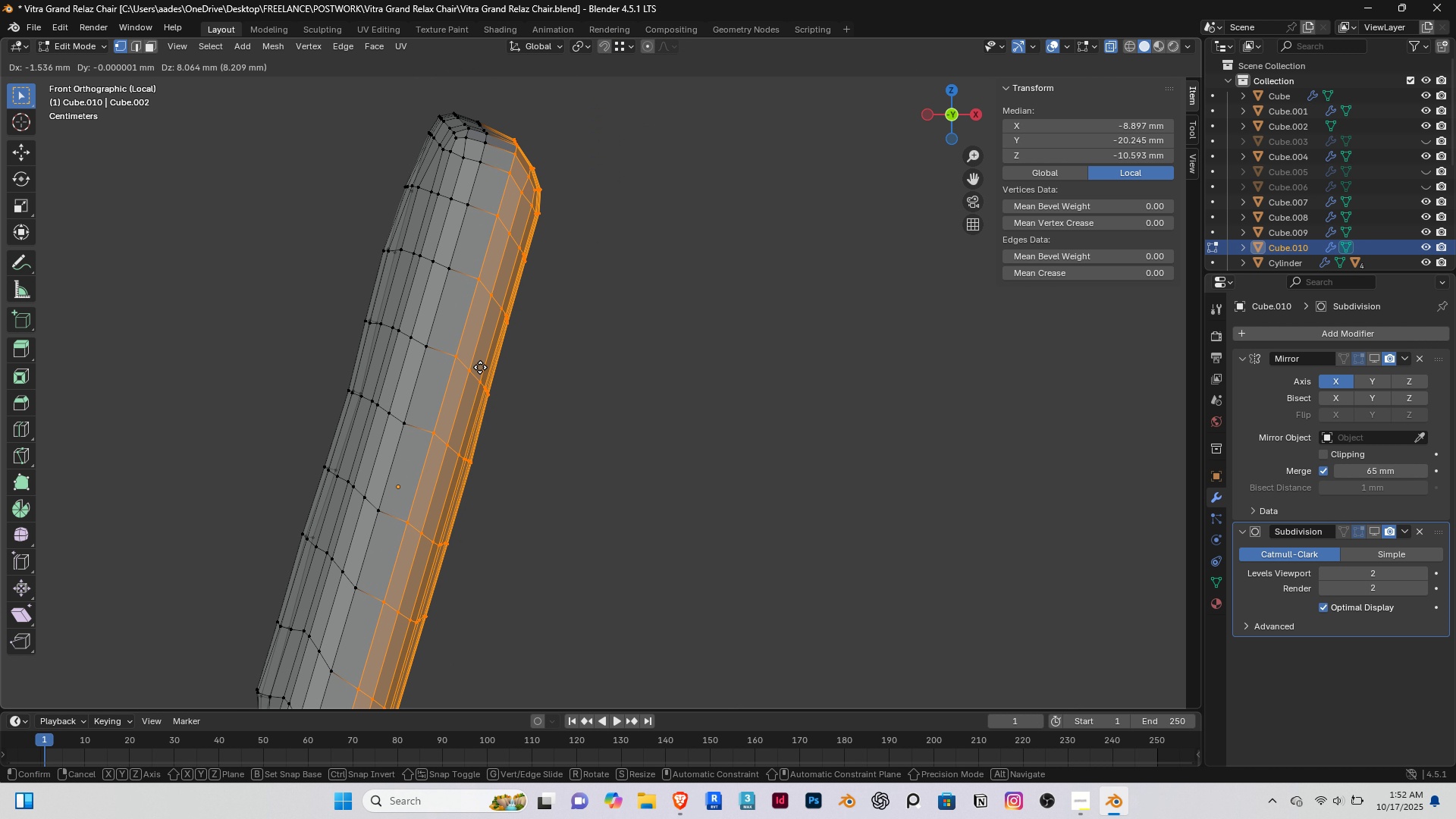 
wait(5.15)
 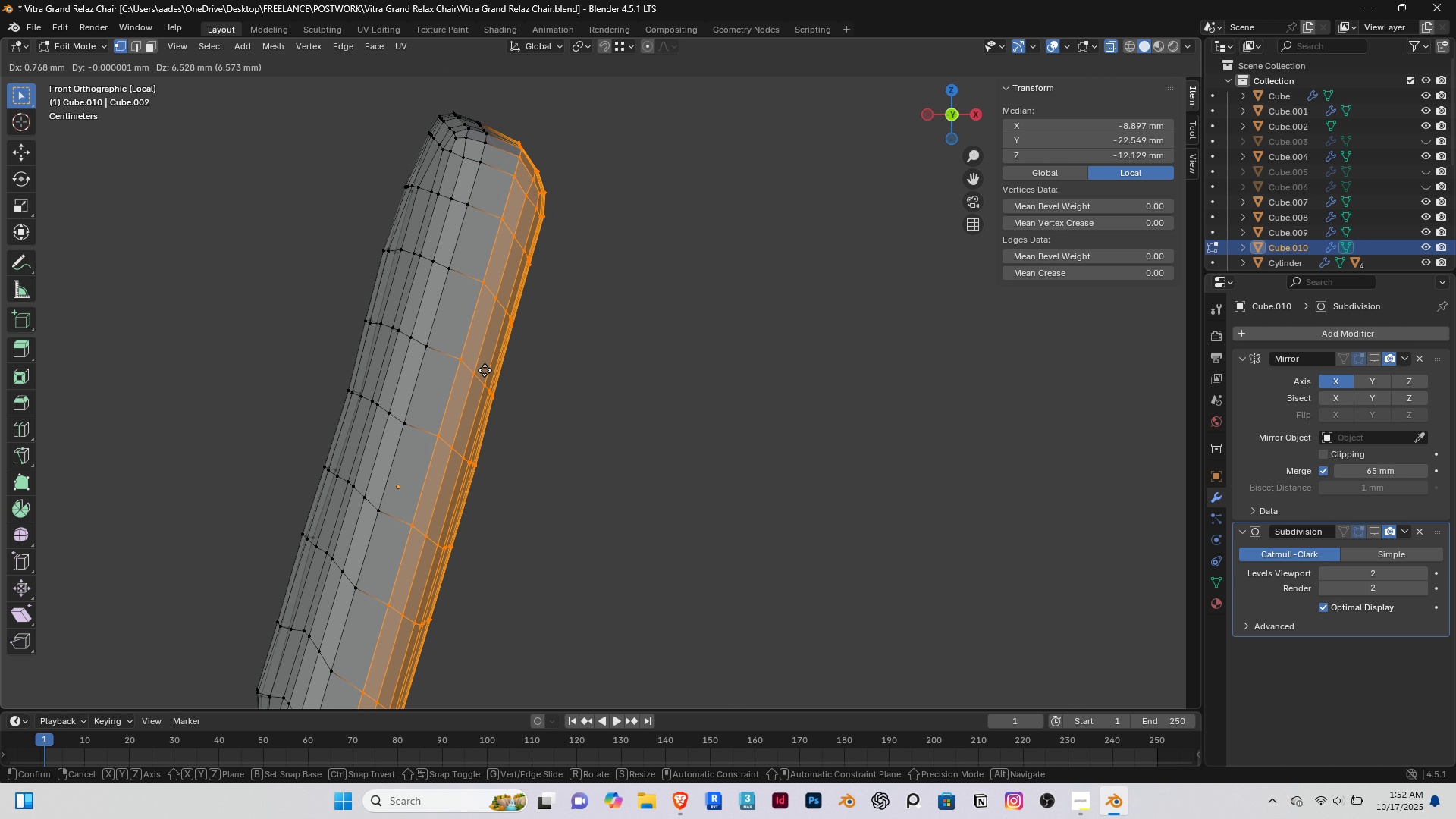 
left_click([480, 367])
 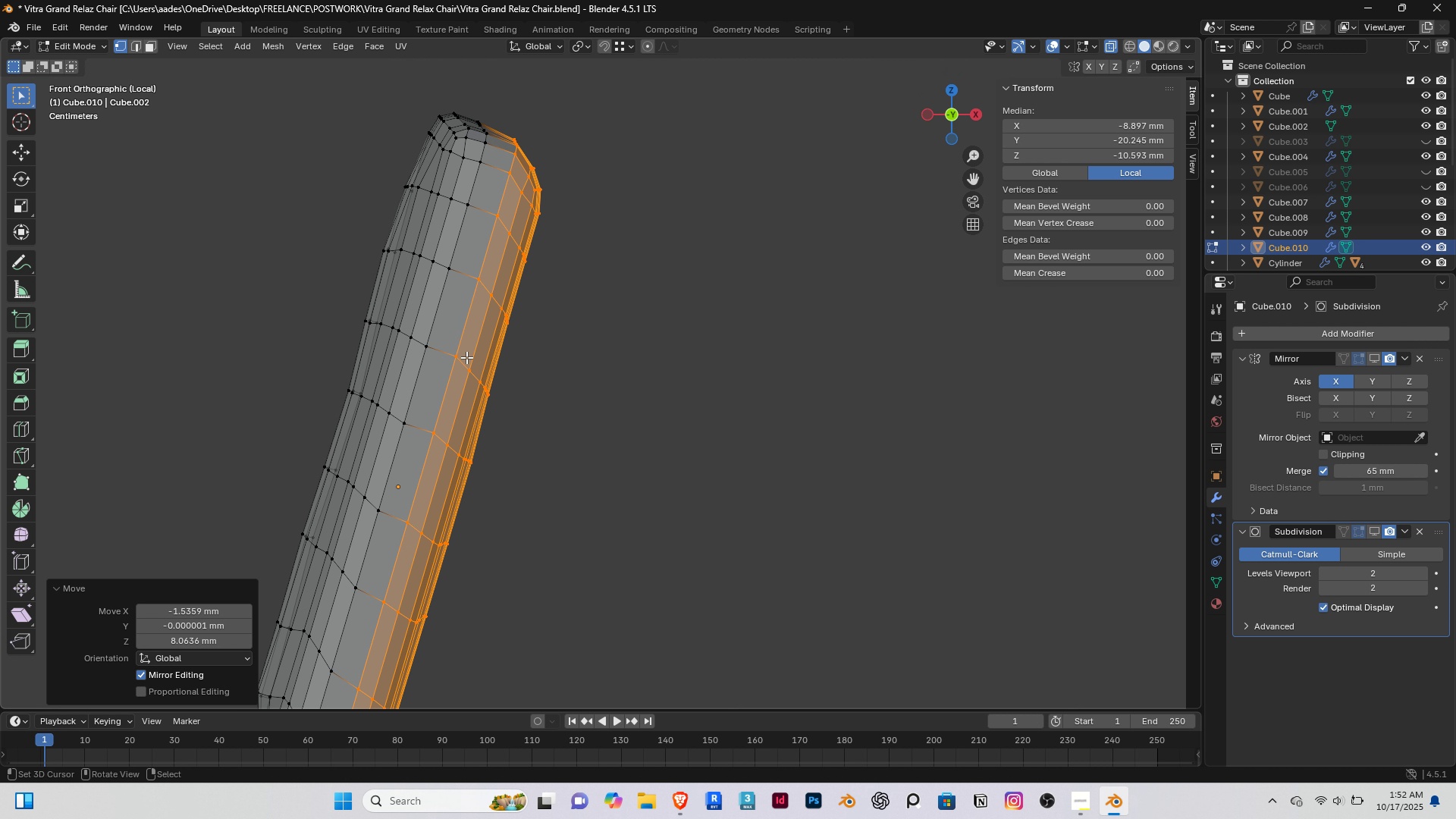 
scroll: coordinate [469, 358], scroll_direction: down, amount: 2.0
 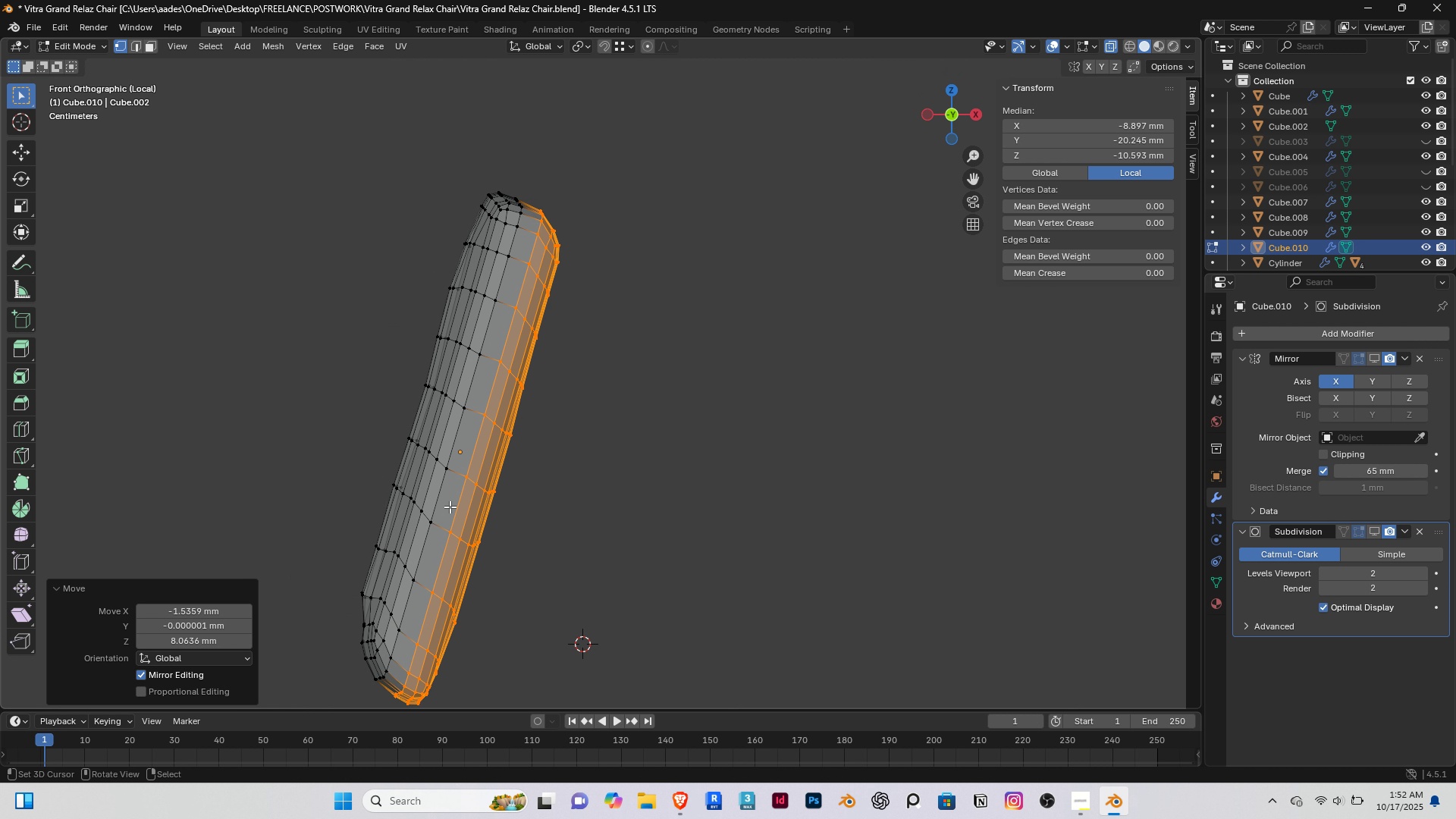 
key(G)
 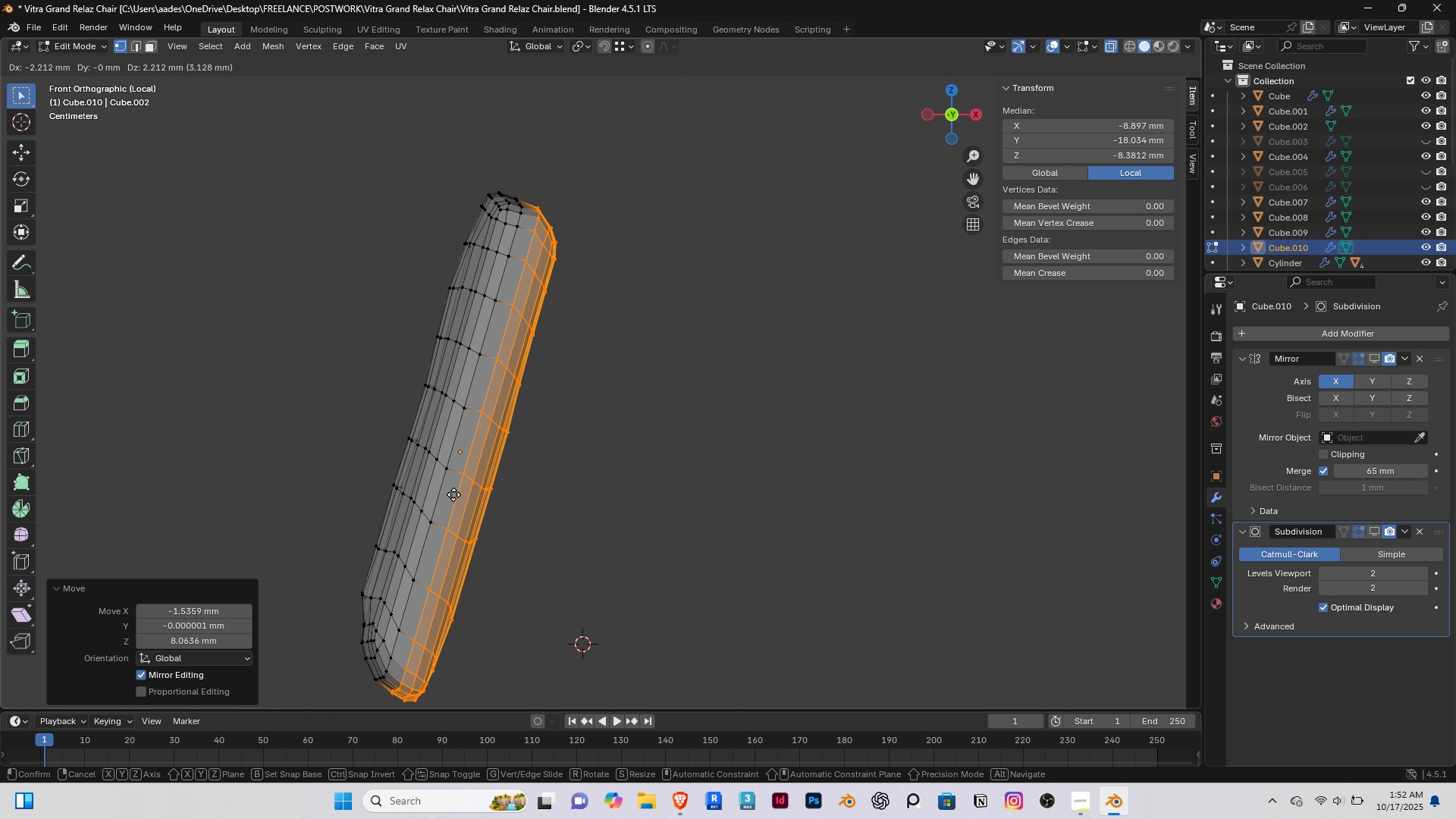 
left_click([453, 494])
 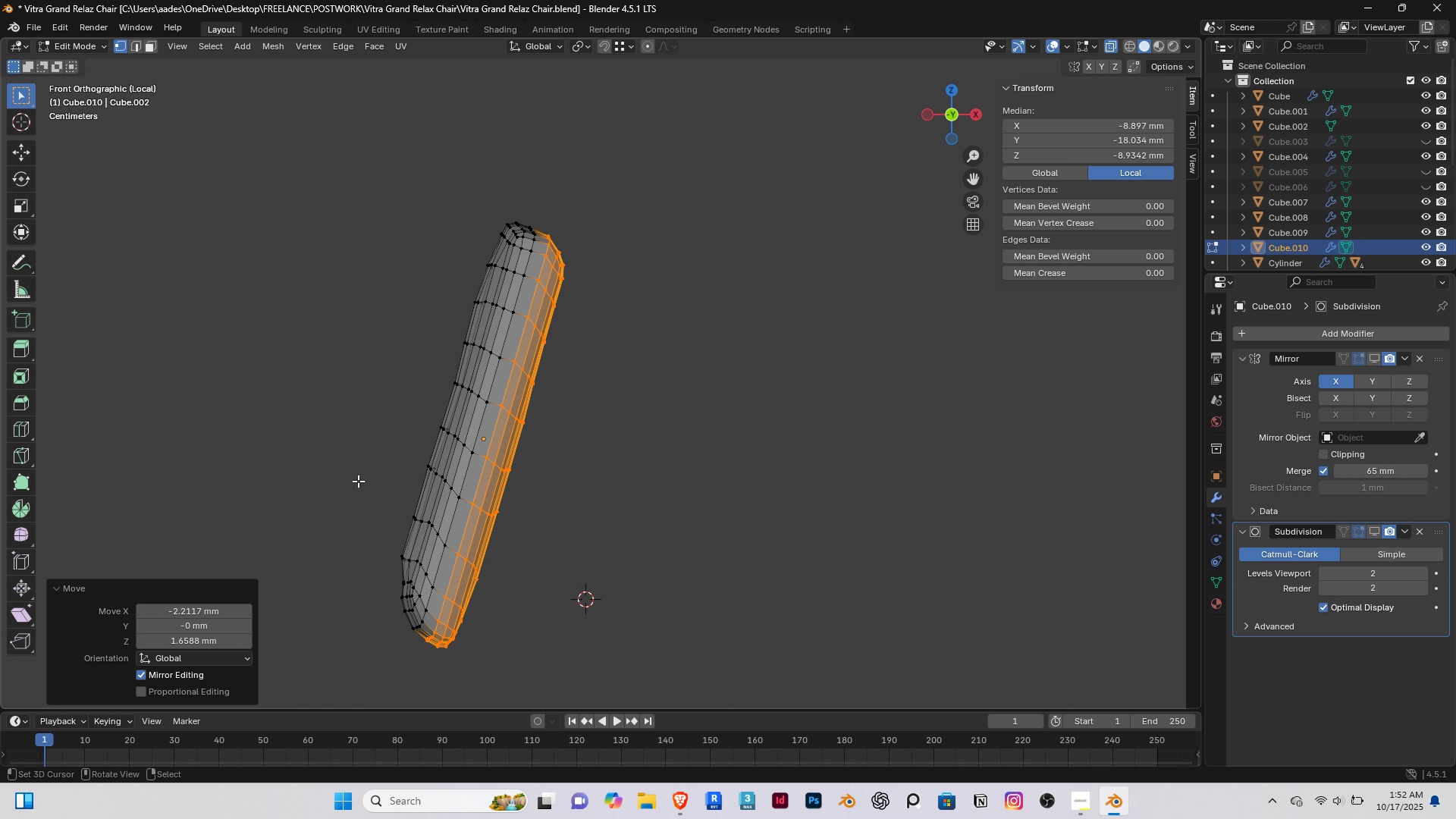 
scroll: coordinate [360, 484], scroll_direction: down, amount: 4.0
 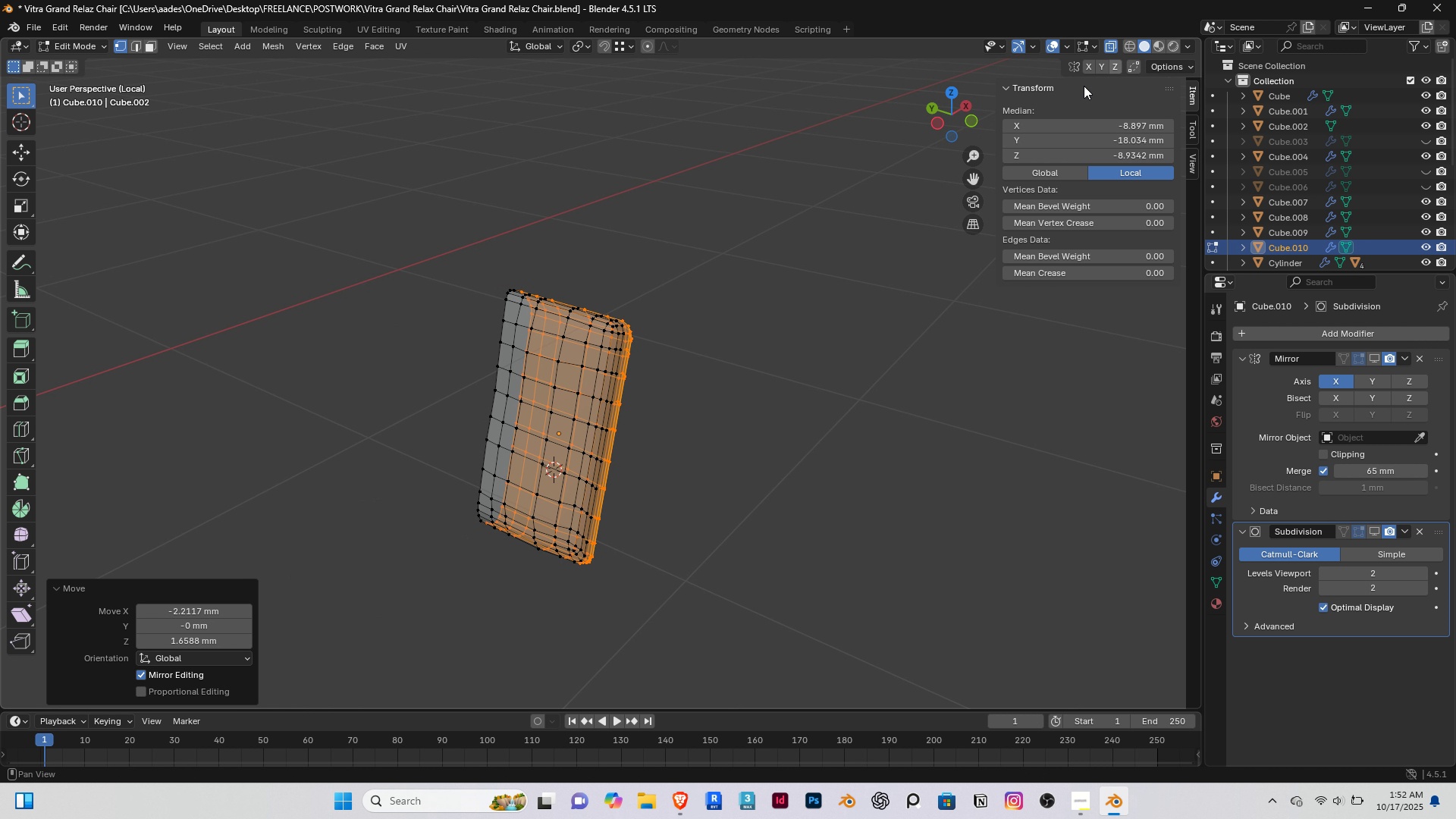 
right_click([711, 234])
 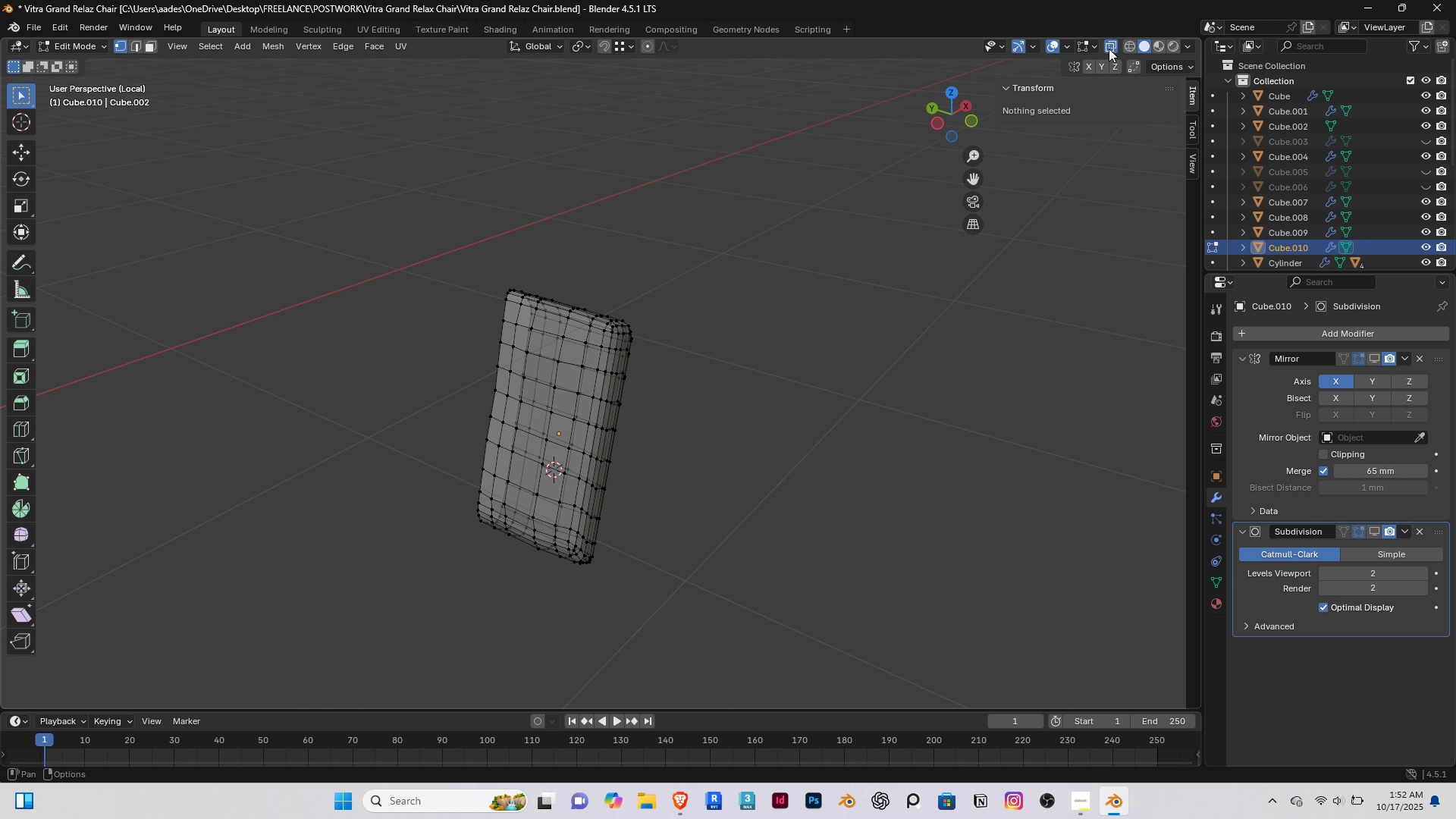 
left_click([1109, 46])
 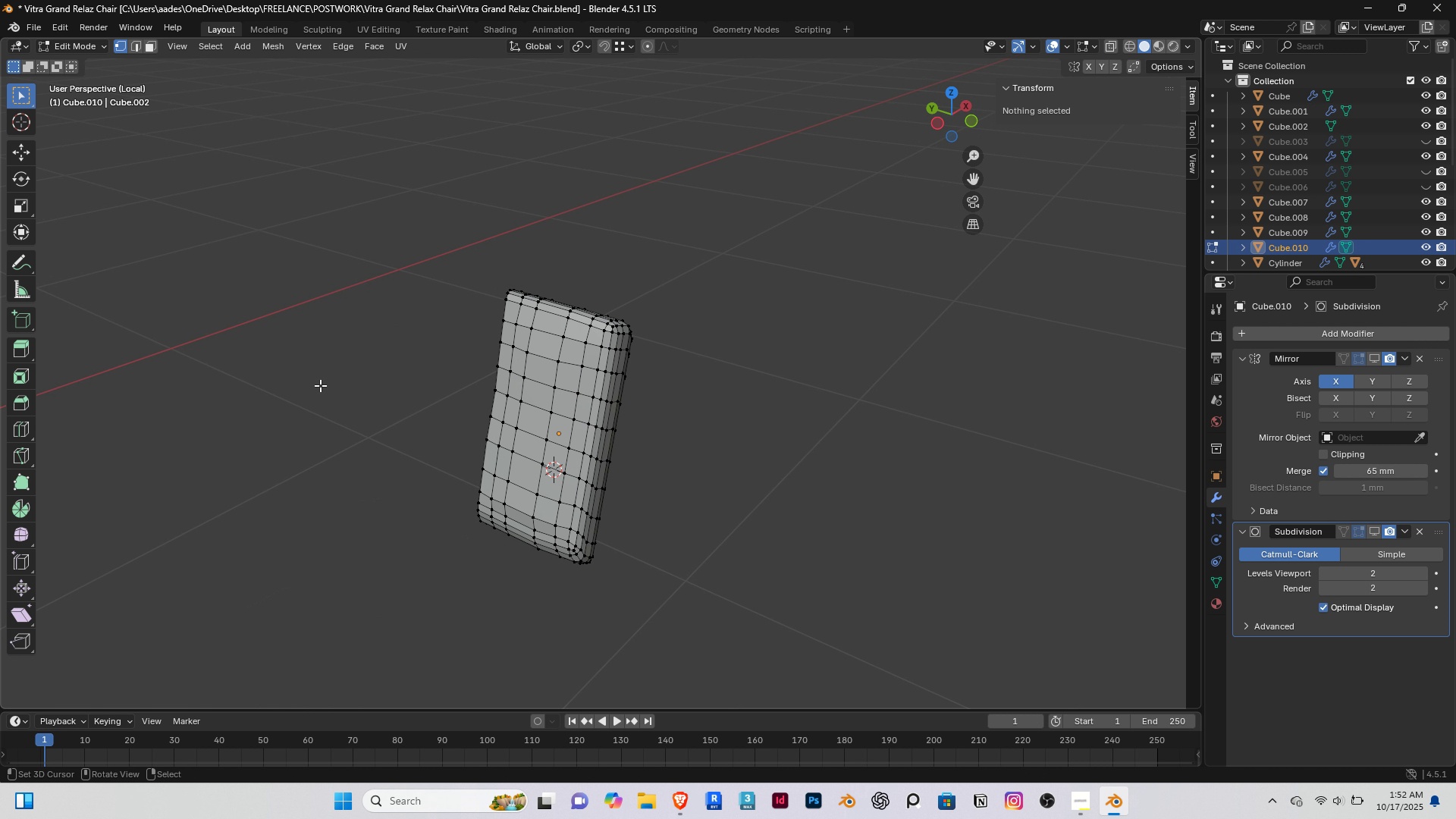 
scroll: coordinate [403, 394], scroll_direction: up, amount: 5.0
 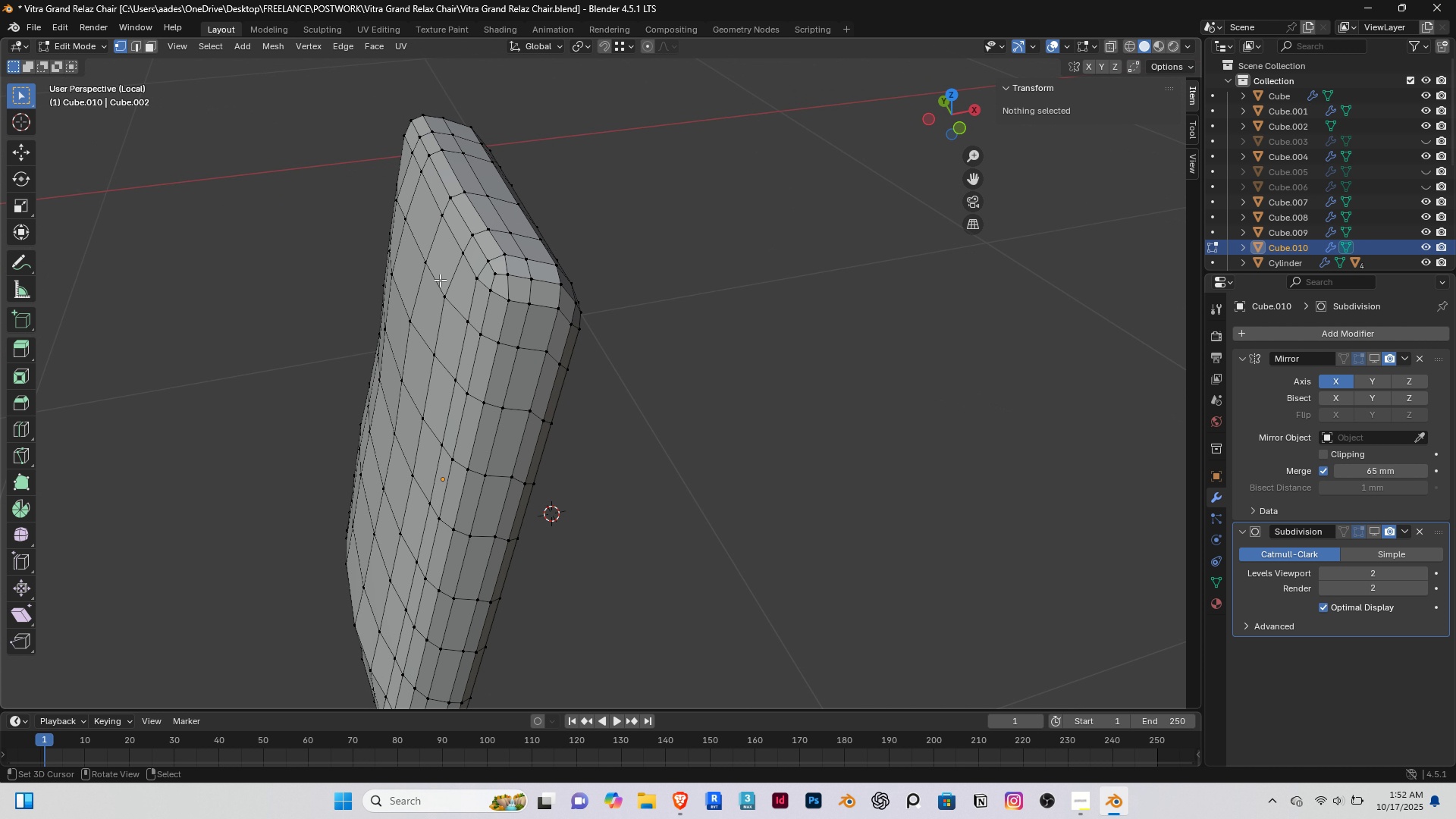 
hold_key(key=ShiftRight, duration=0.36)
 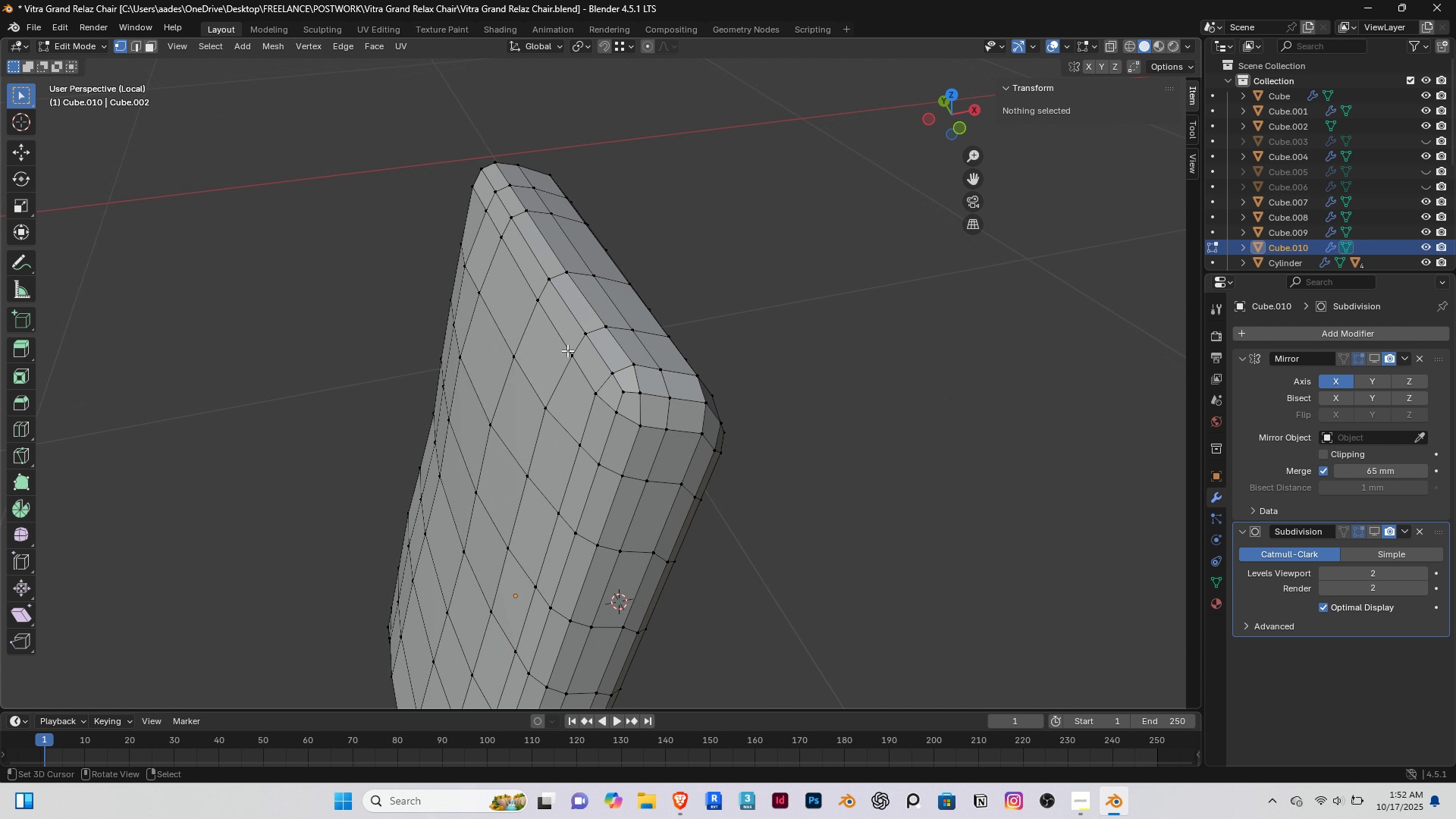 
scroll: coordinate [577, 355], scroll_direction: up, amount: 2.0
 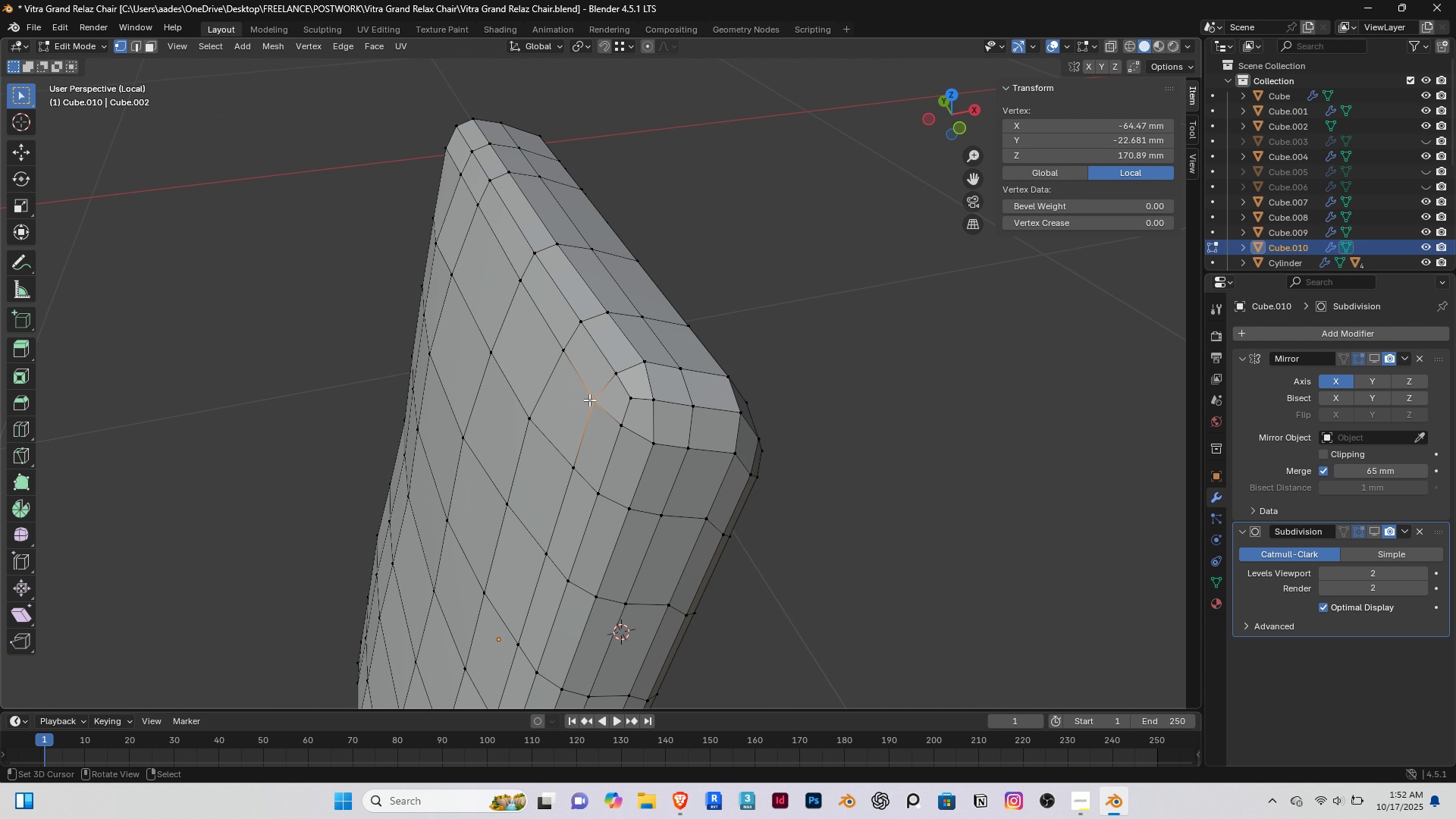 
right_click([589, 400])
 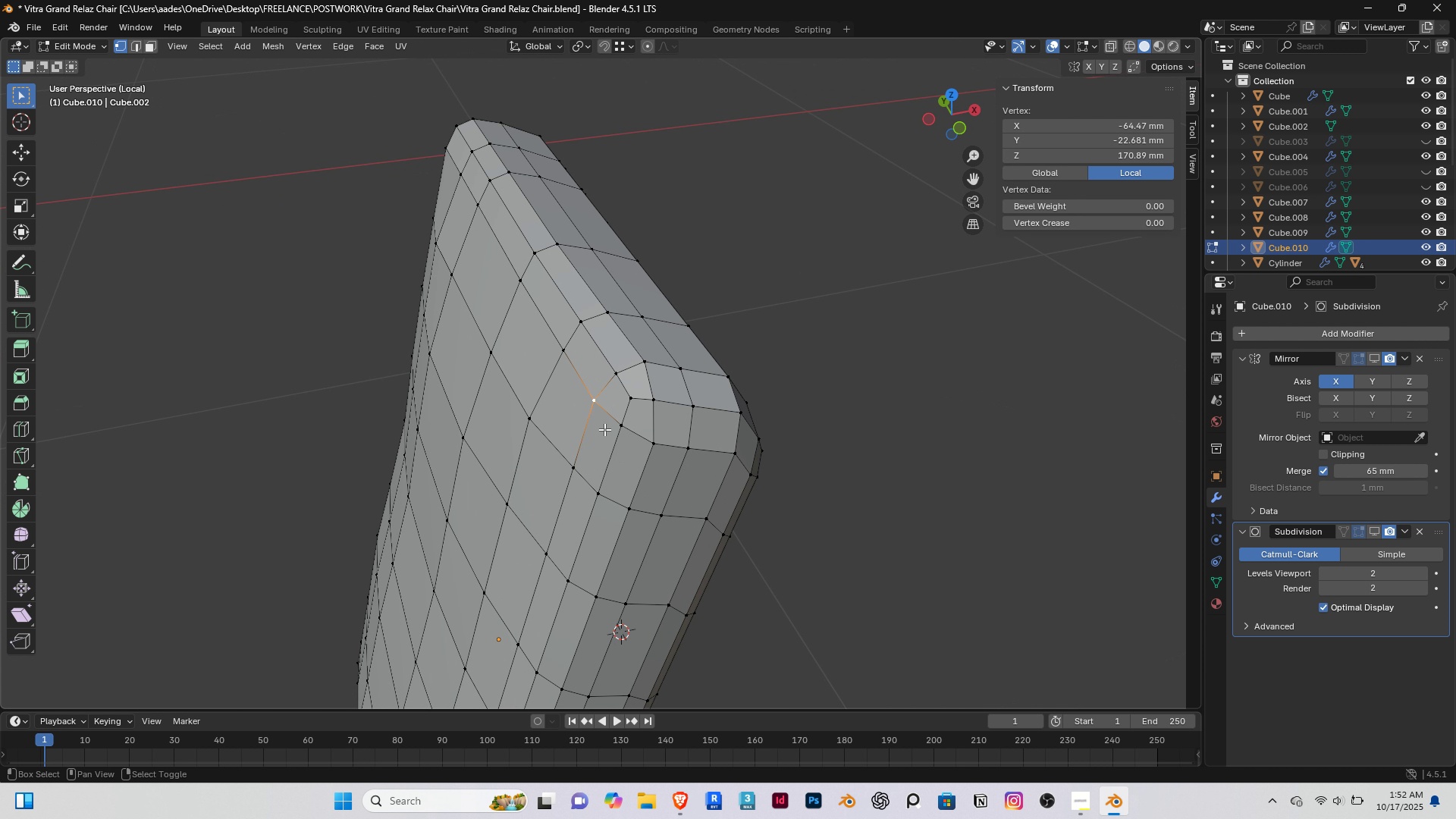 
hold_key(key=ShiftRight, duration=1.52)
 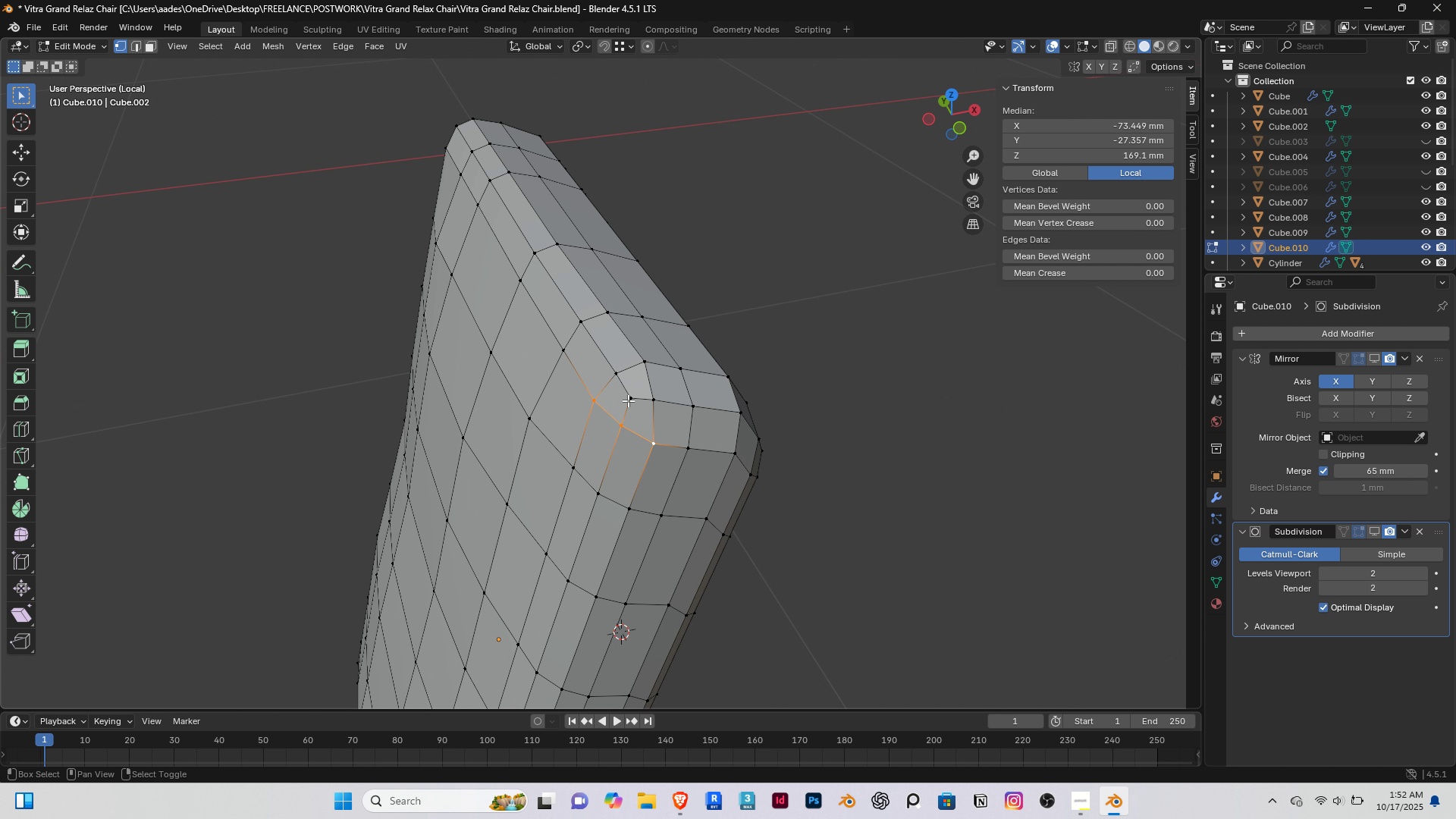 
hold_key(key=ShiftRight, duration=1.53)
double_click([648, 445])
 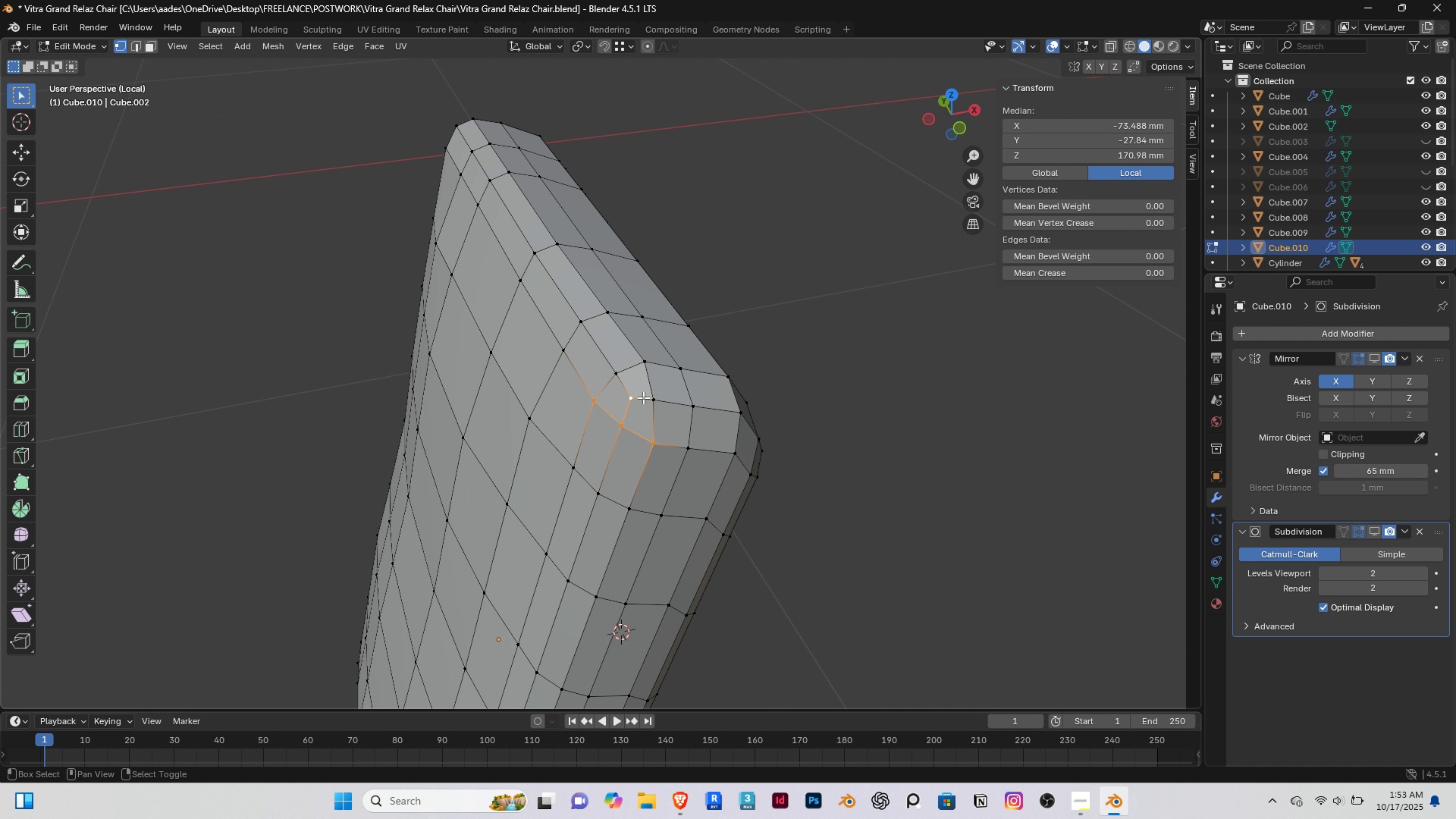 
double_click([643, 397])
 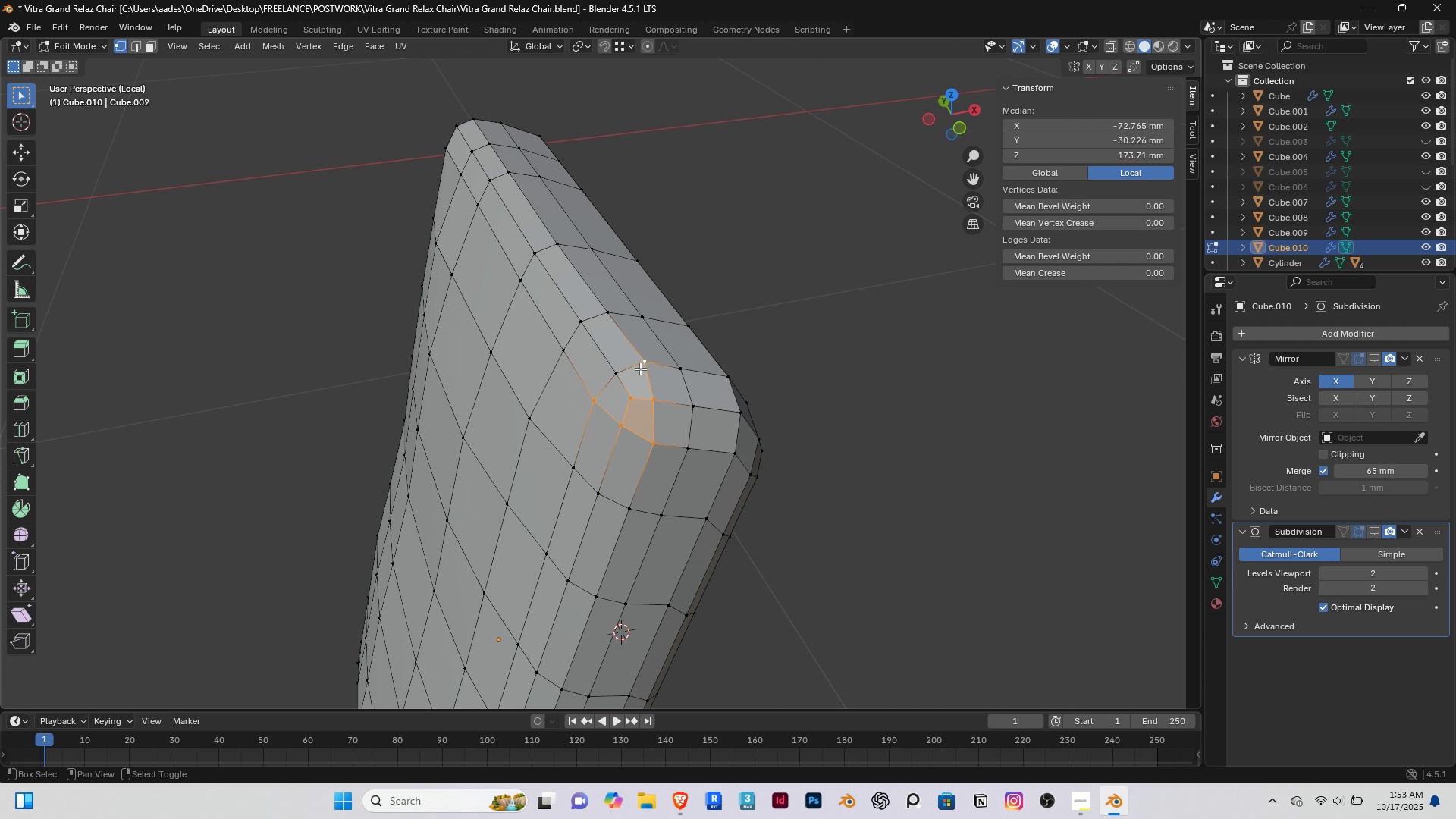 
hold_key(key=ShiftRight, duration=1.51)
right_click([610, 369])
 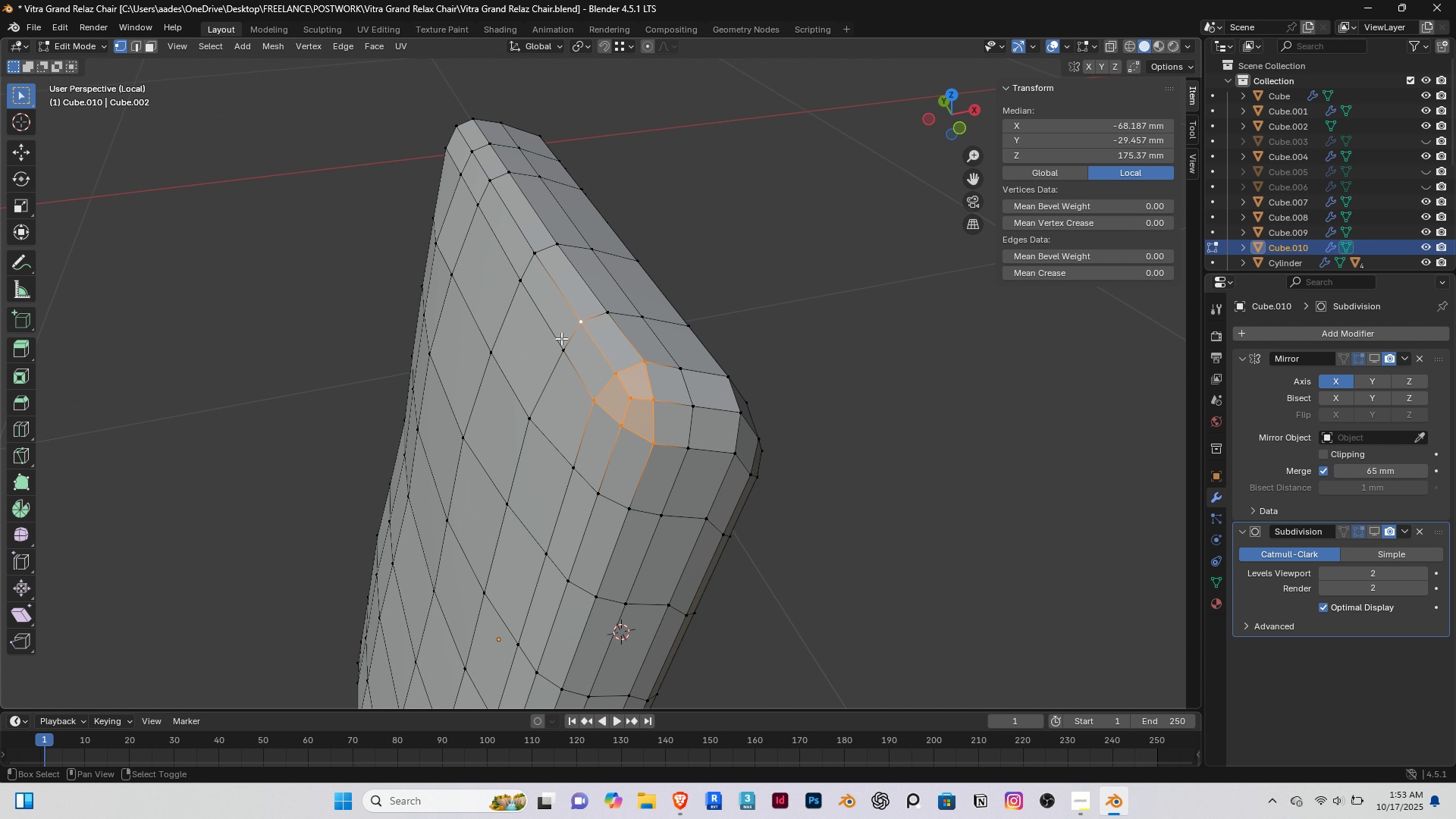 
double_click([587, 326])
 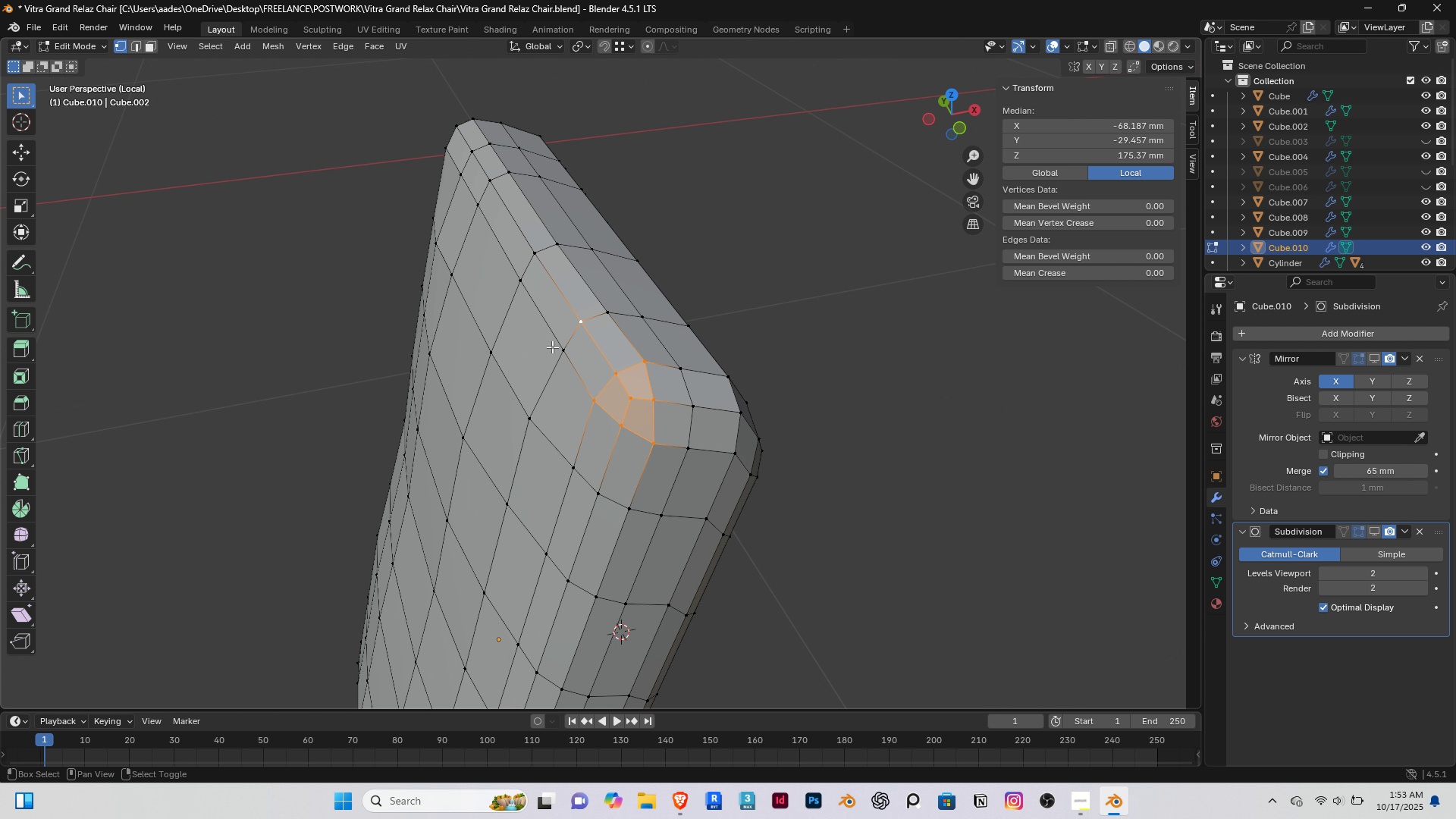 
hold_key(key=ShiftRight, duration=1.51)
right_click([554, 347])
 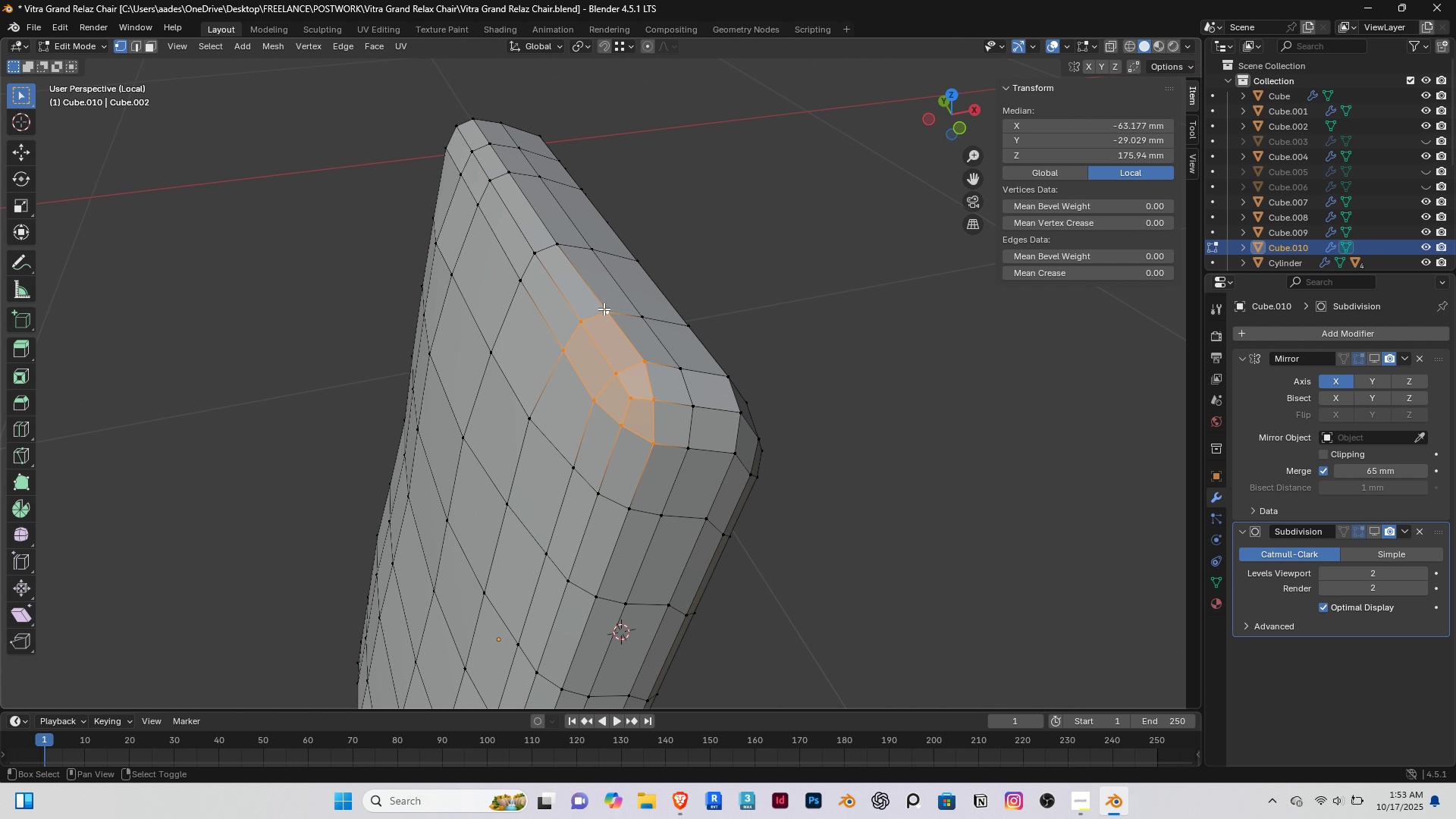 
double_click([605, 313])
 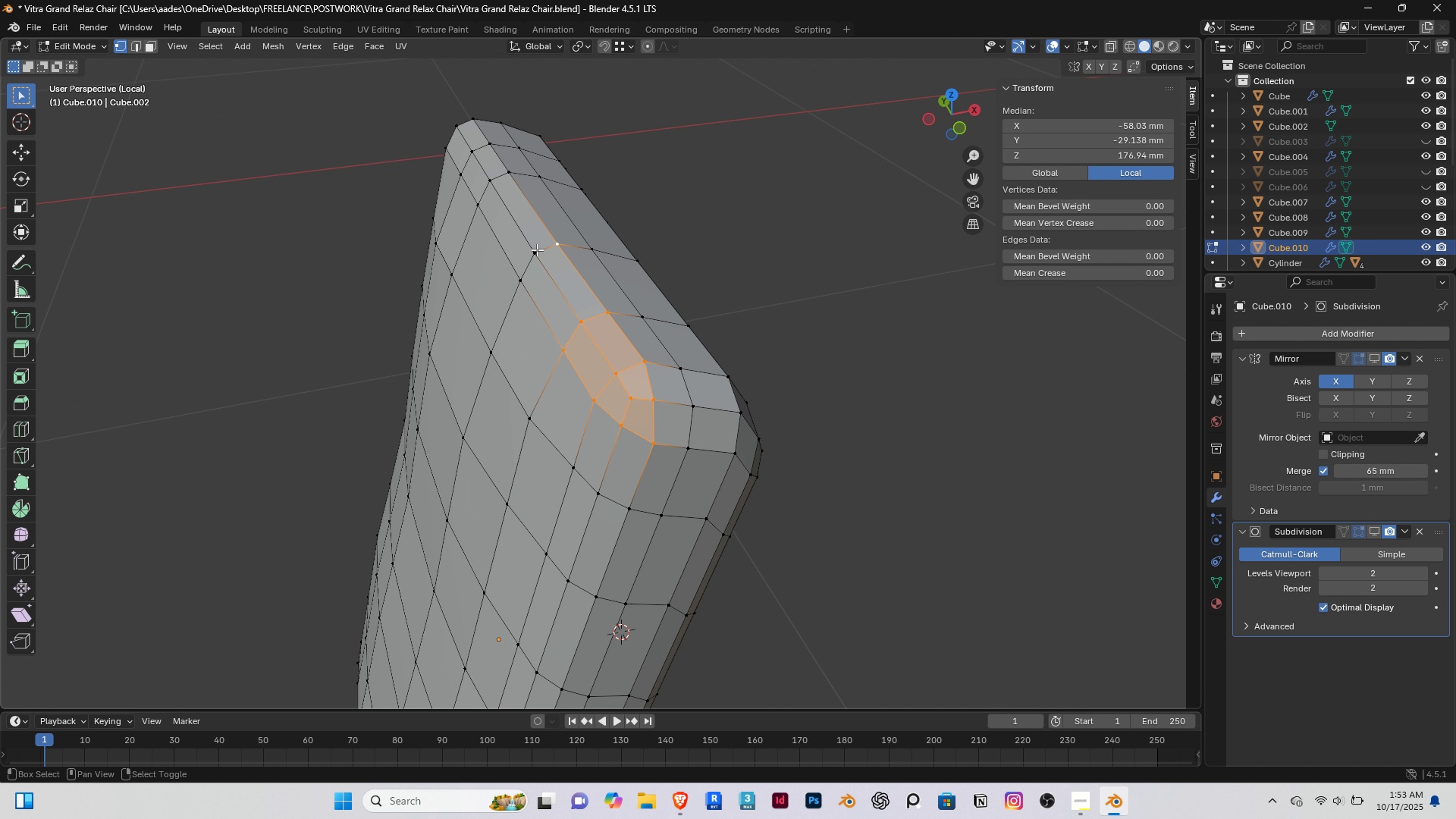 
hold_key(key=ShiftRight, duration=0.96)
triple_click([510, 280])
 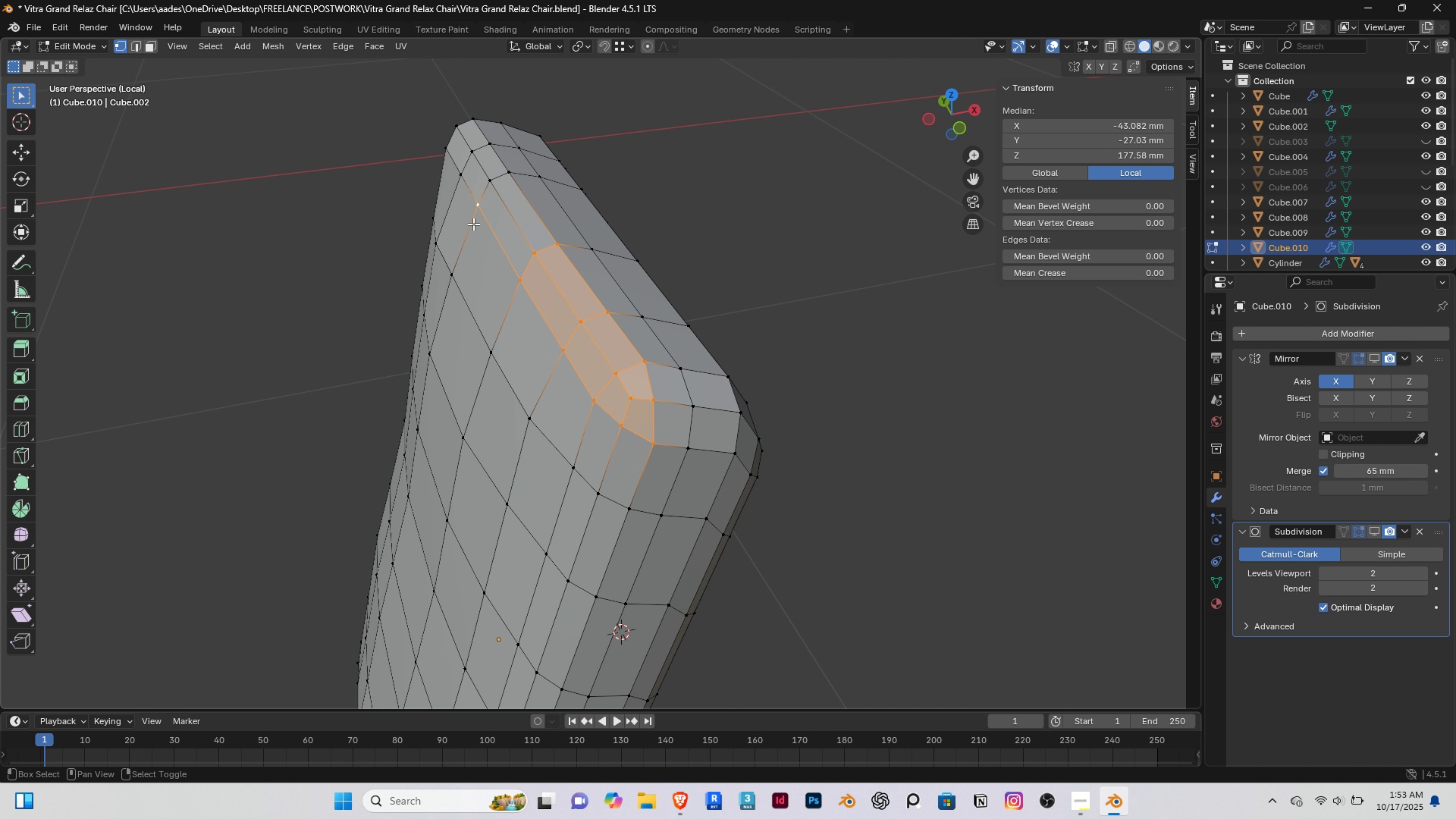 
triple_click([472, 214])
 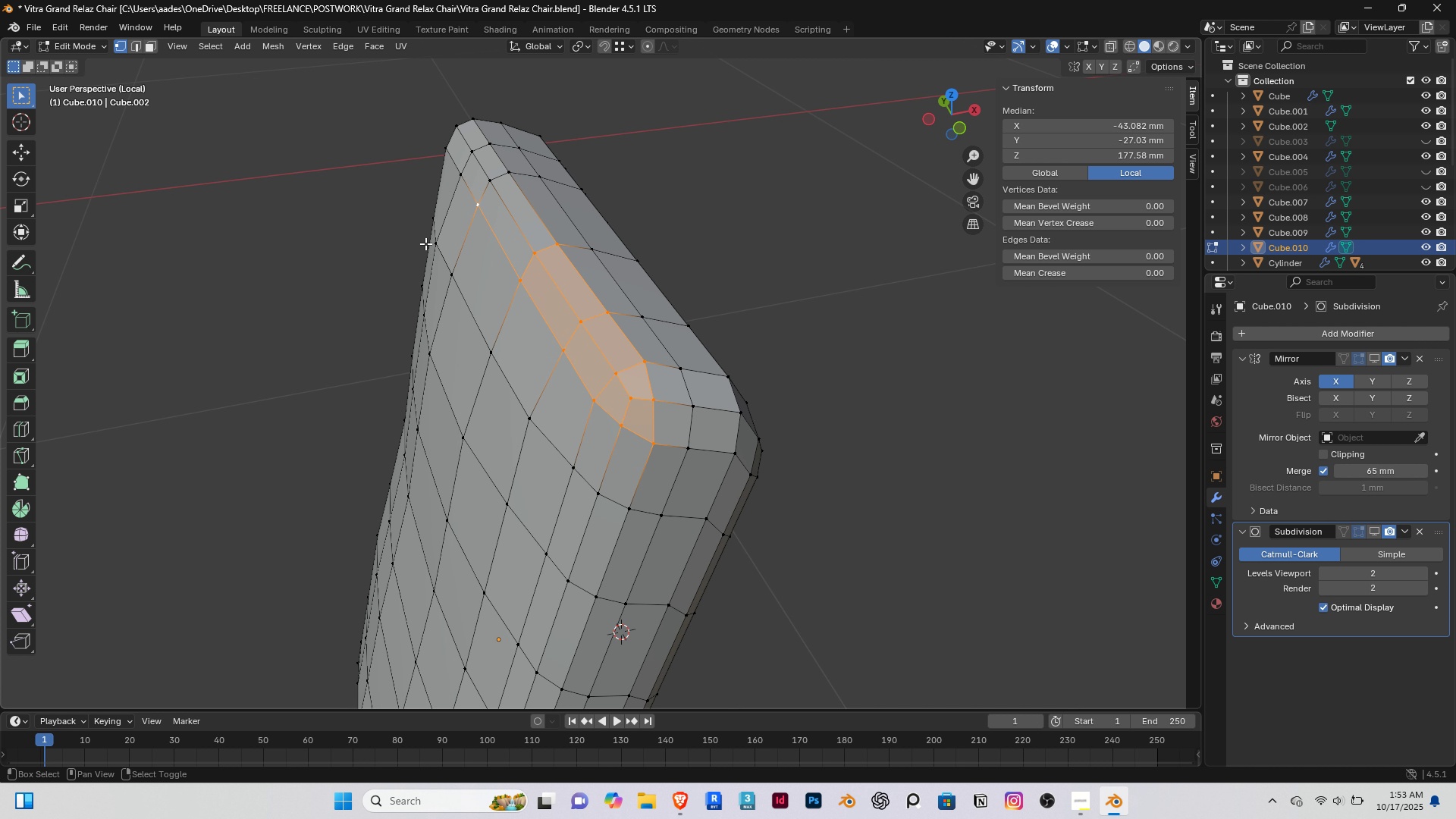 
hold_key(key=ShiftRight, duration=0.36)
 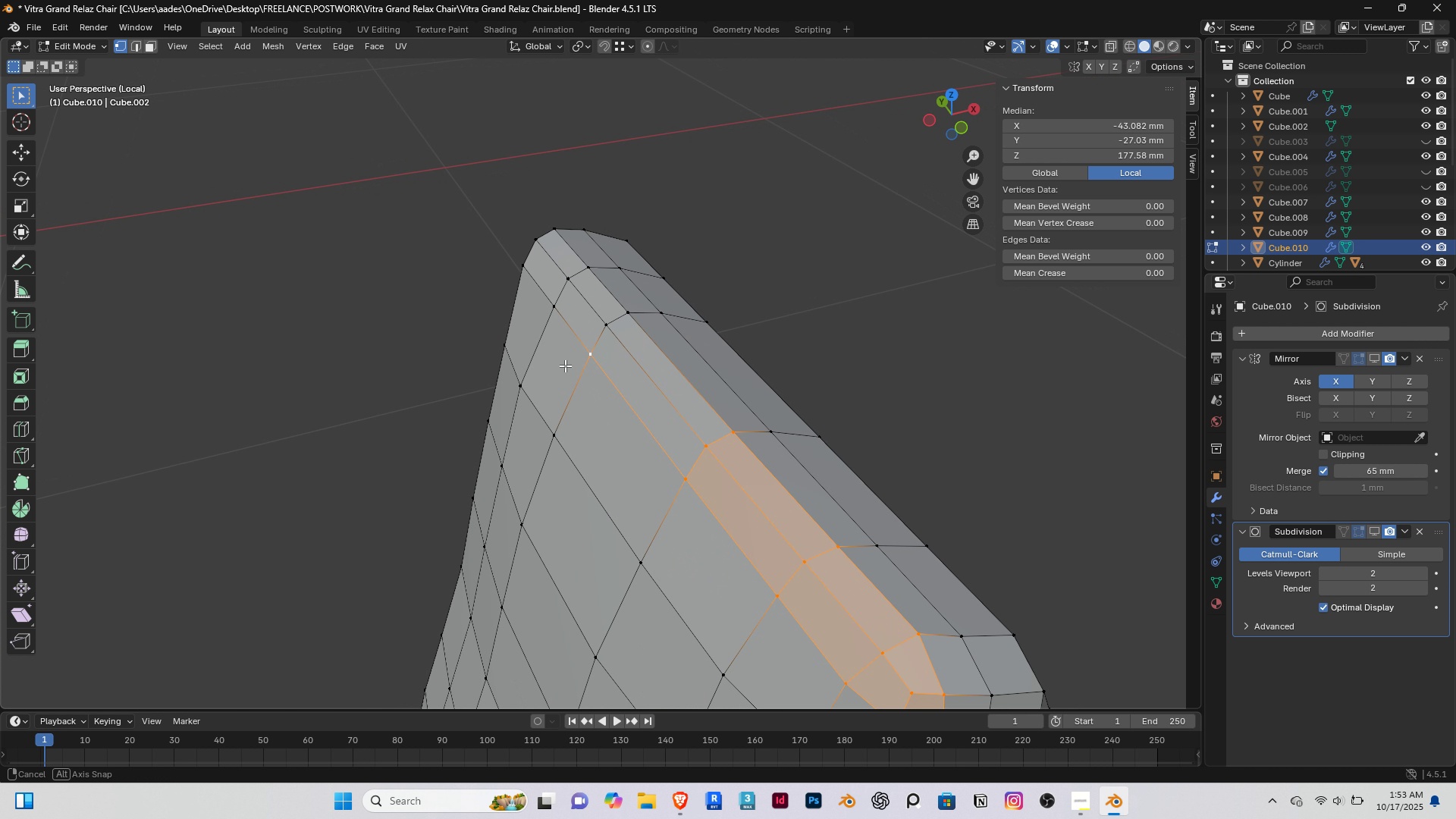 
scroll: coordinate [528, 376], scroll_direction: up, amount: 1.0
 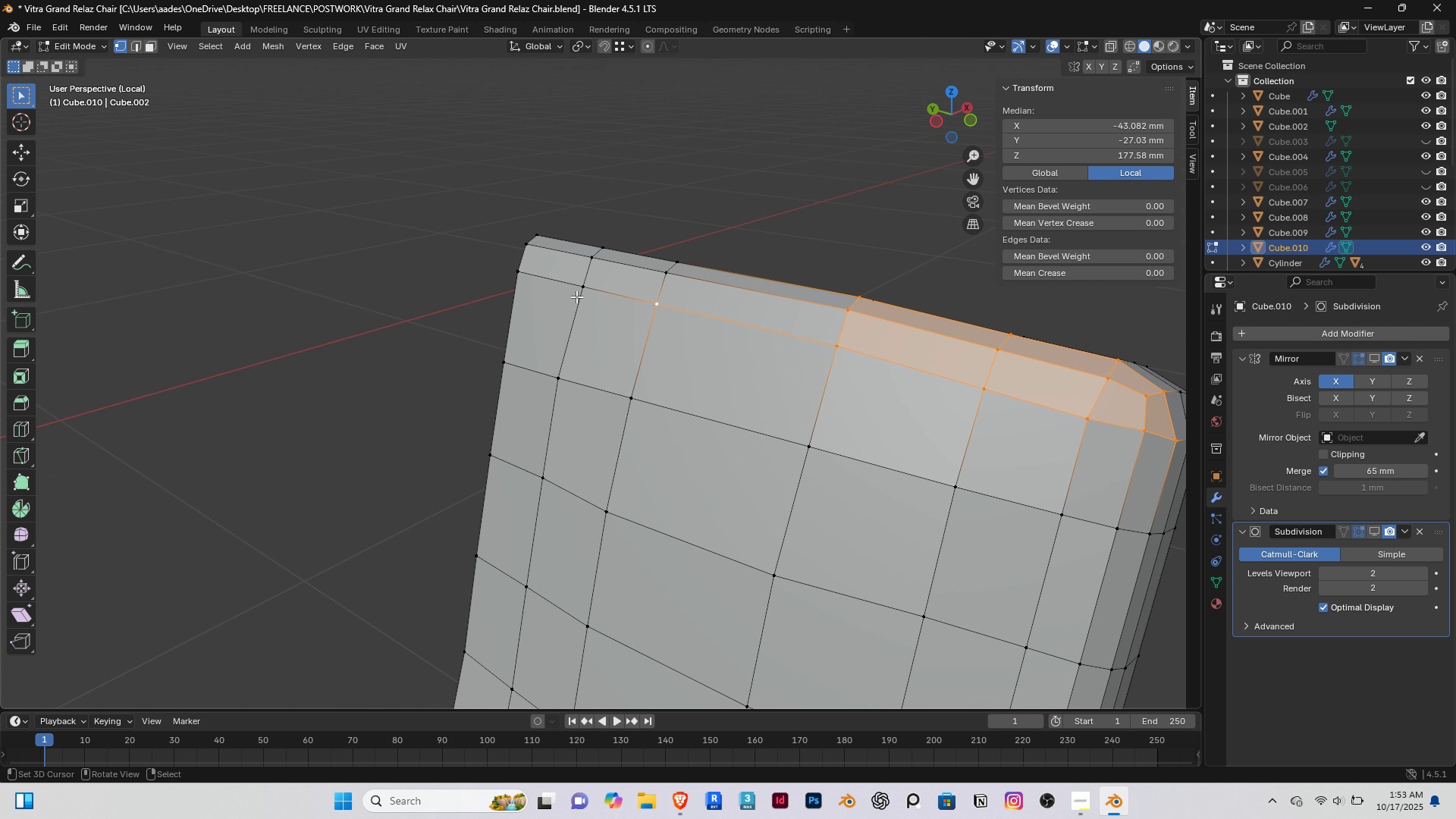 
hold_key(key=ShiftRight, duration=1.38)
double_click([588, 259])
 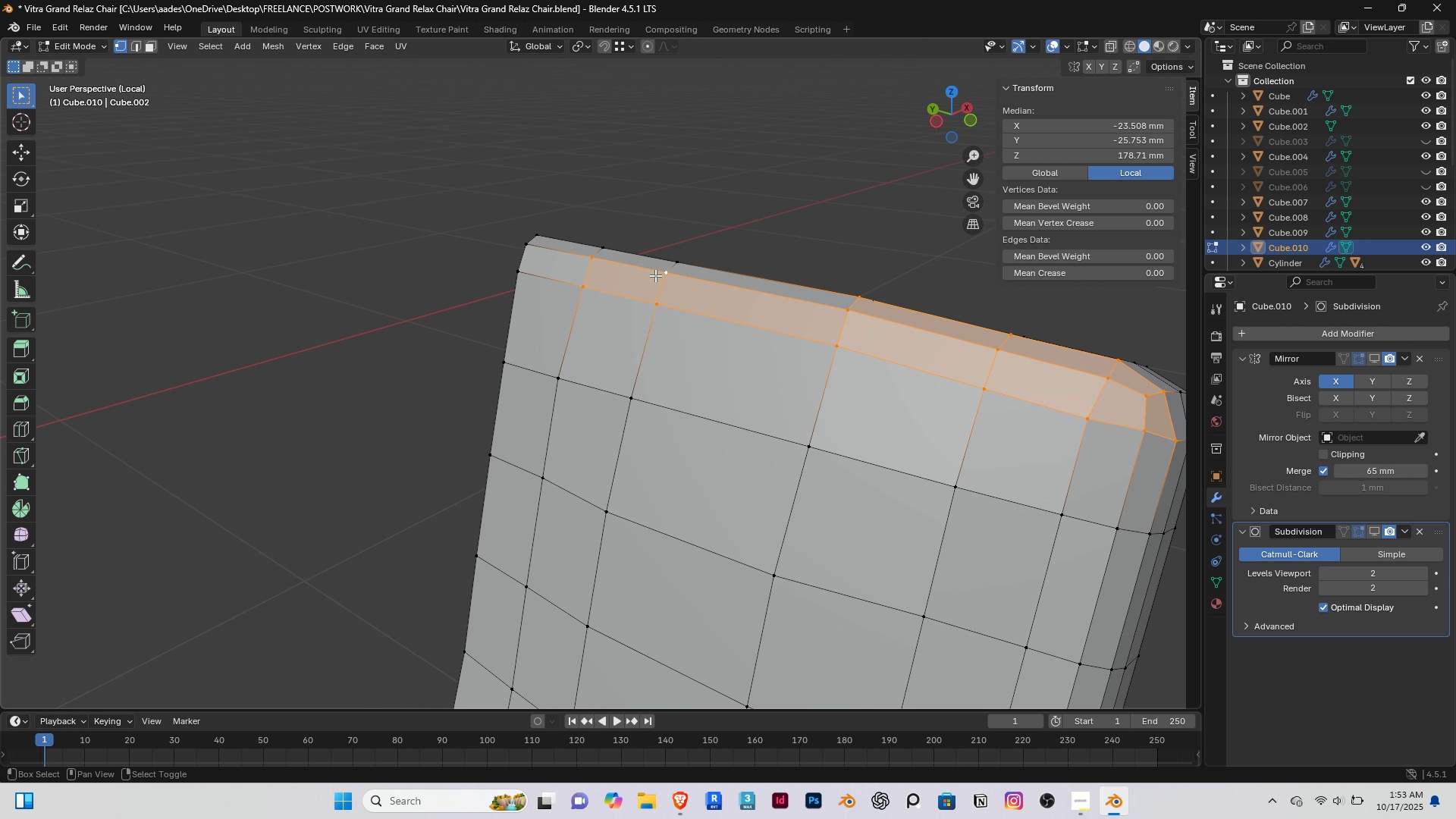 
triple_click([655, 275])
 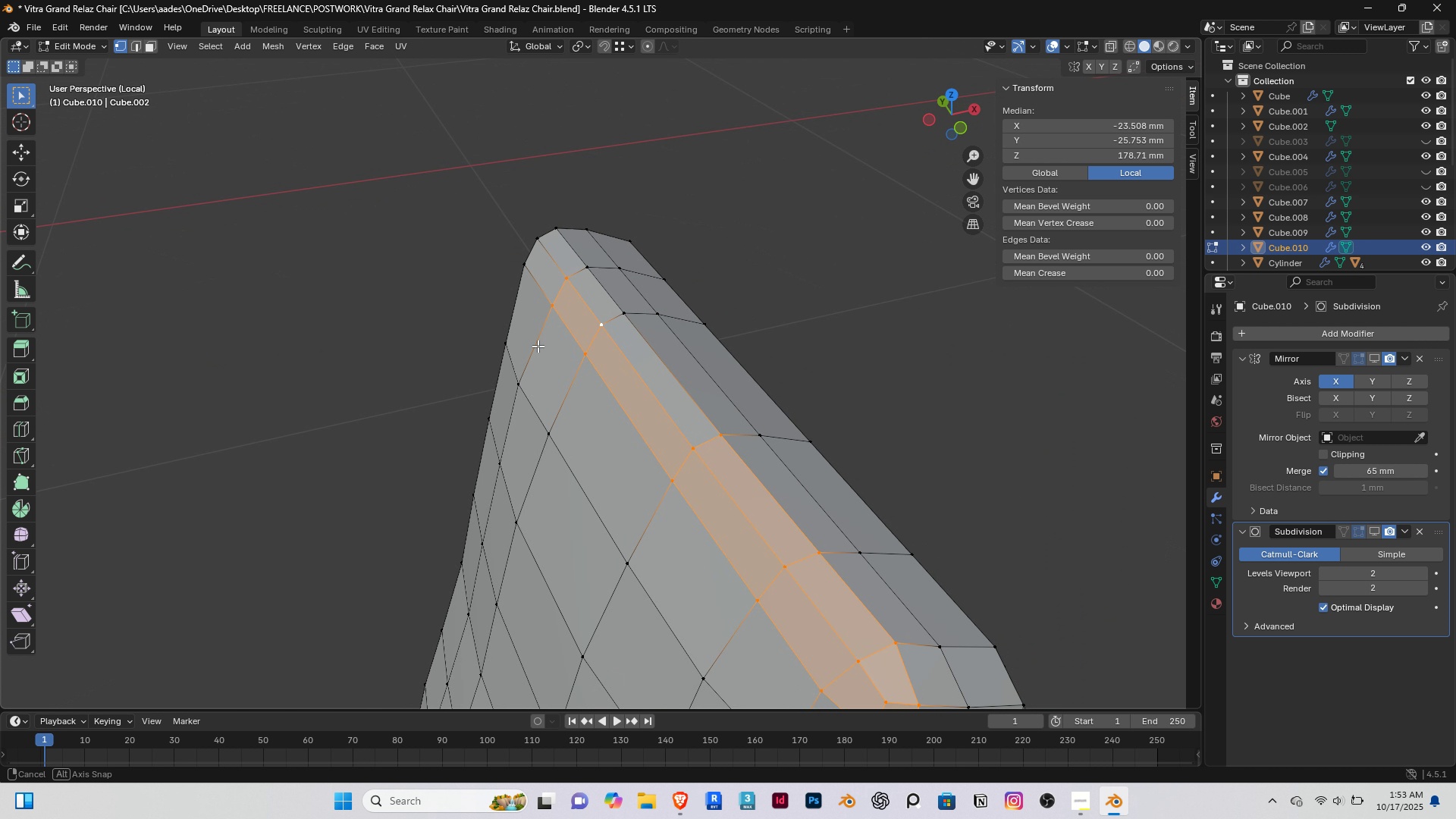 
double_click([537, 347])
 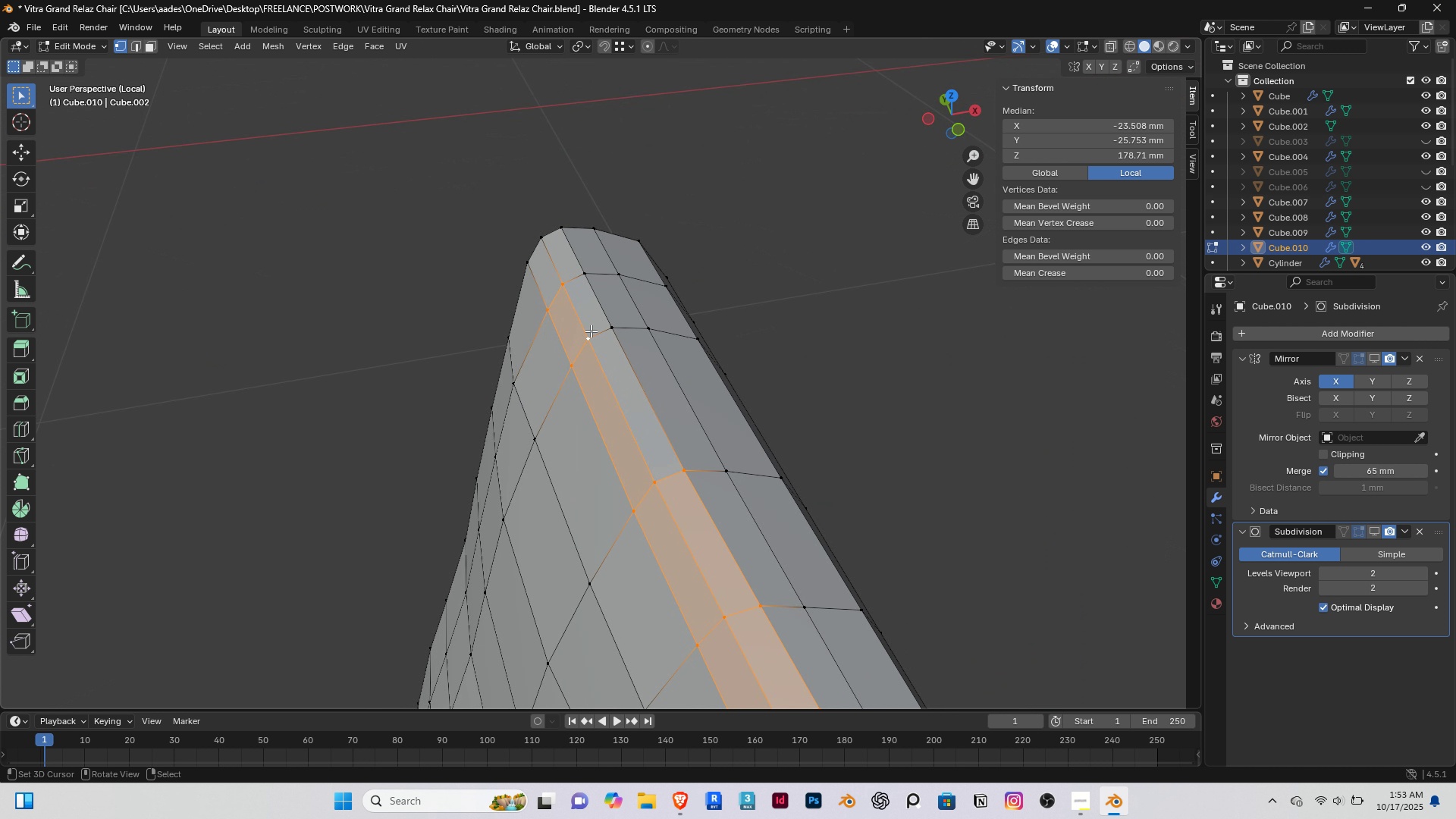 
hold_key(key=ShiftRight, duration=1.59)
right_click([604, 327])
 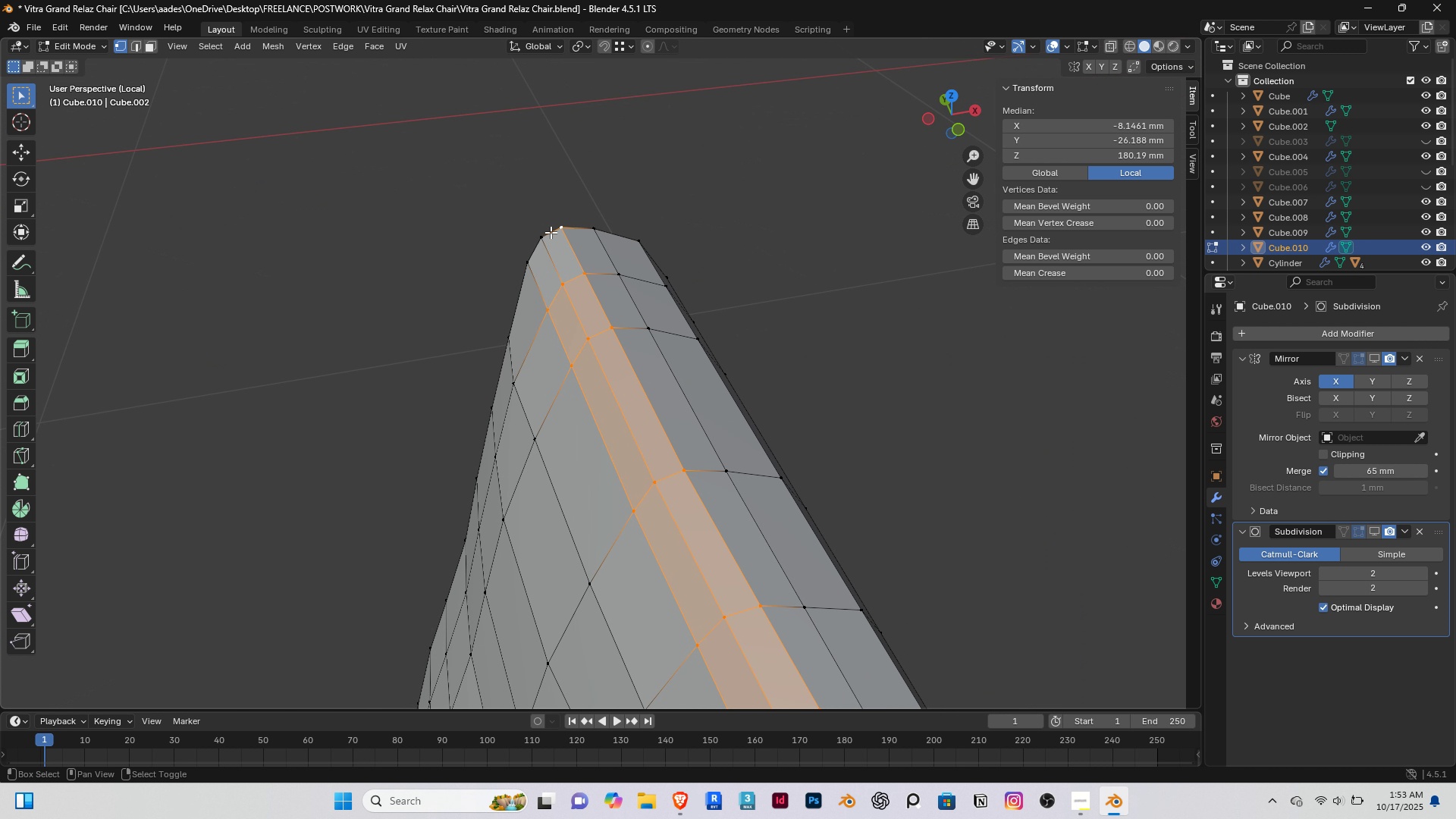 
right_click([560, 228])
 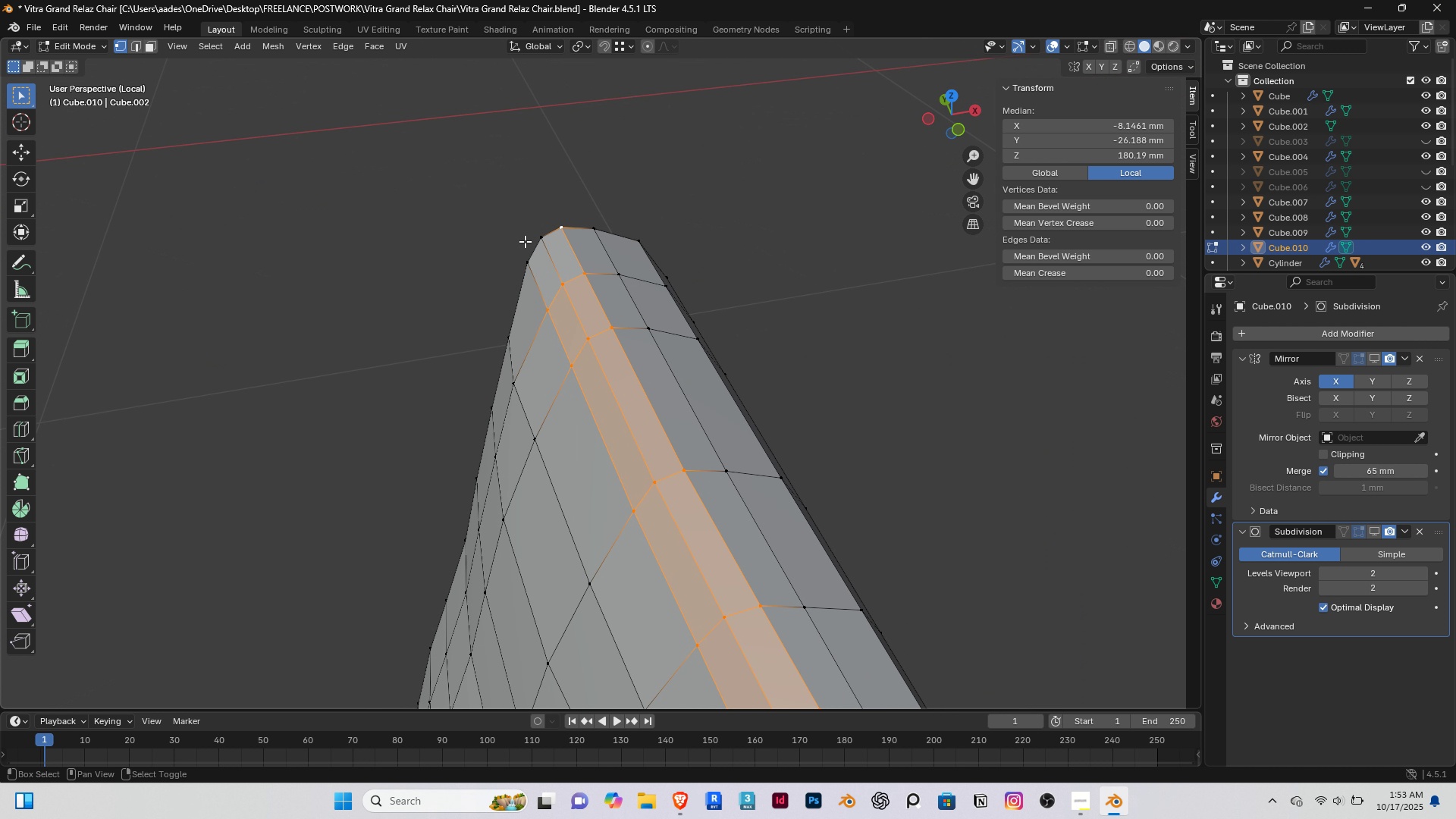 
hold_key(key=ShiftRight, duration=1.13)
double_click([539, 239])
 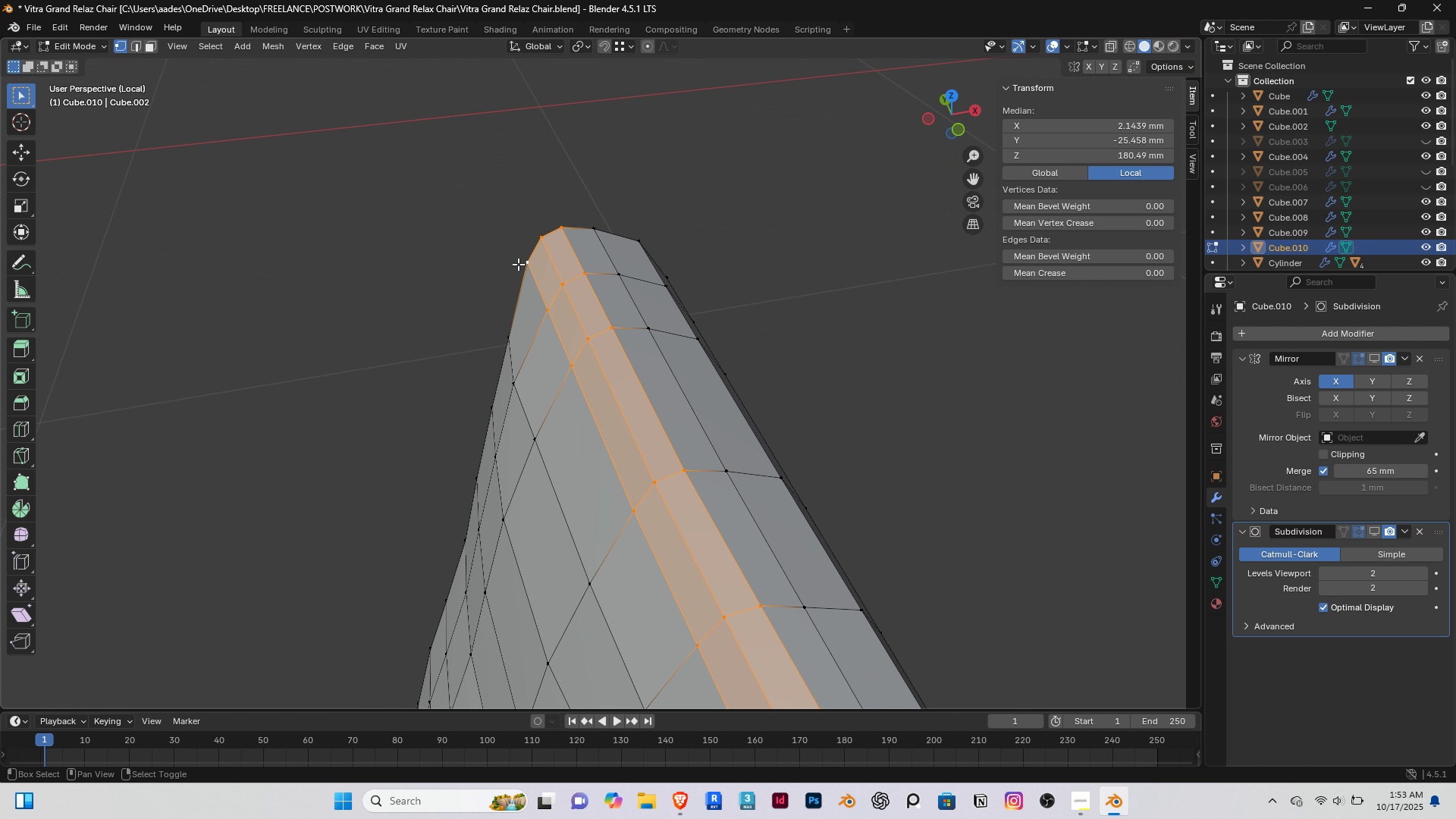 
triple_click([518, 264])
 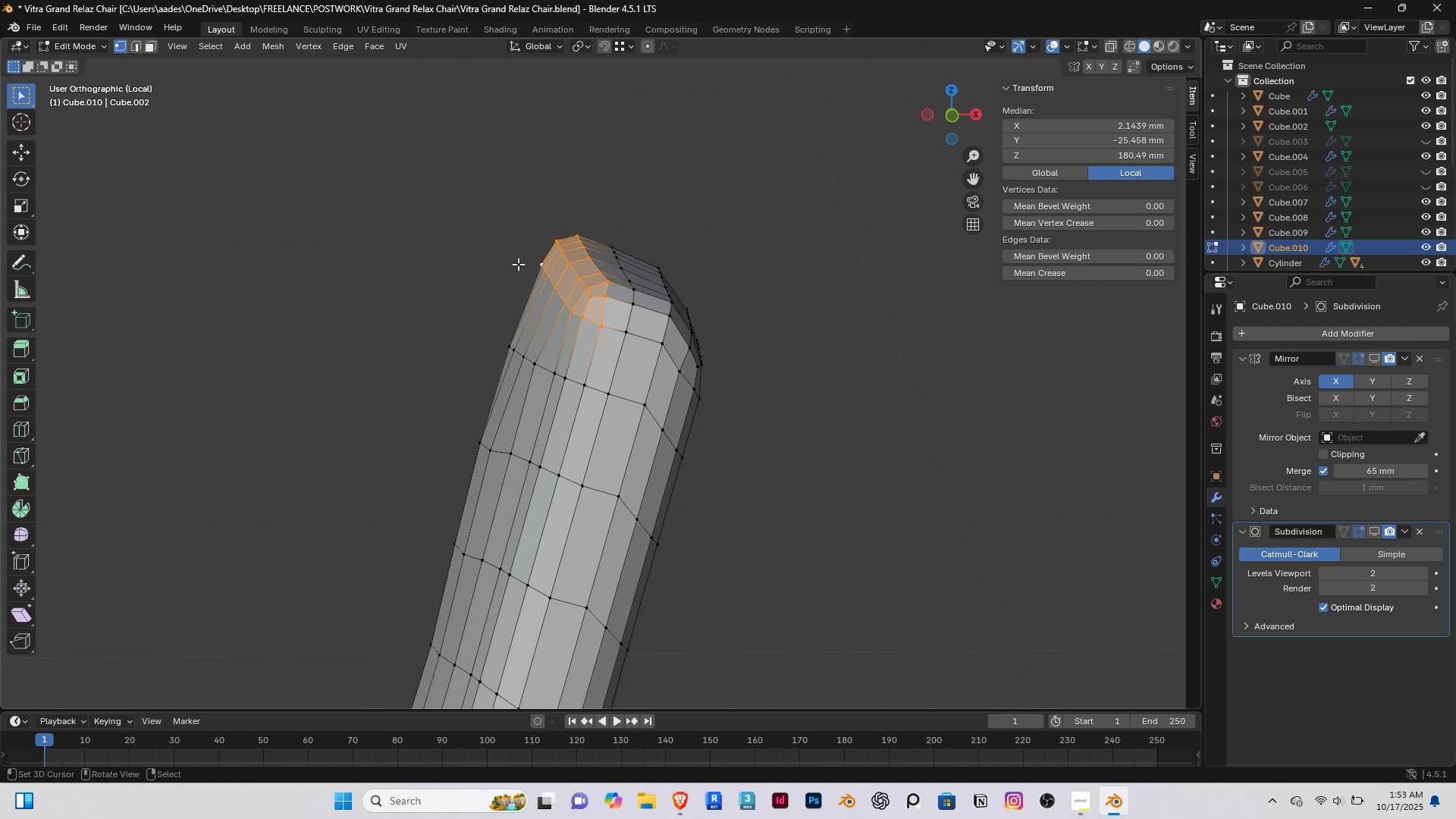 
key(End)
 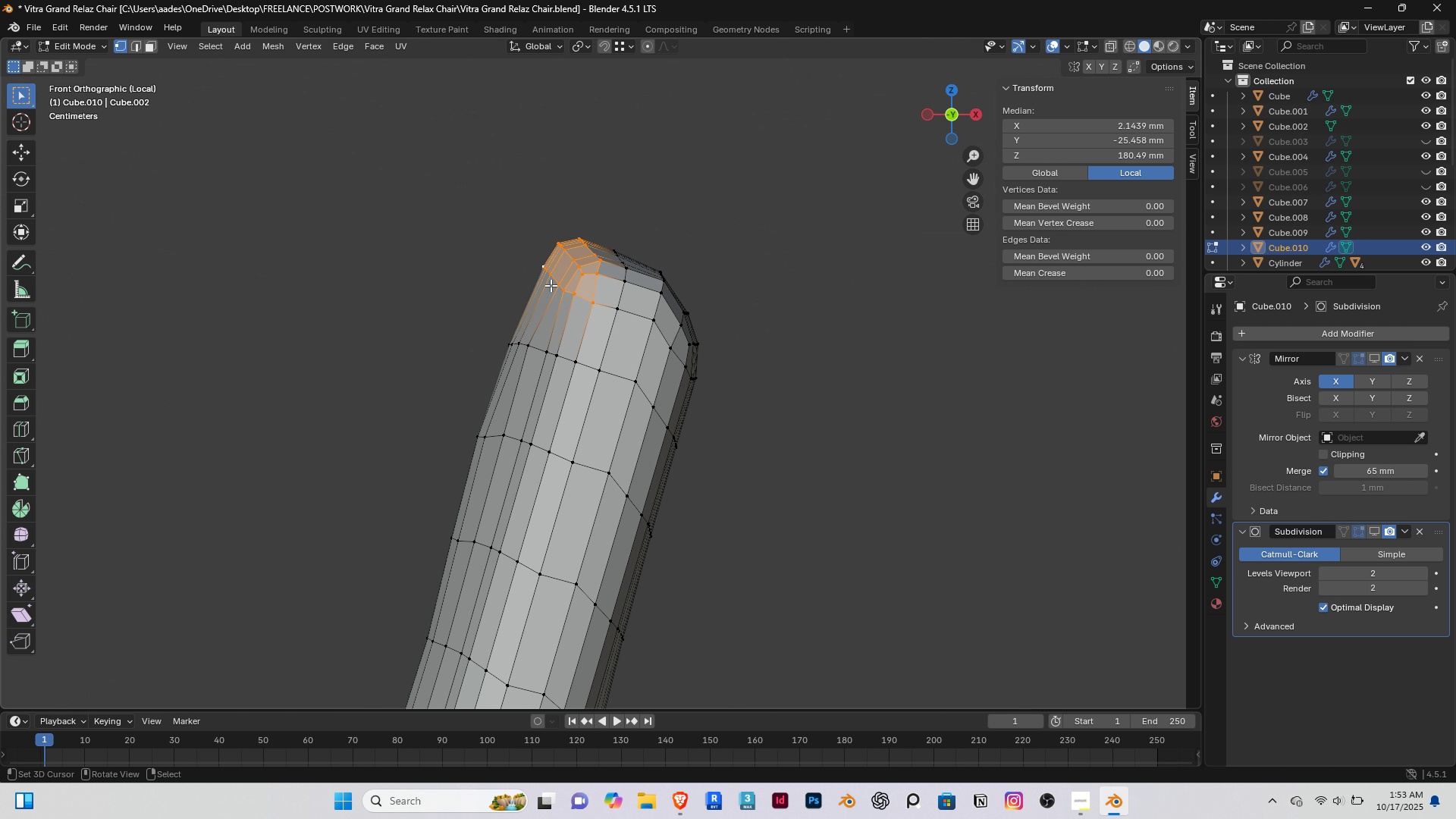 
scroll: coordinate [551, 285], scroll_direction: up, amount: 2.0
 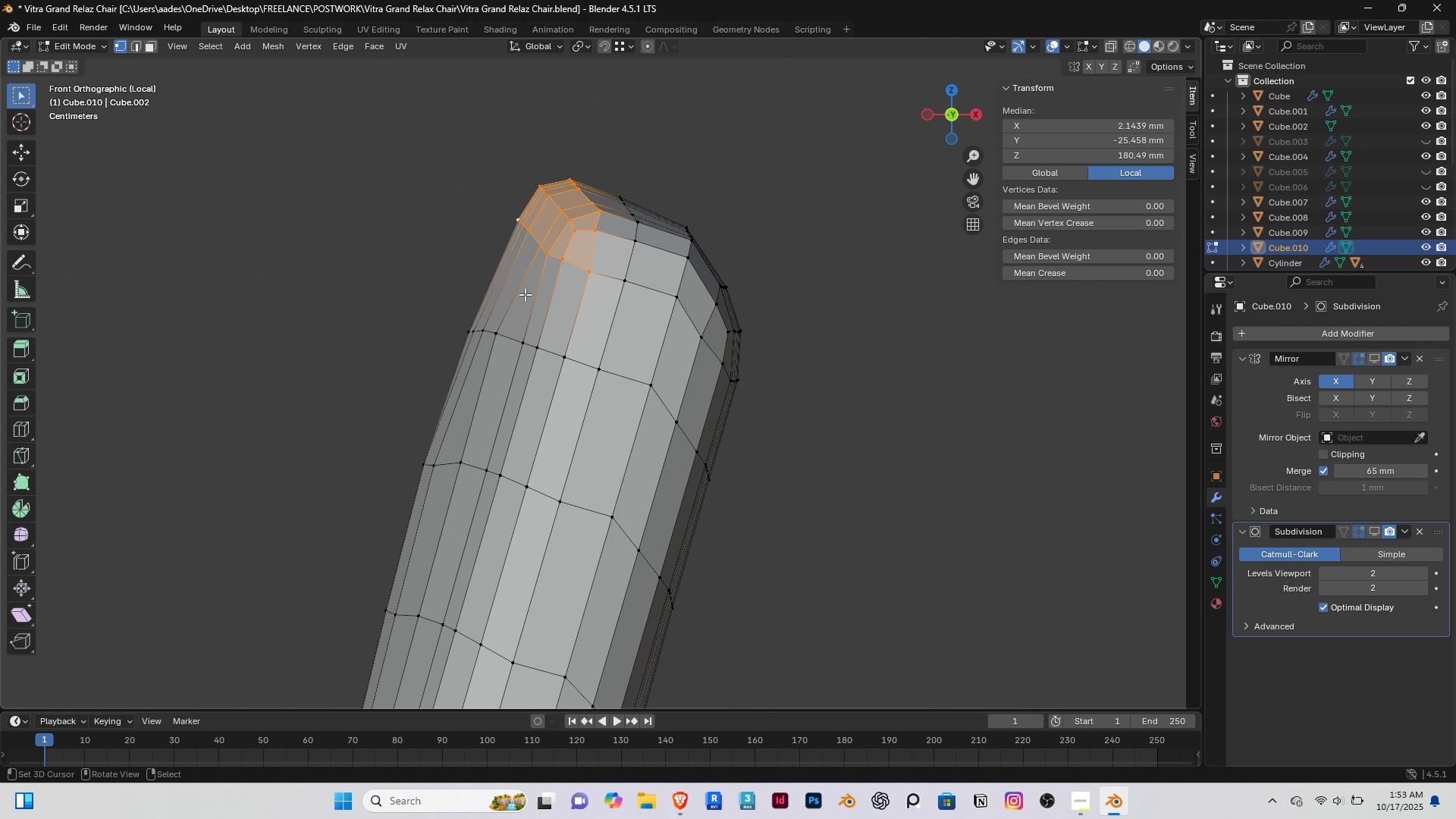 
key(G)
 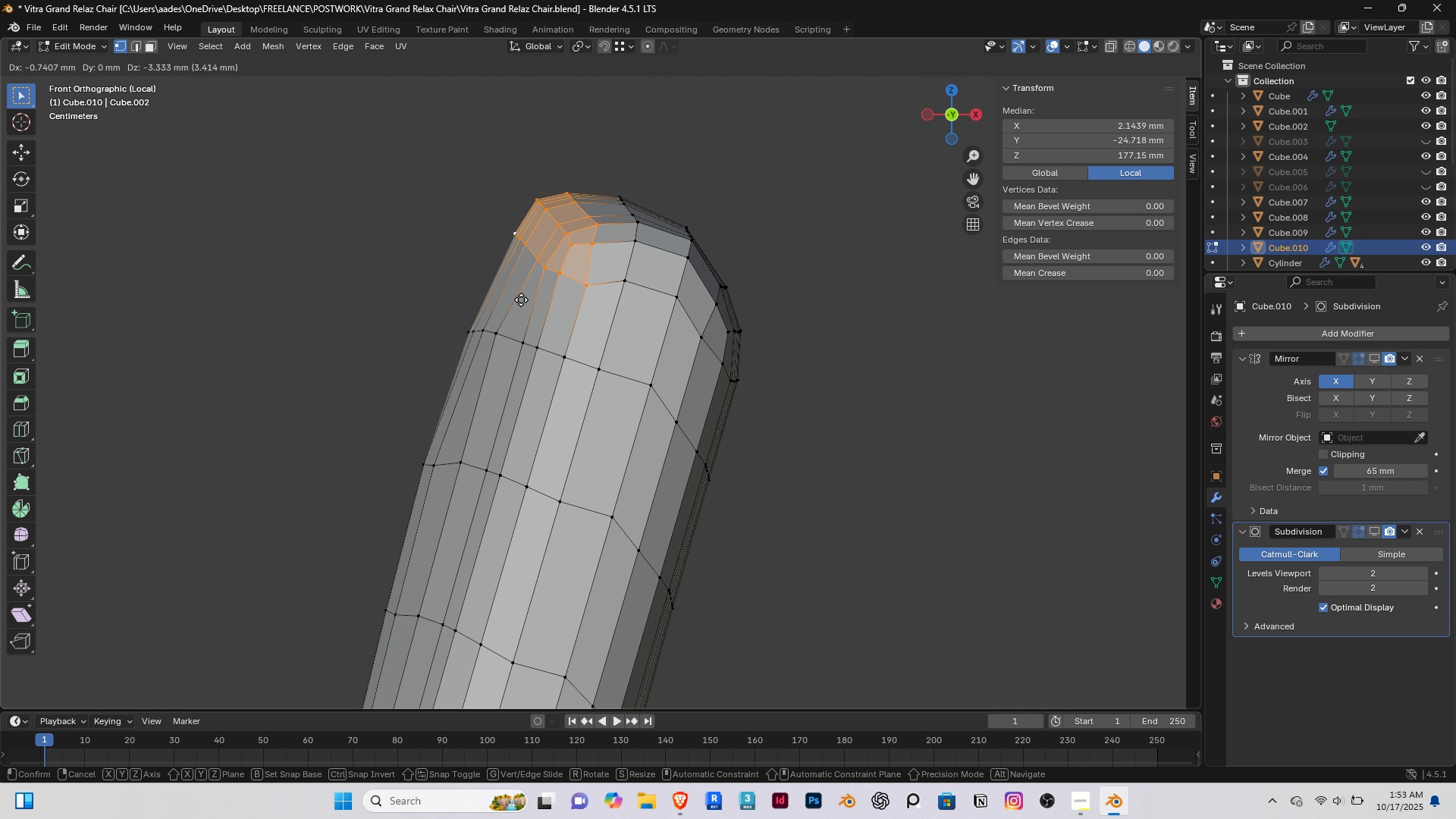 
left_click([522, 300])
 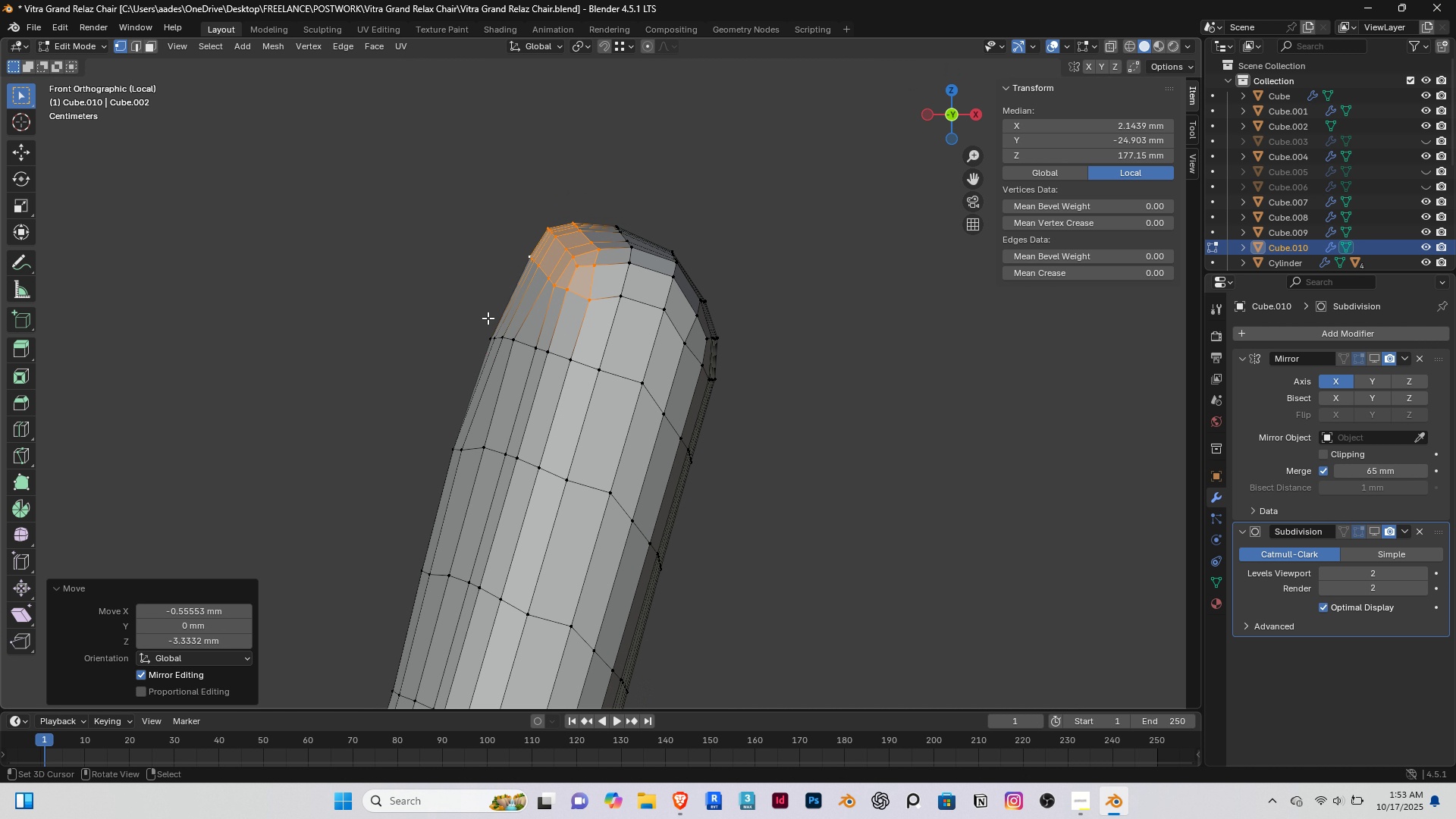 
scroll: coordinate [450, 391], scroll_direction: down, amount: 8.0
 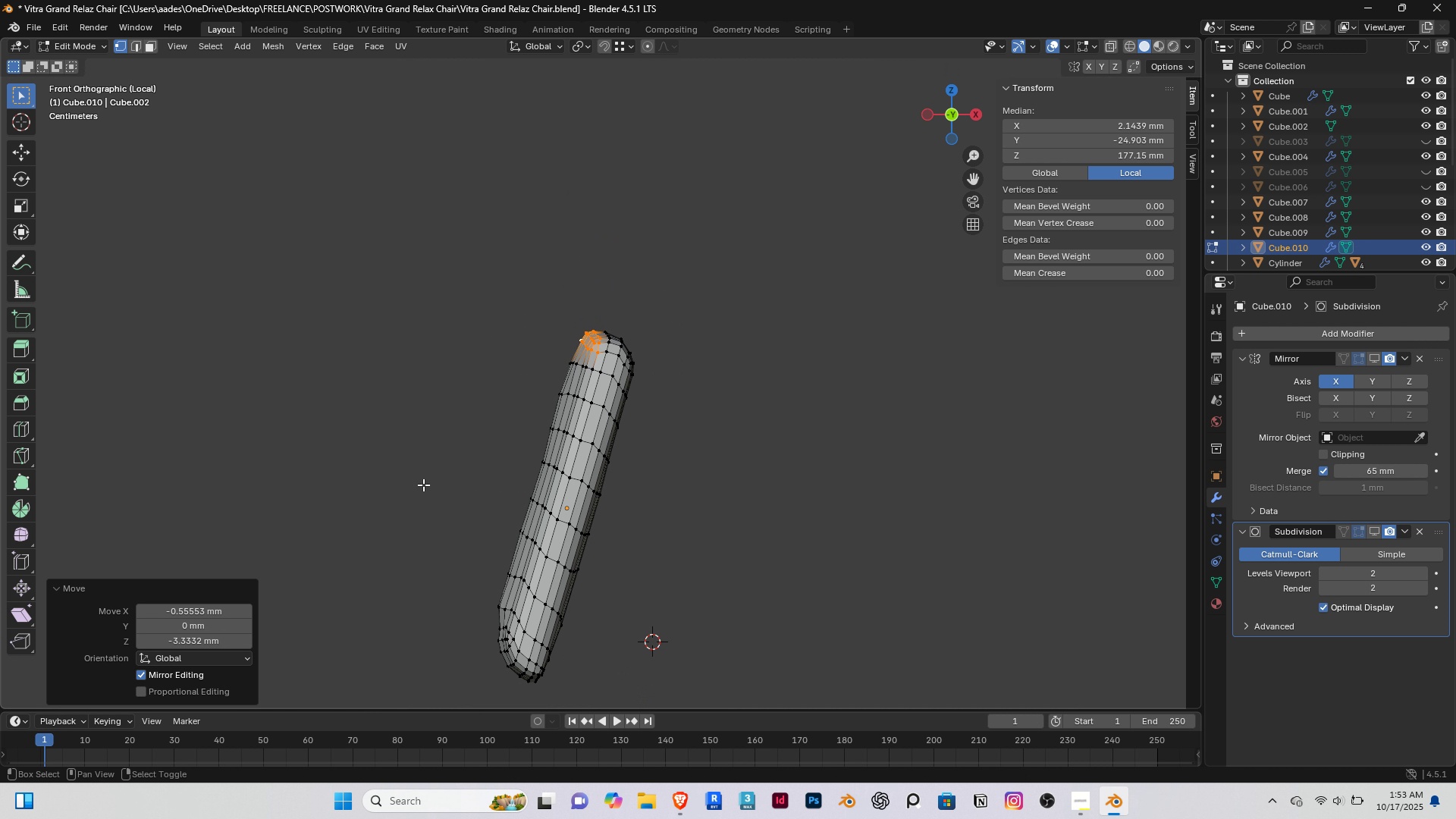 
hold_key(key=ShiftRight, duration=0.42)
 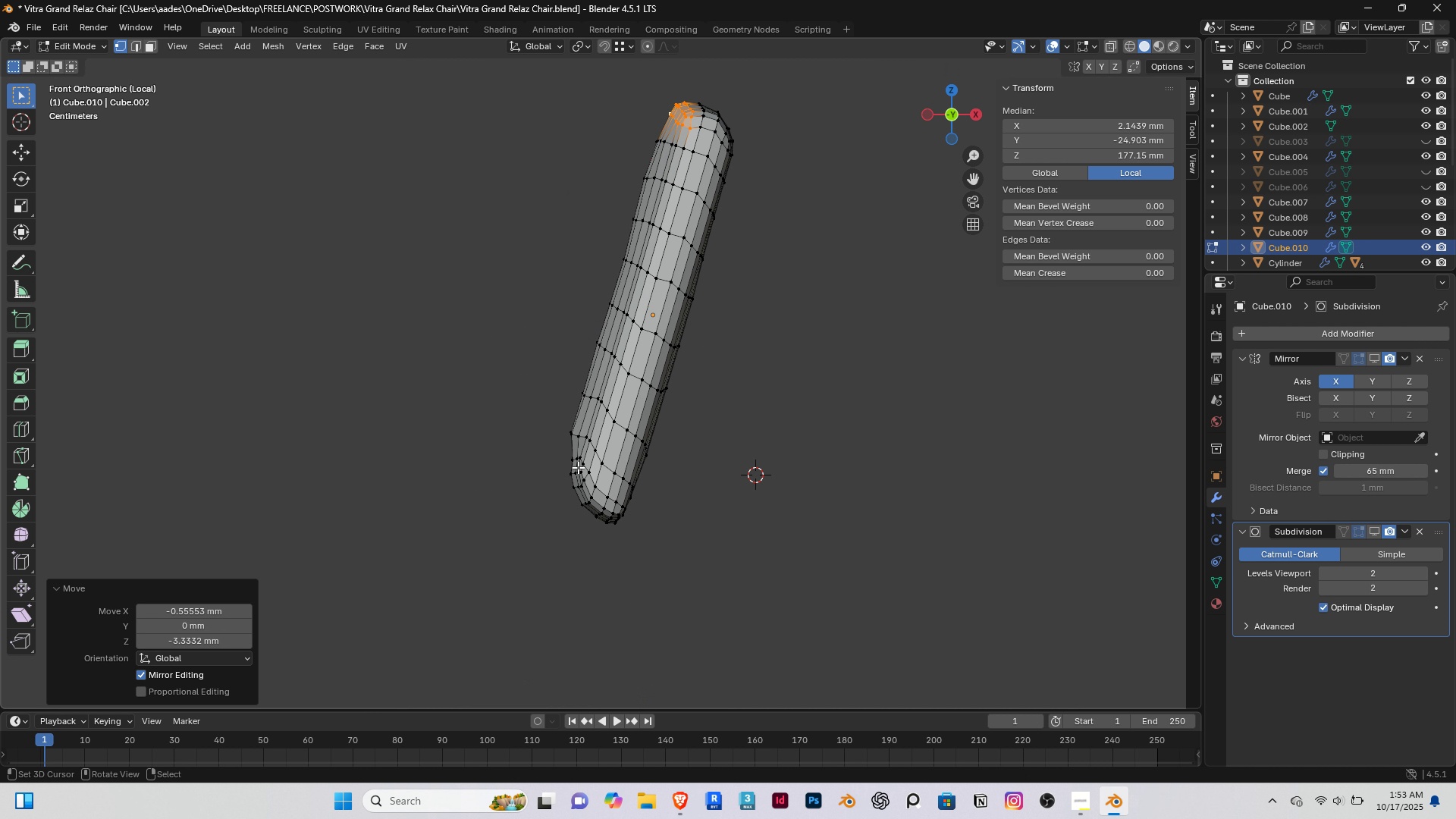 
scroll: coordinate [578, 467], scroll_direction: up, amount: 4.0
 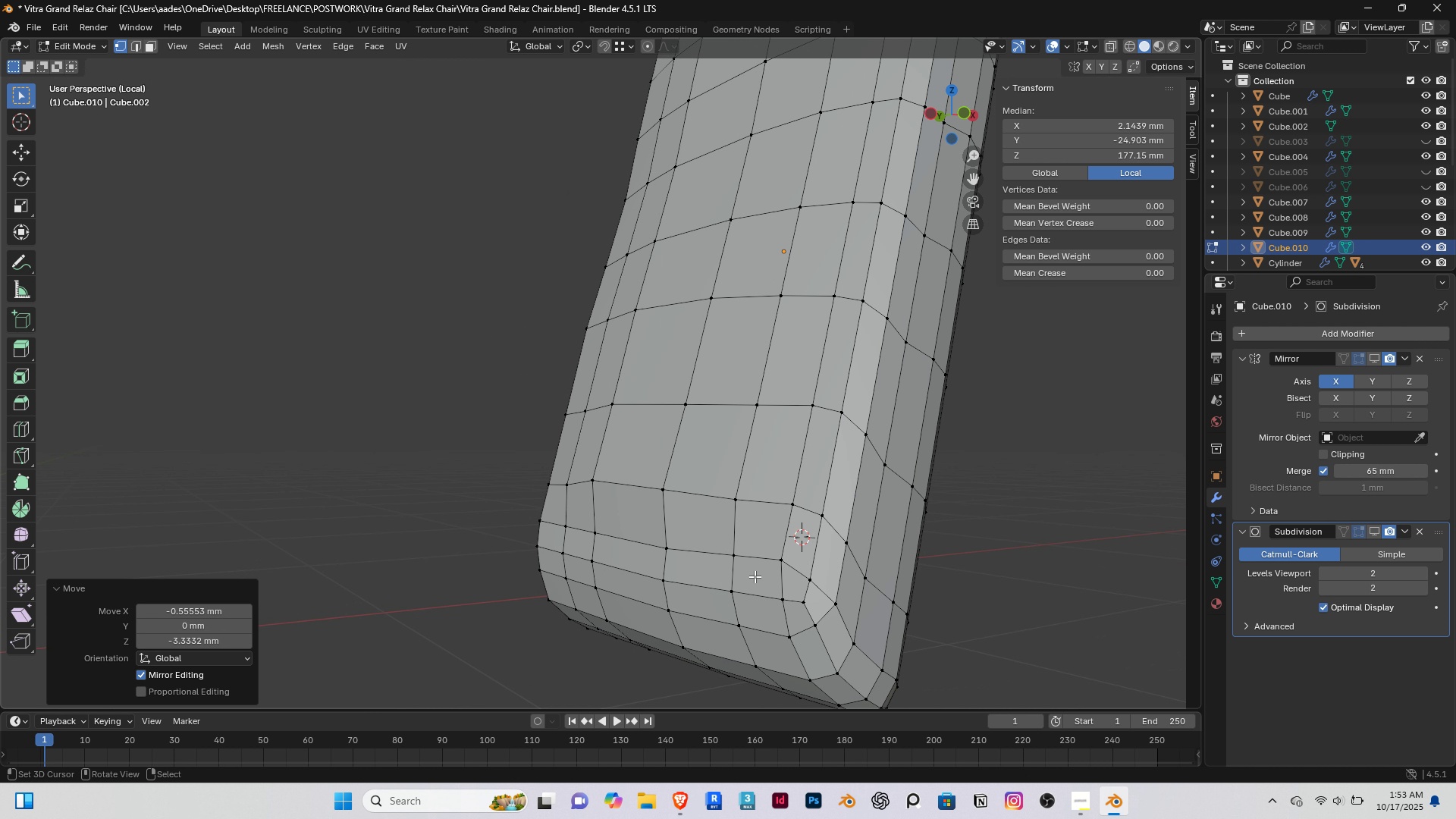 
right_click([774, 570])
 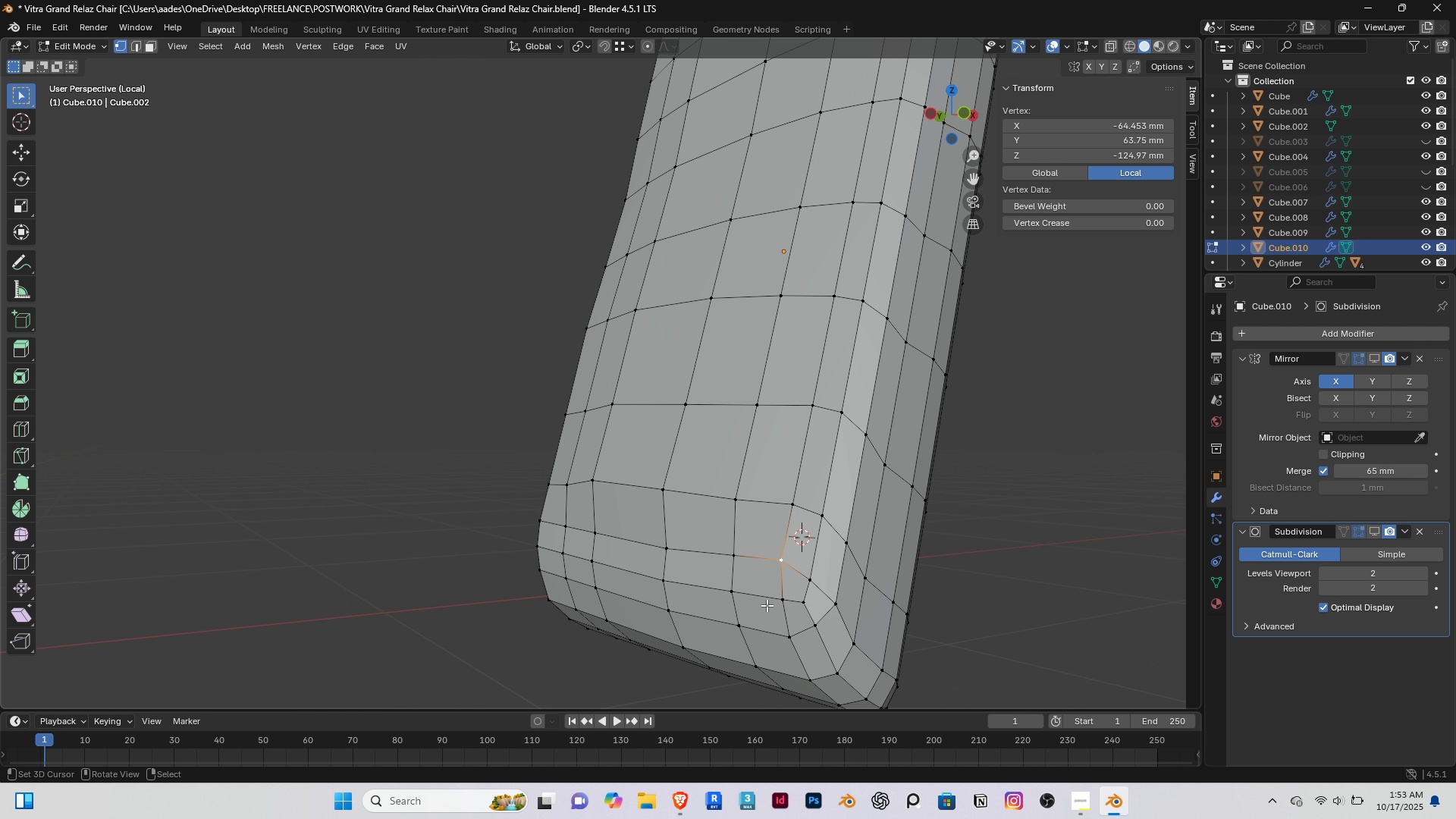 
hold_key(key=ShiftRight, duration=1.52)
right_click([775, 602])
 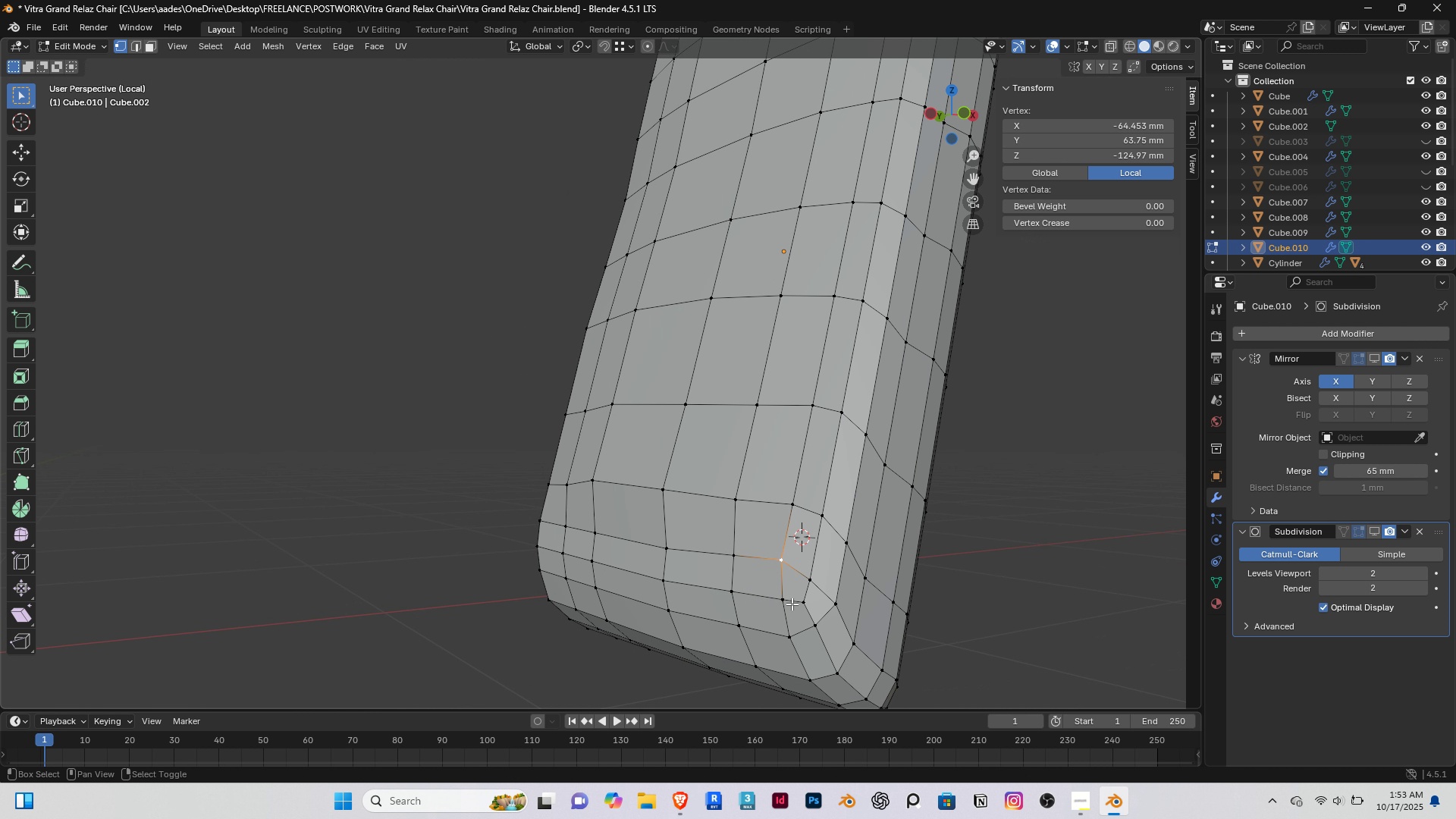 
right_click([792, 604])
 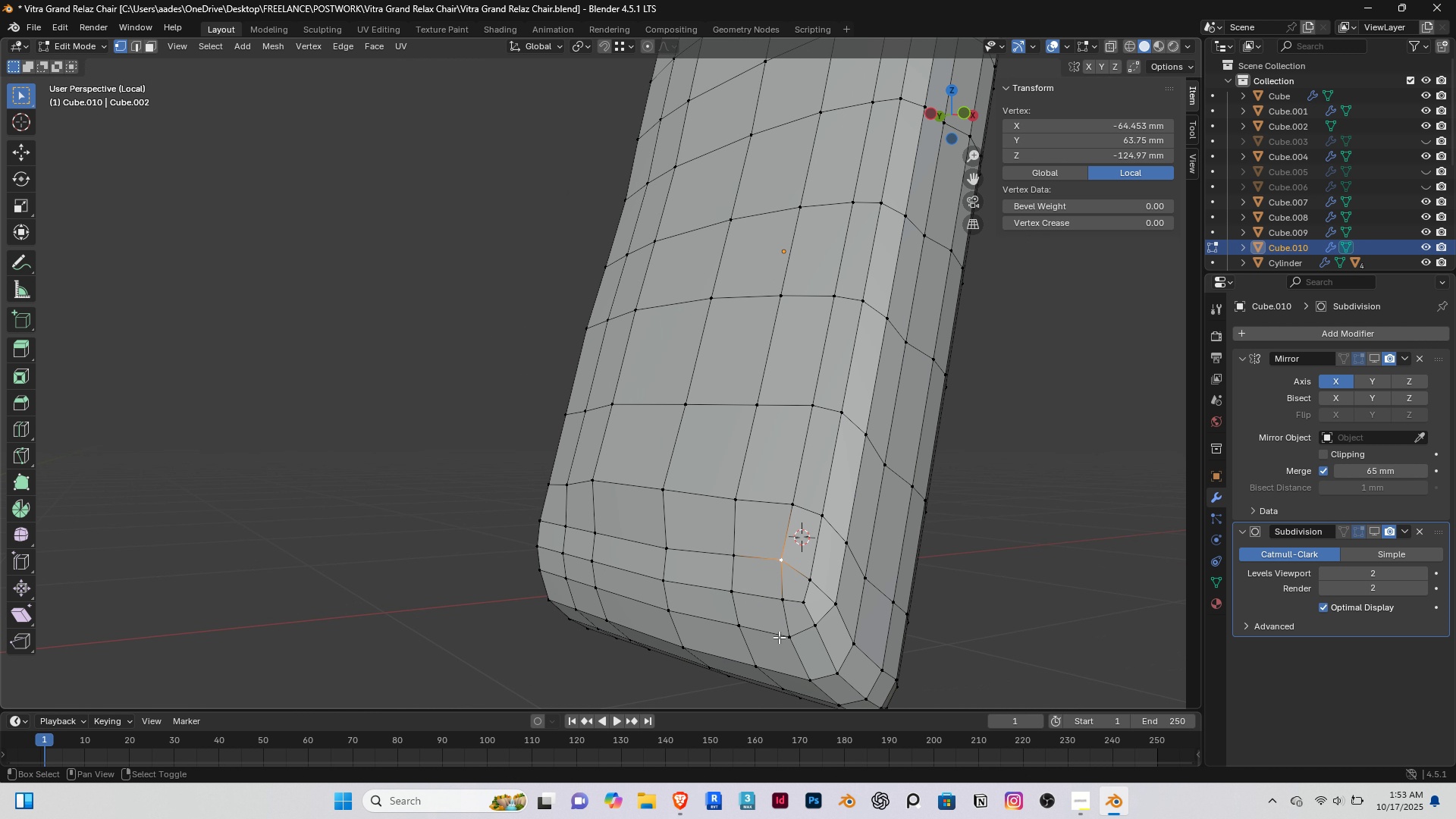 
hold_key(key=ShiftRight, duration=1.54)
right_click([786, 601])
 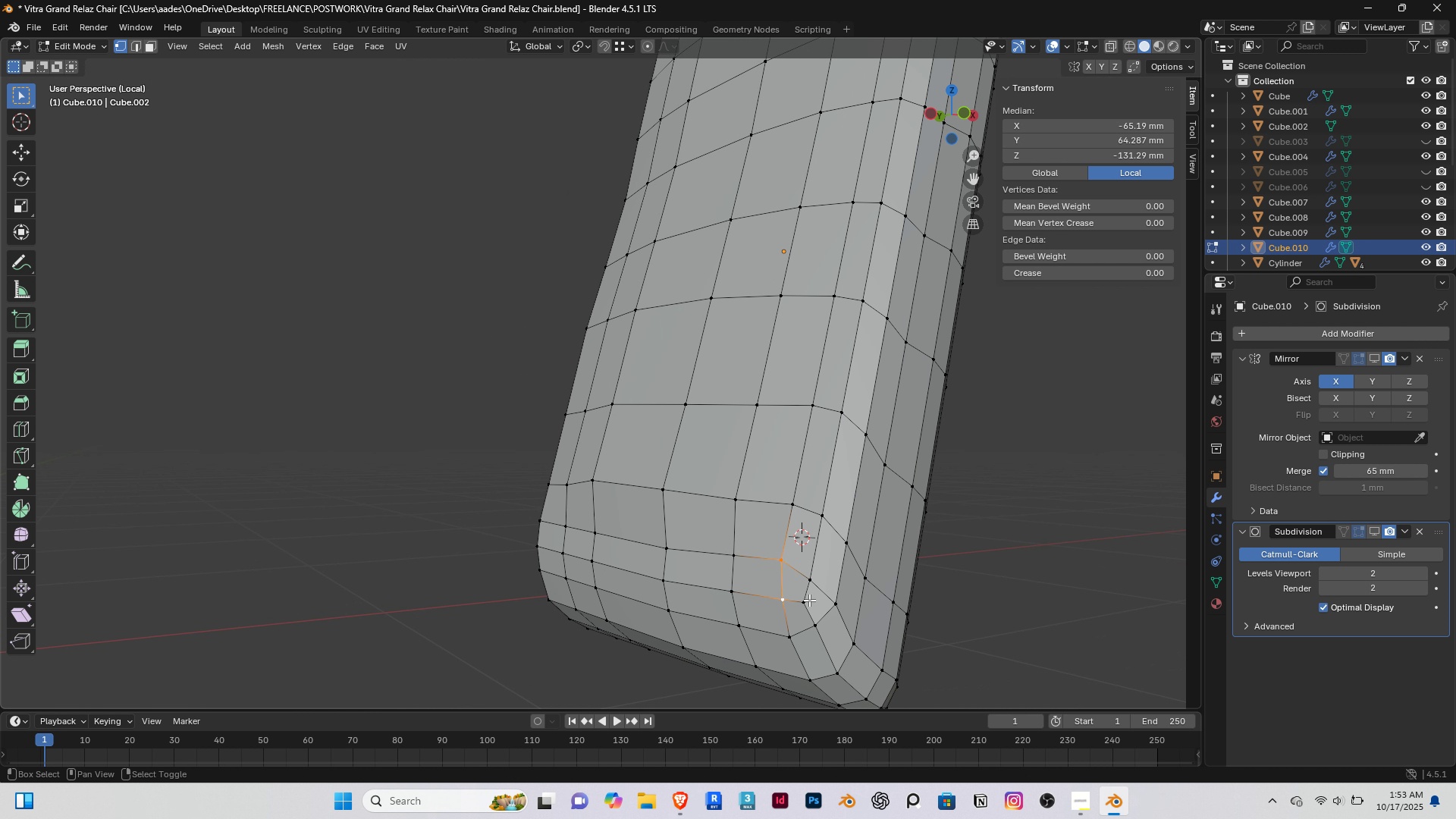 
double_click([809, 600])
 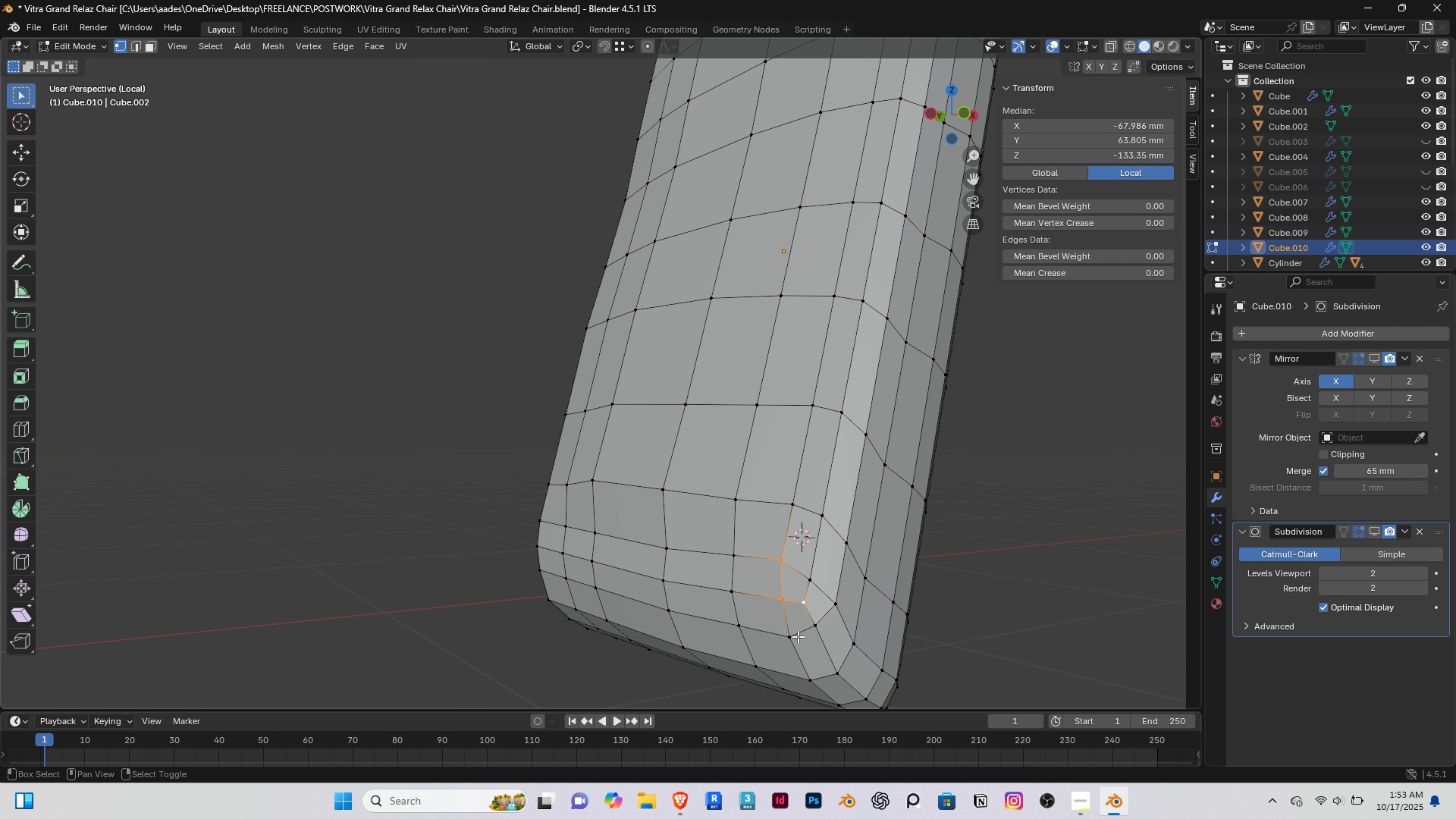 
hold_key(key=ShiftRight, duration=1.51)
 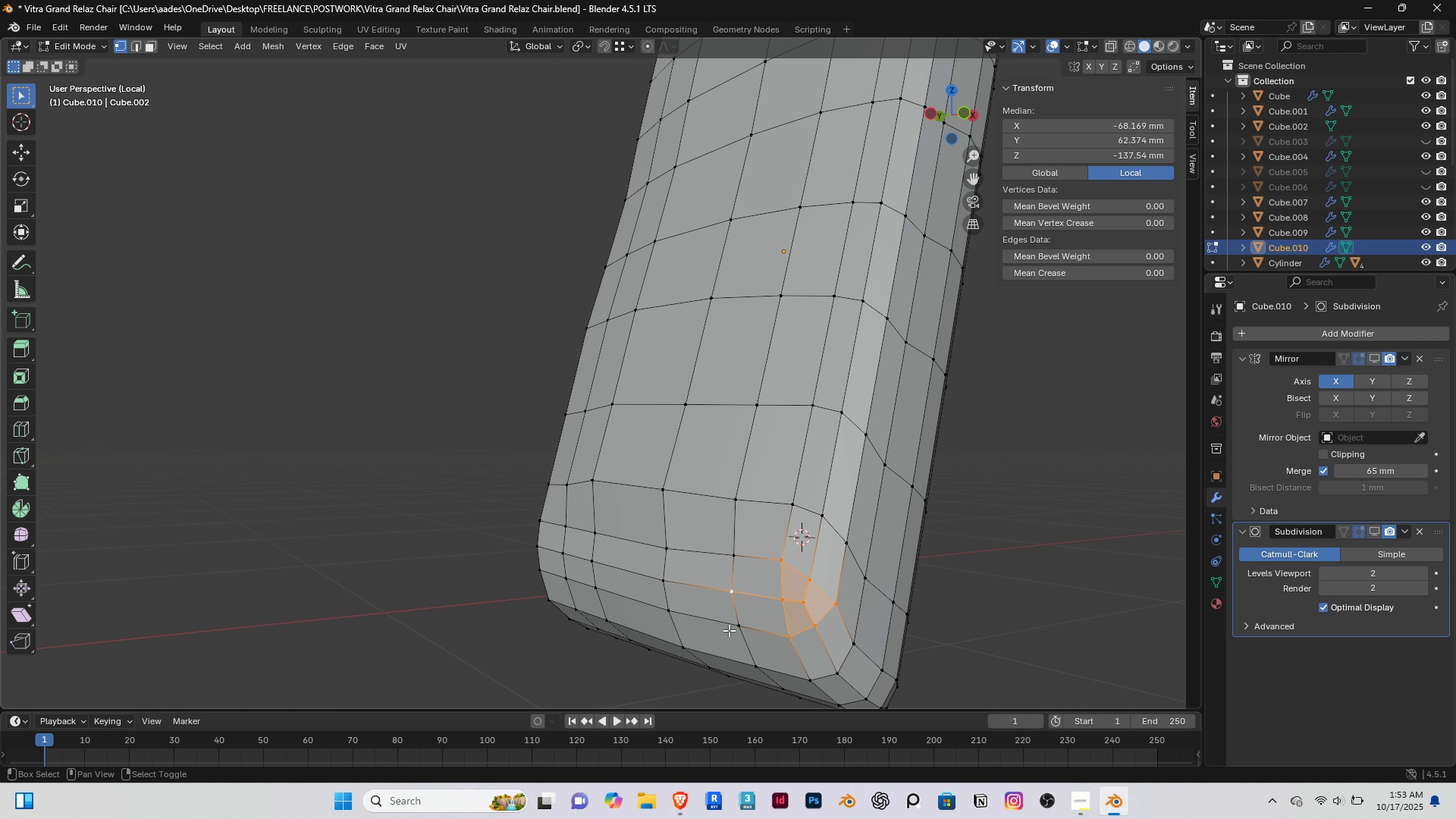 
hold_key(key=ShiftRight, duration=1.52)
double_click([667, 612])
 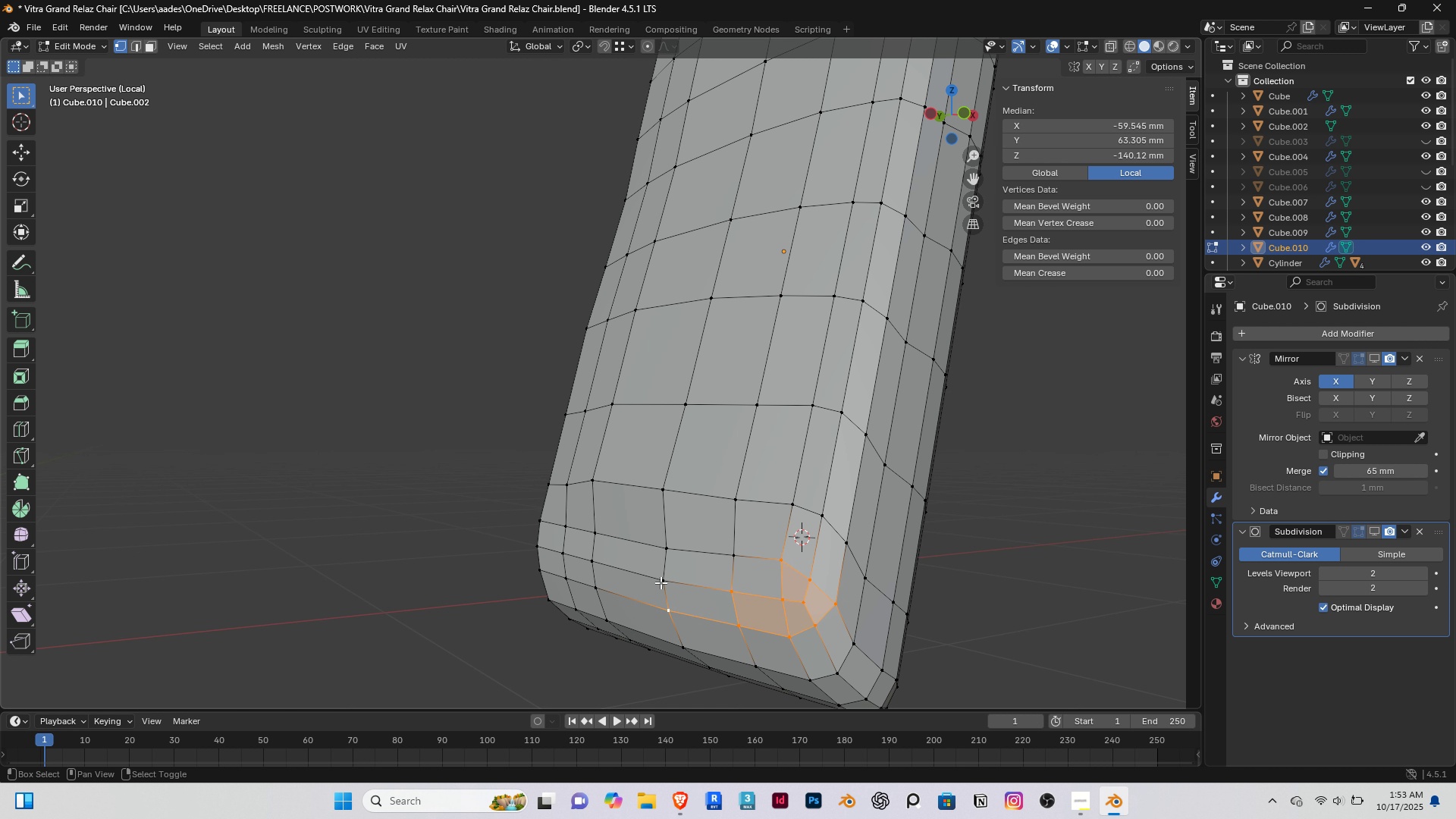 
hold_key(key=ShiftRight, duration=1.52)
triple_click([661, 582])
 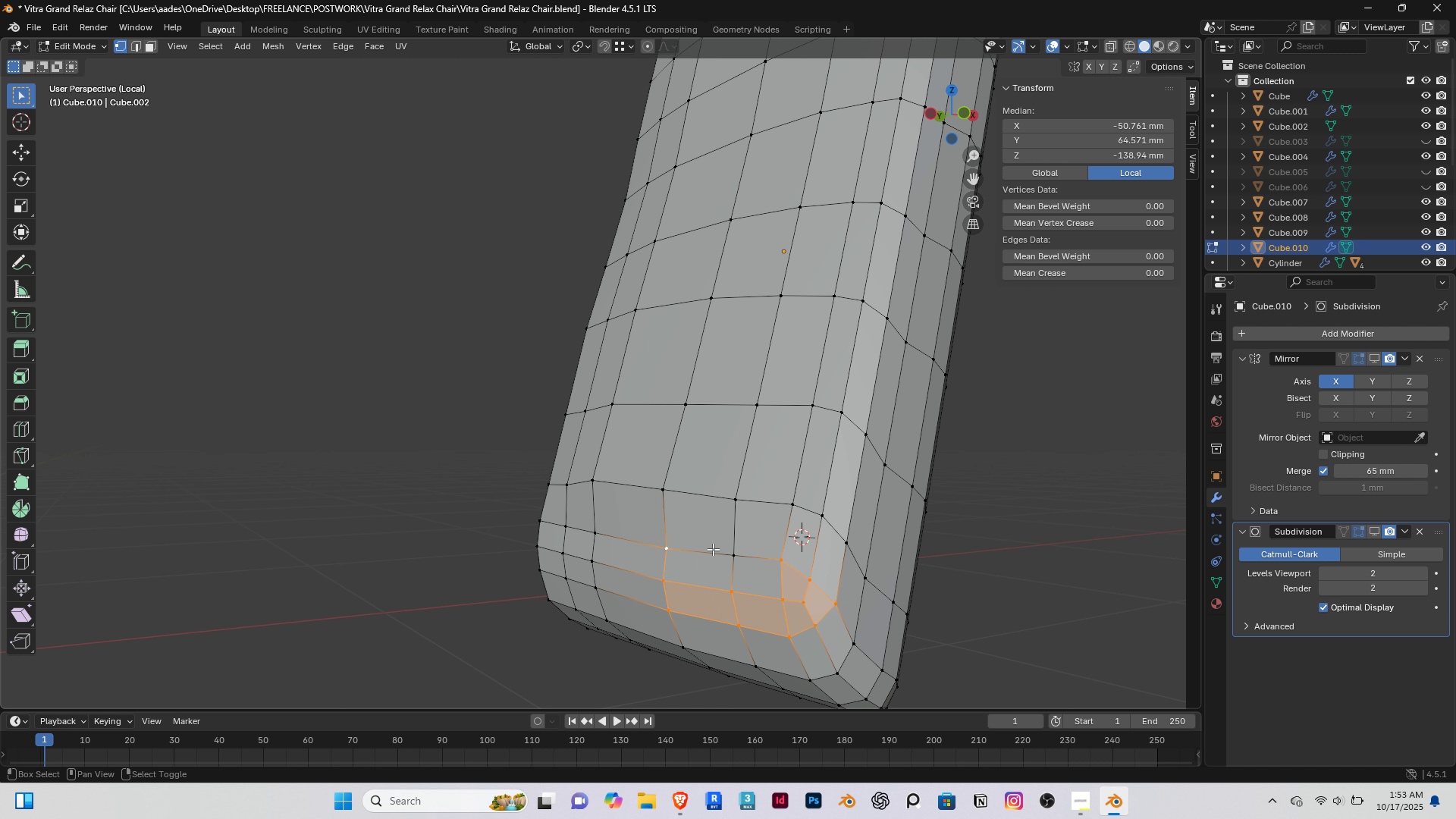 
hold_key(key=ShiftRight, duration=1.51)
right_click([735, 551])
 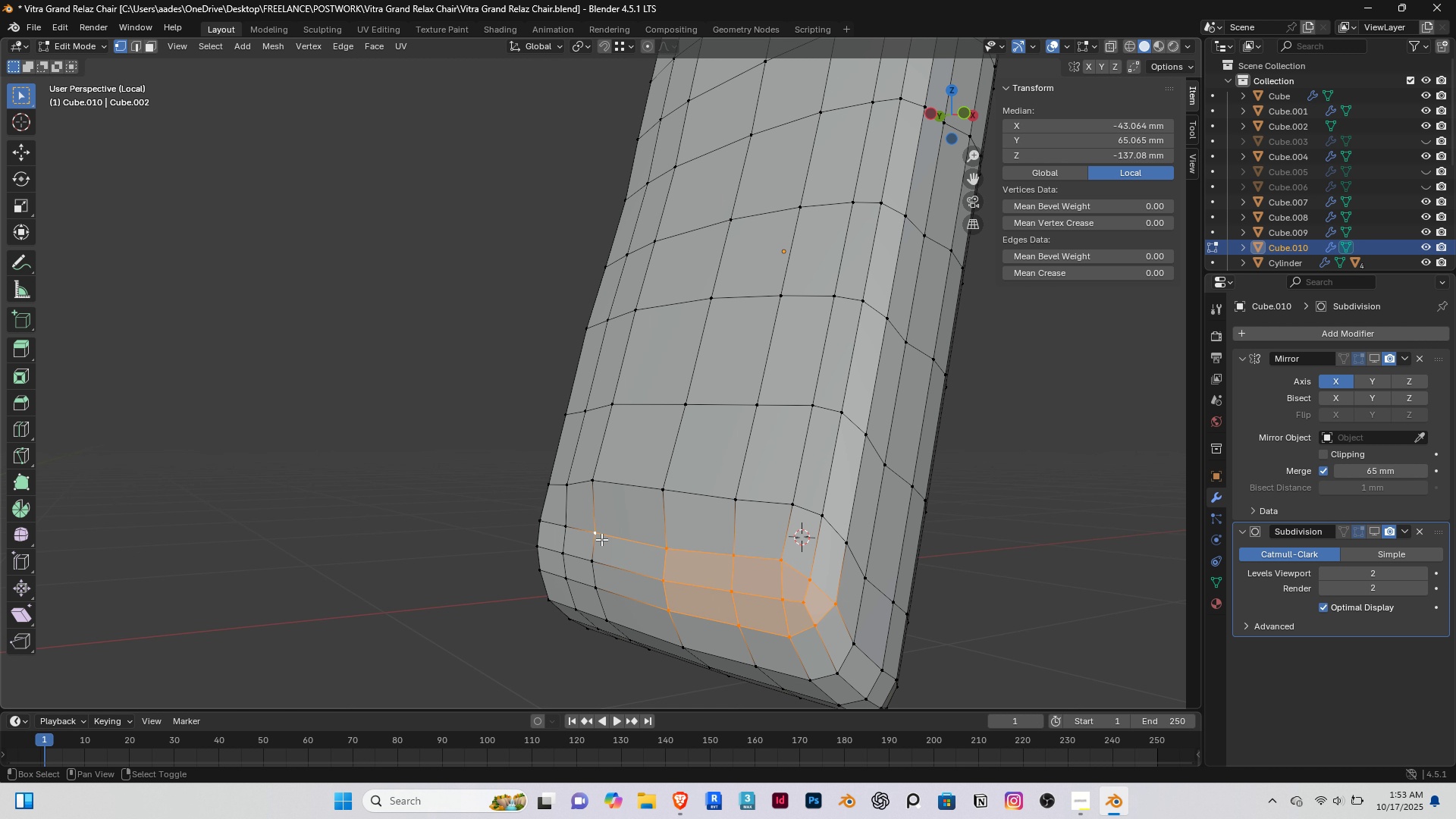 
right_click([601, 539])
 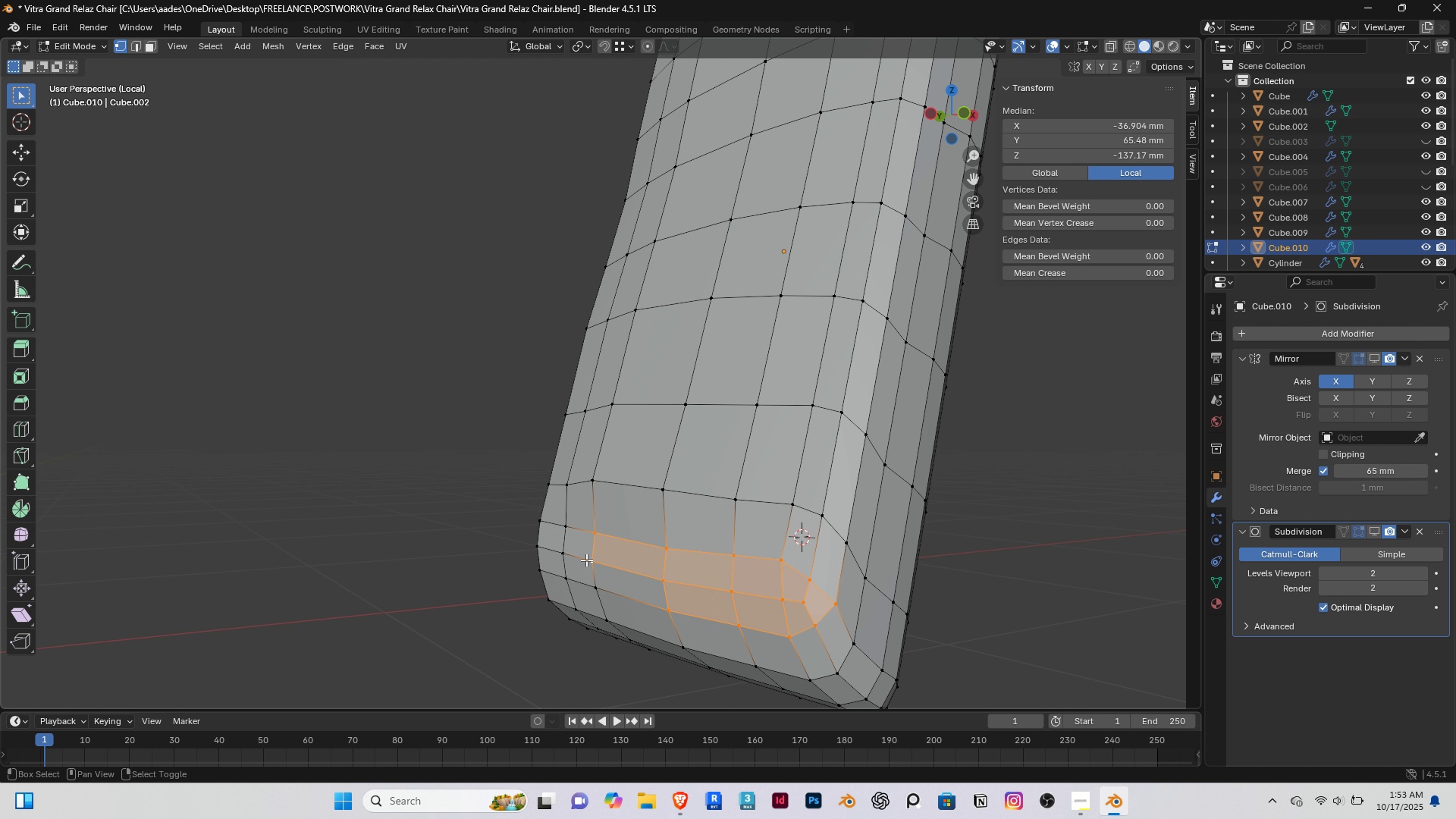 
double_click([586, 559])
 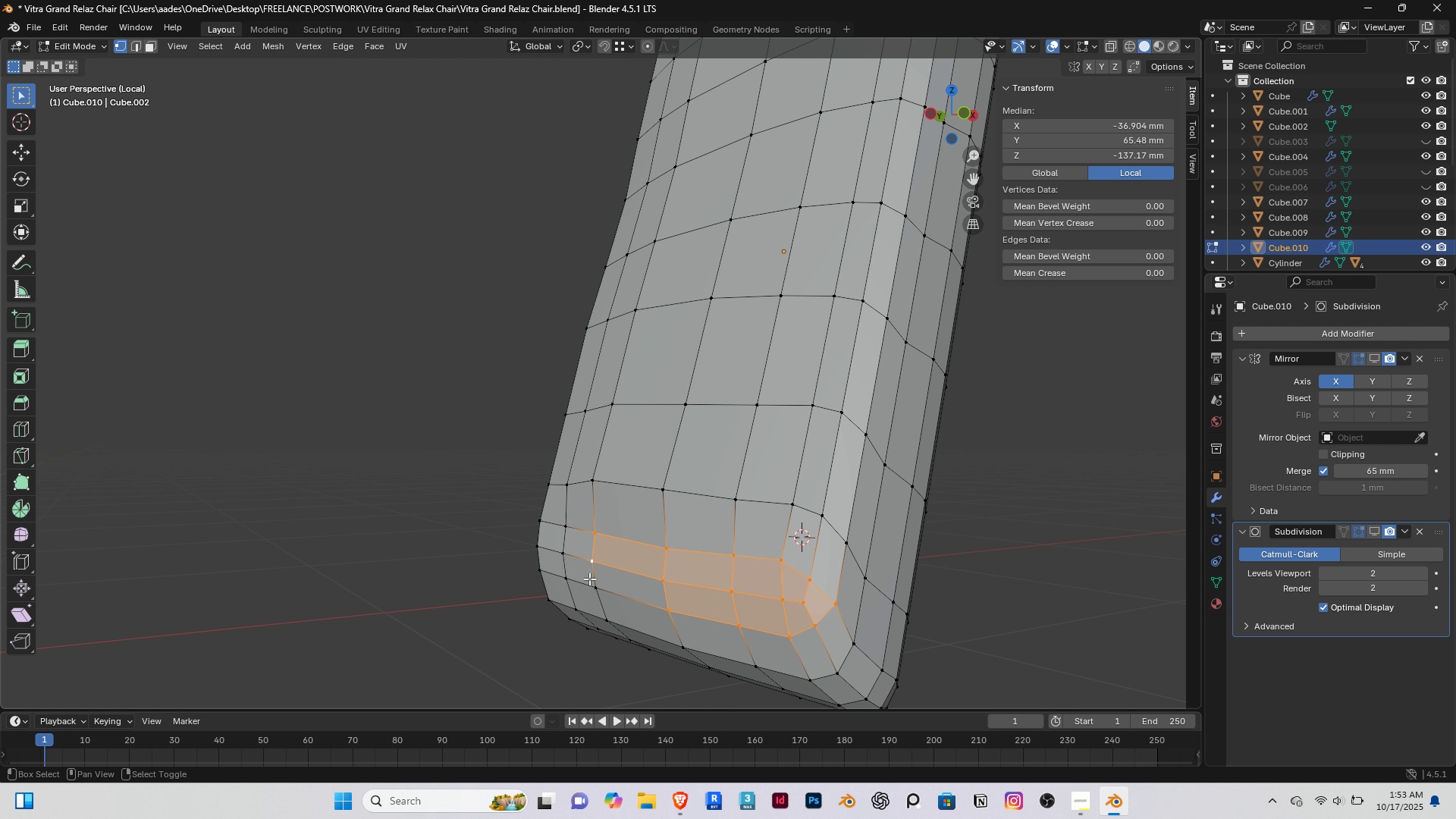 
hold_key(key=ShiftRight, duration=1.52)
triple_click([591, 579])
 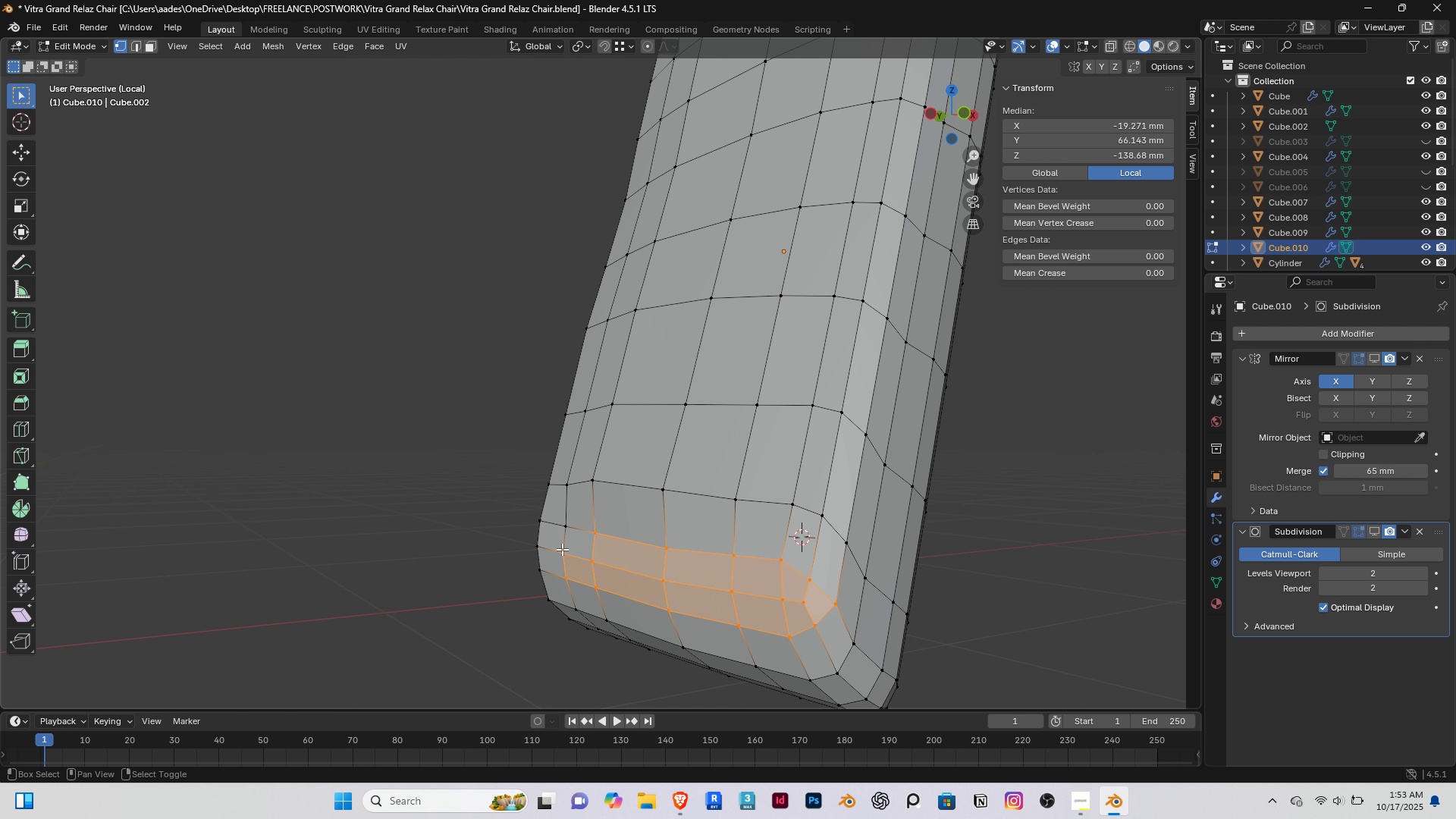 
double_click([562, 549])
 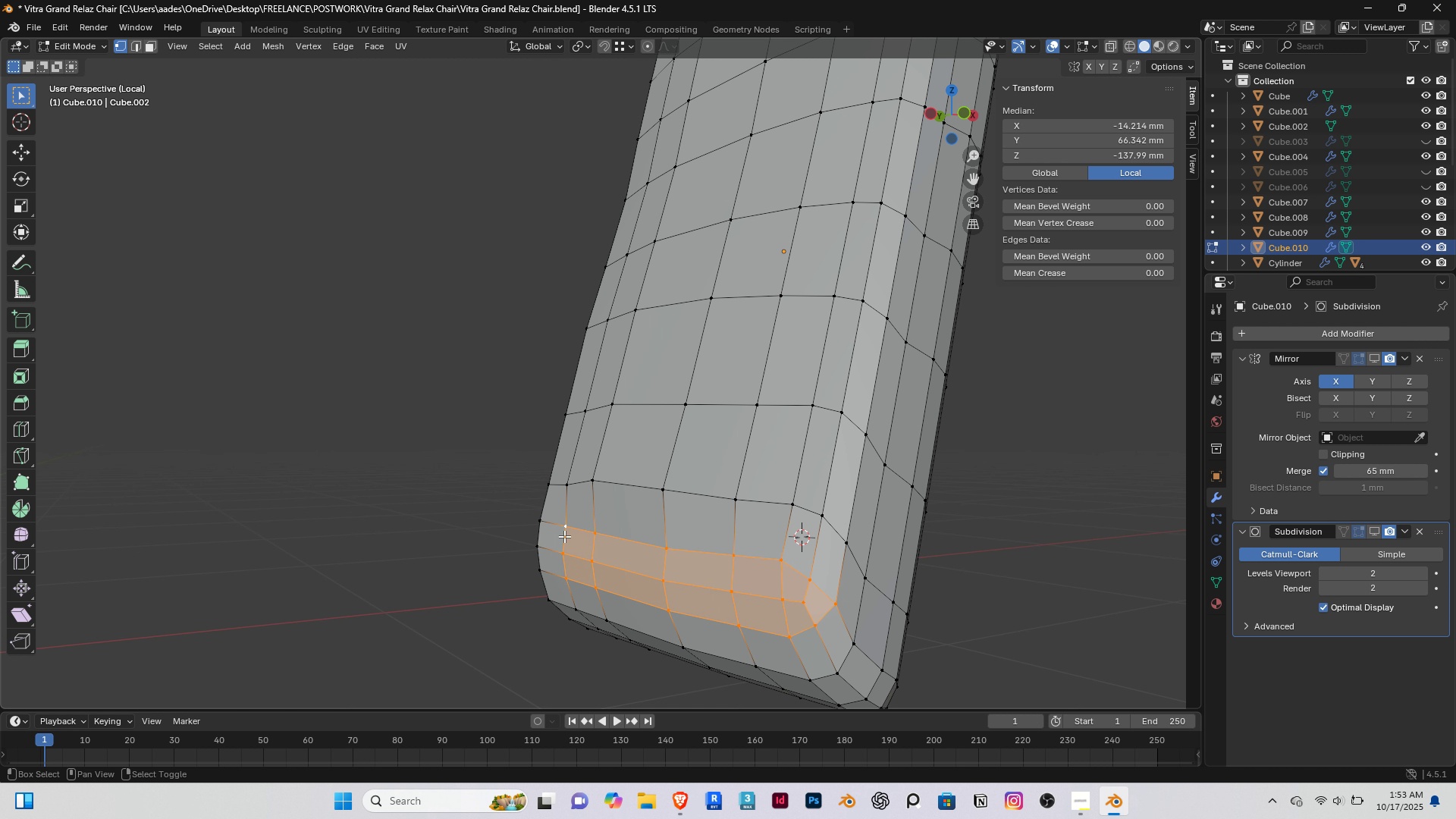 
hold_key(key=ShiftRight, duration=1.52)
triple_click([564, 536])
 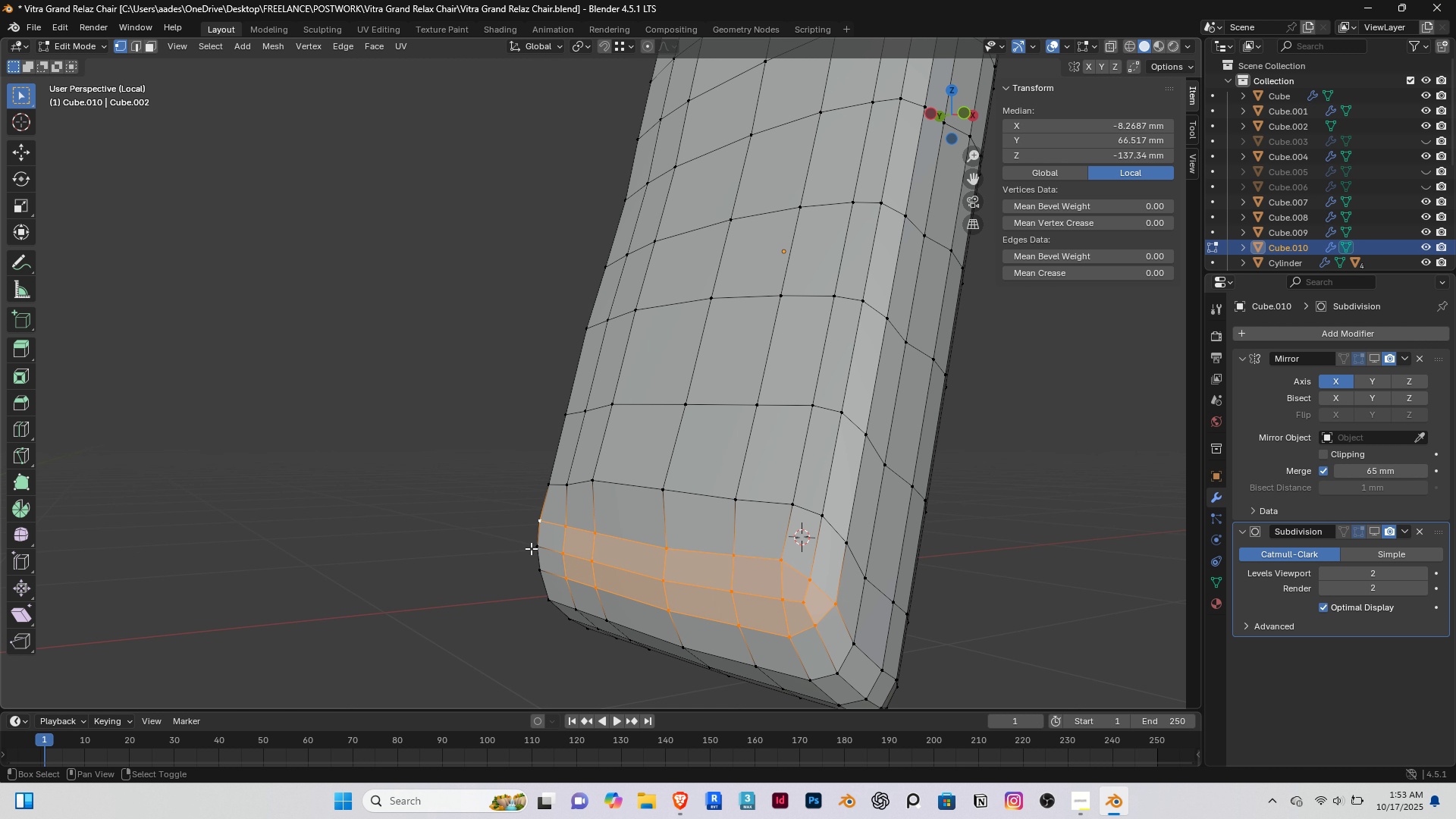 
right_click([540, 546])
 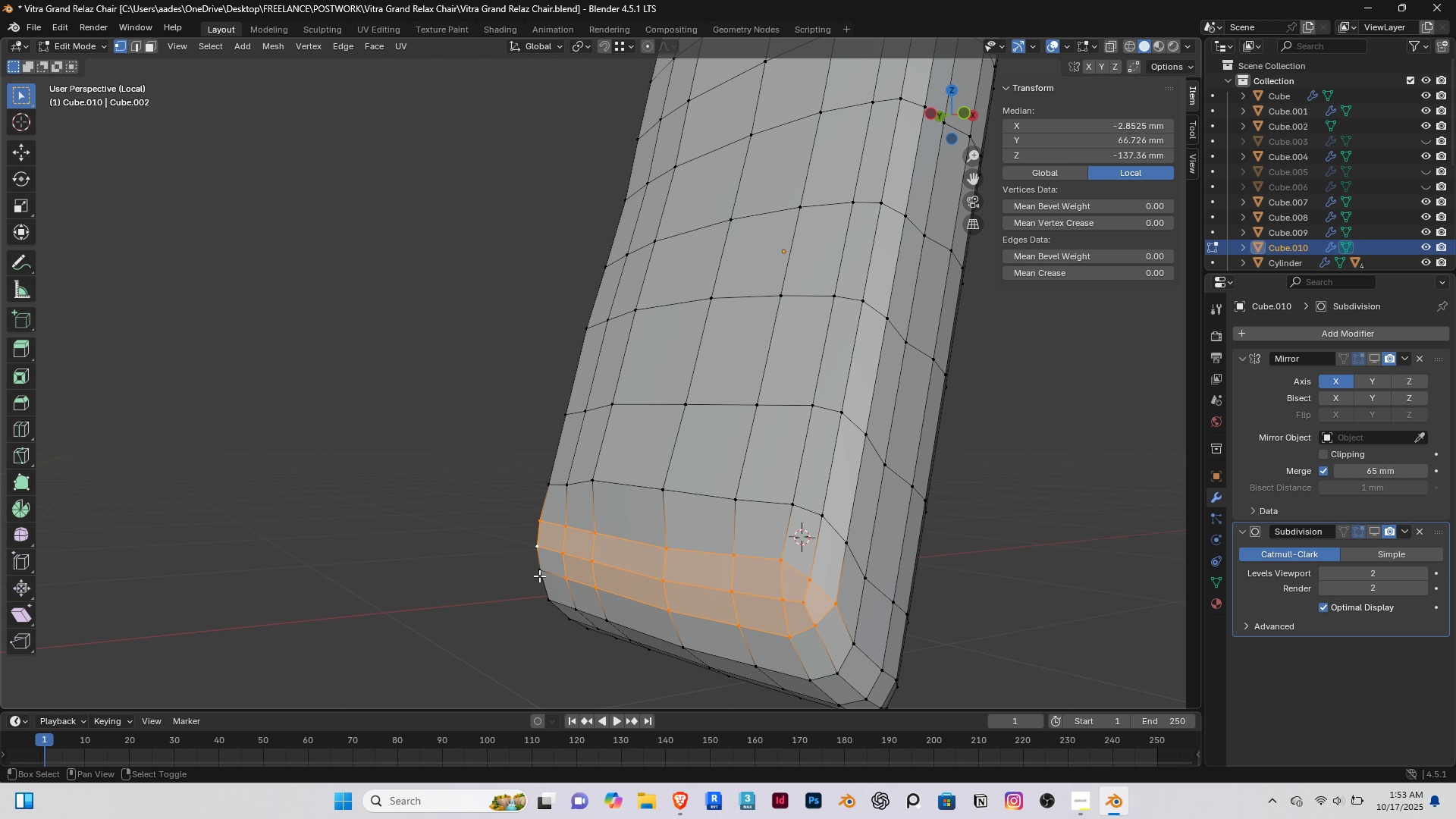 
hold_key(key=ShiftRight, duration=0.52)
double_click([542, 576])
 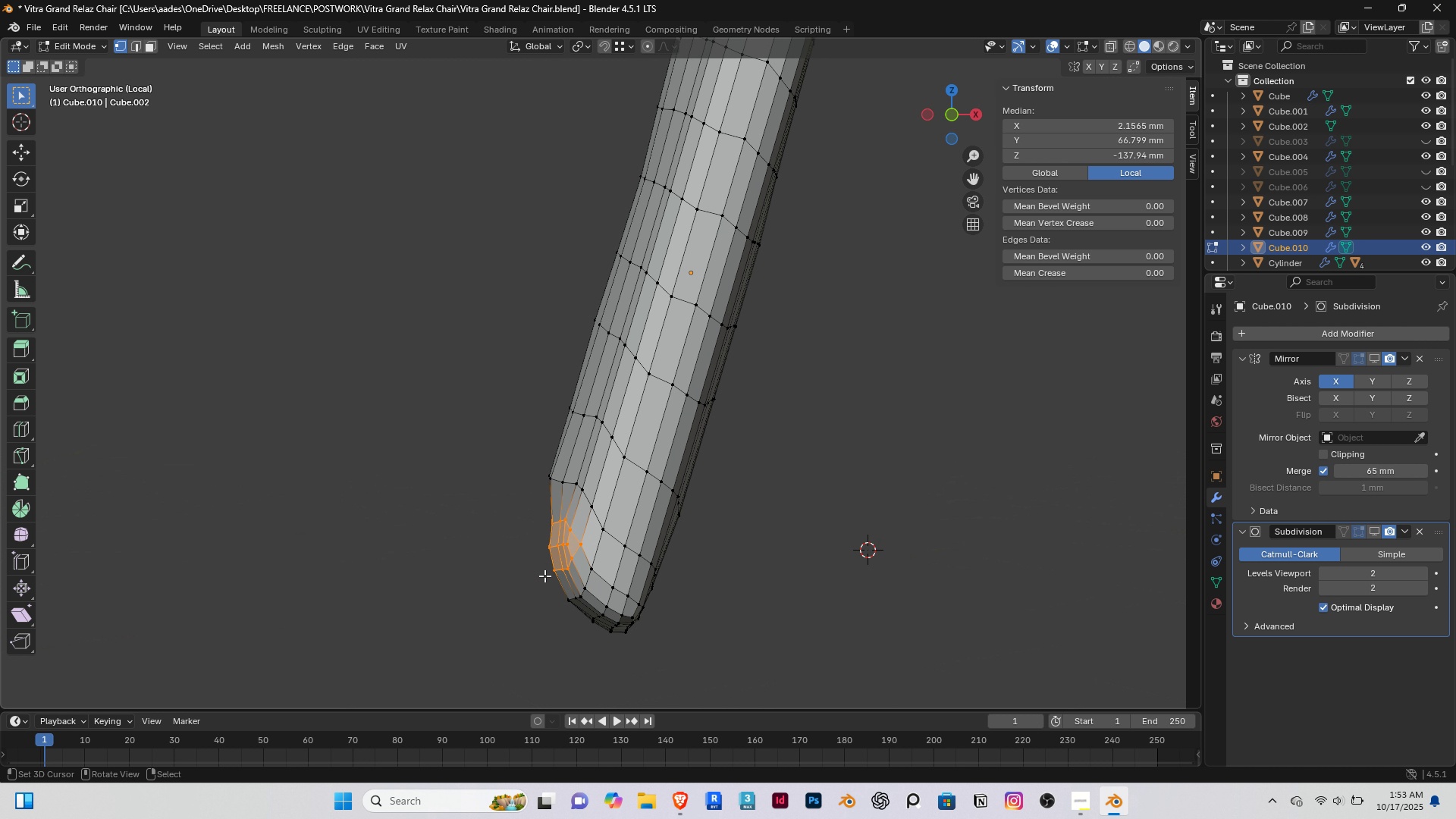 
key(End)
 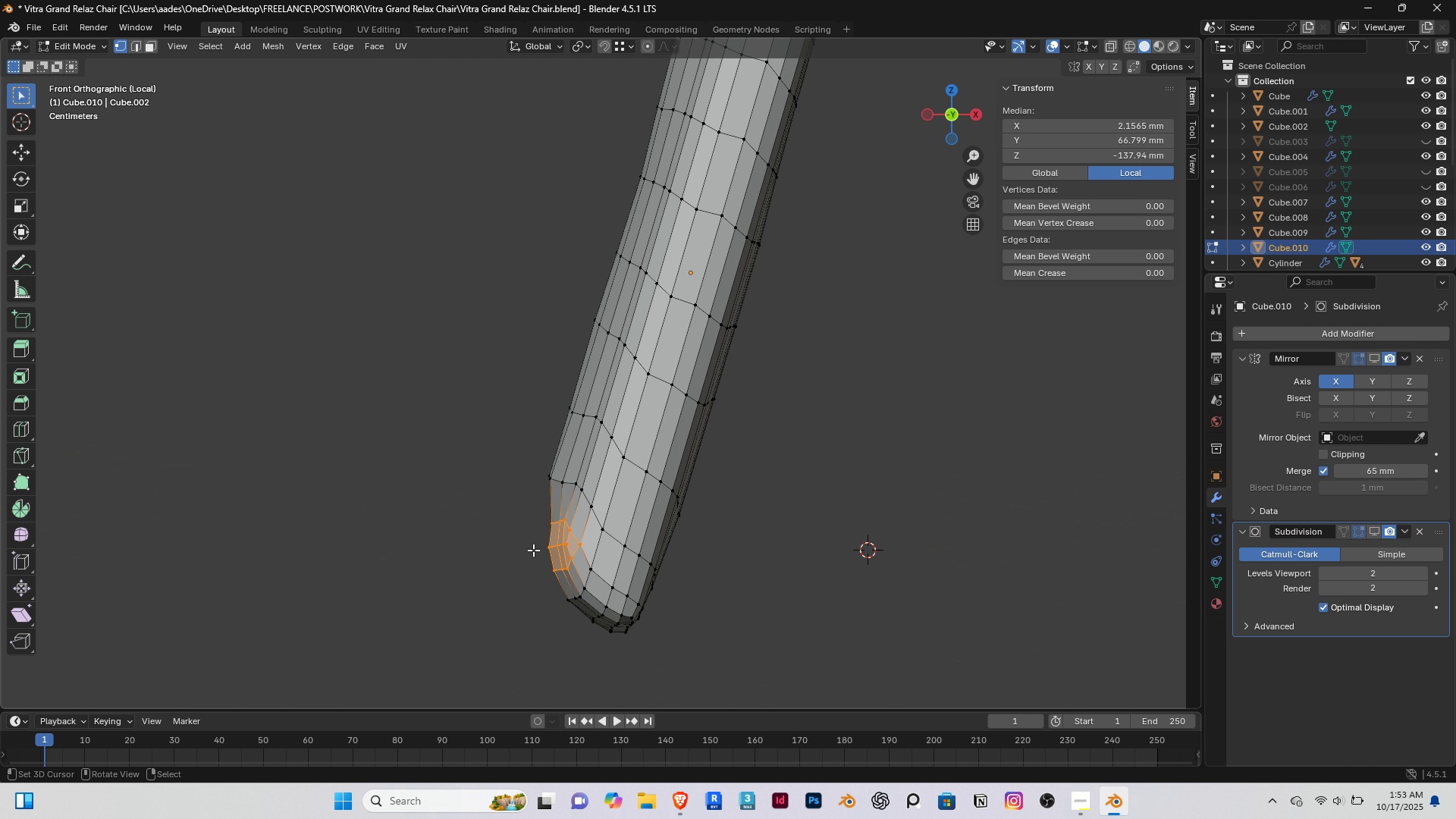 
scroll: coordinate [498, 550], scroll_direction: up, amount: 3.0
 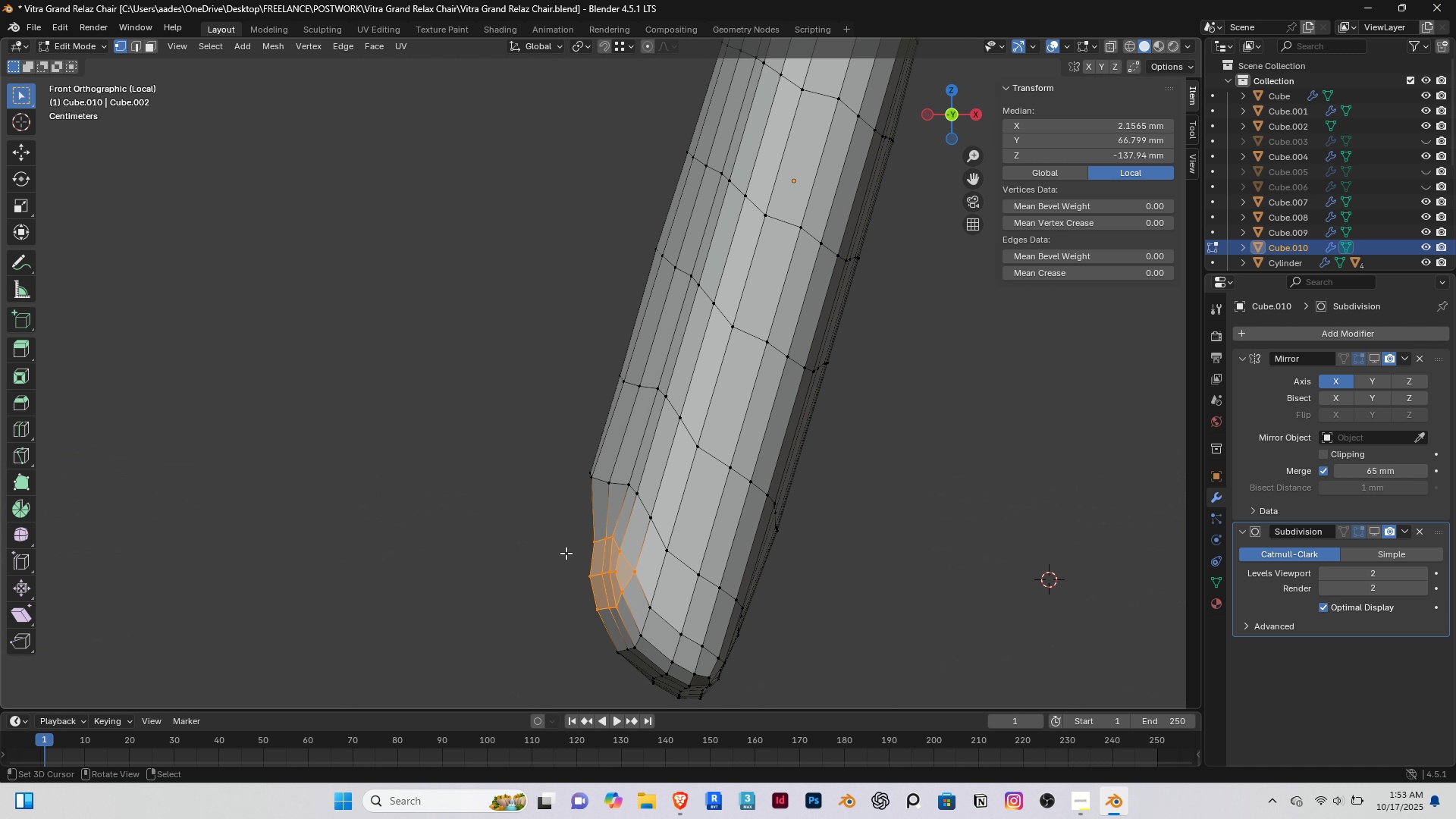 
hold_key(key=ShiftRight, duration=0.39)
 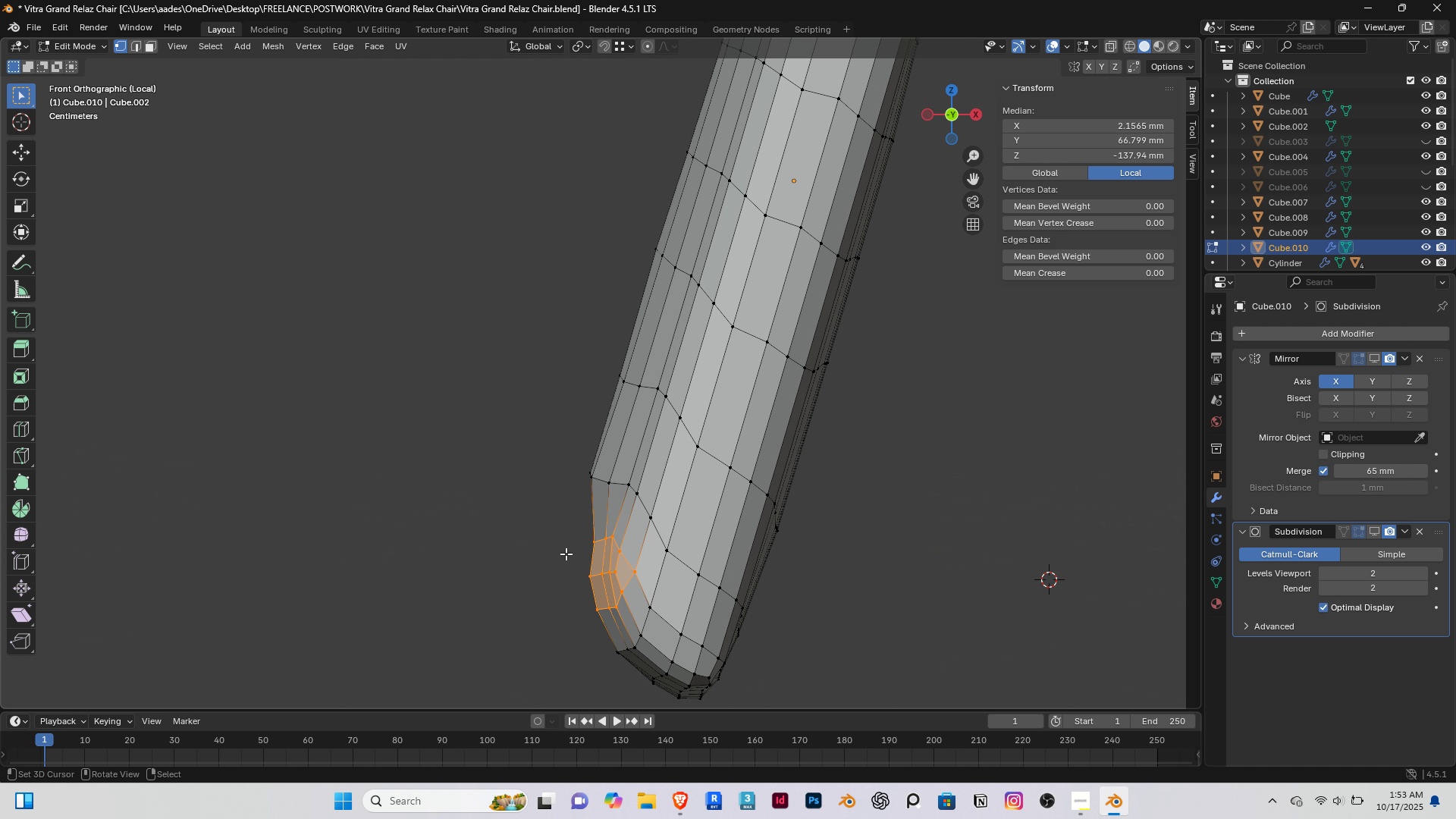 
scroll: coordinate [566, 553], scroll_direction: up, amount: 1.0
 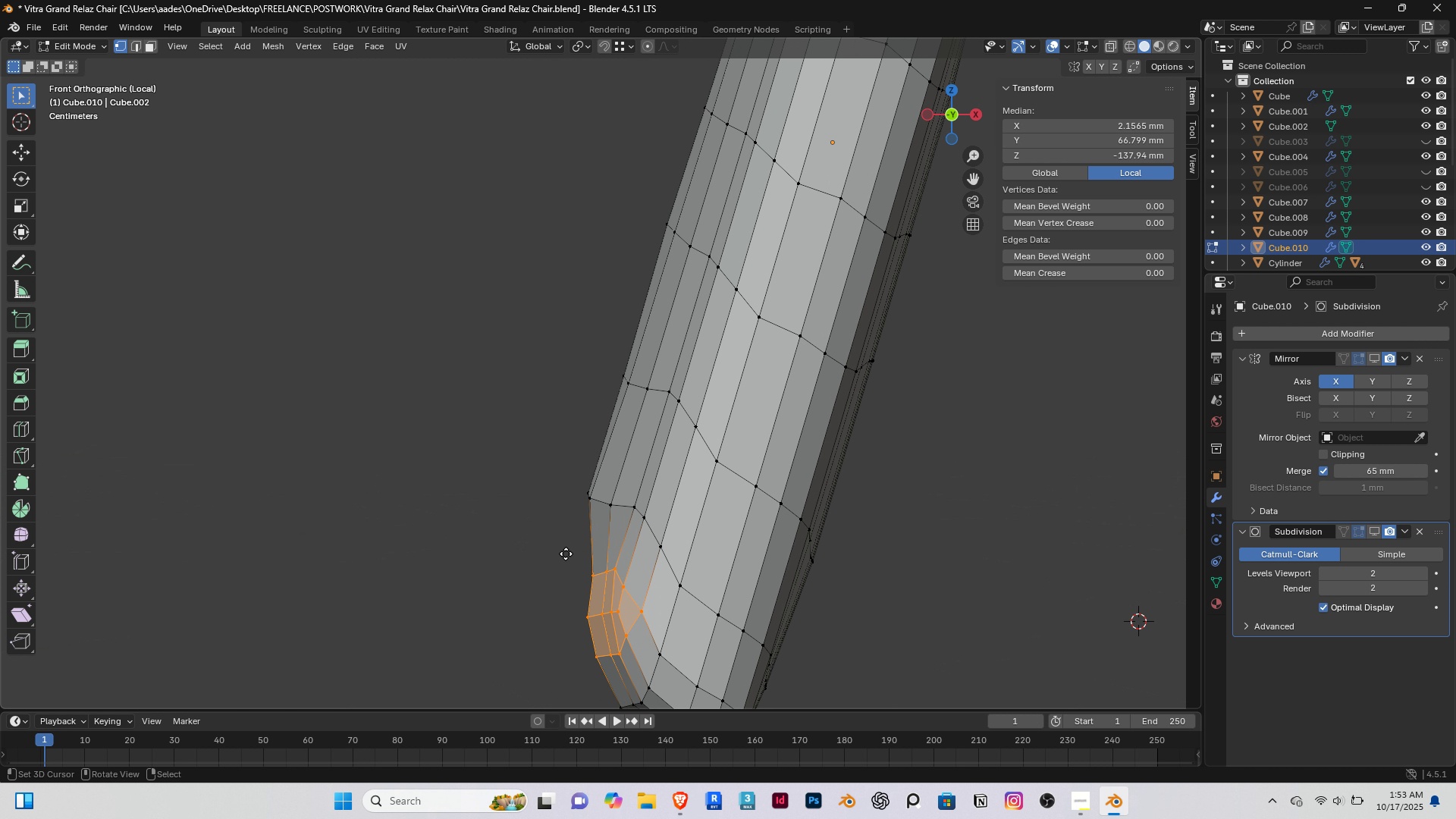 
key(G)
 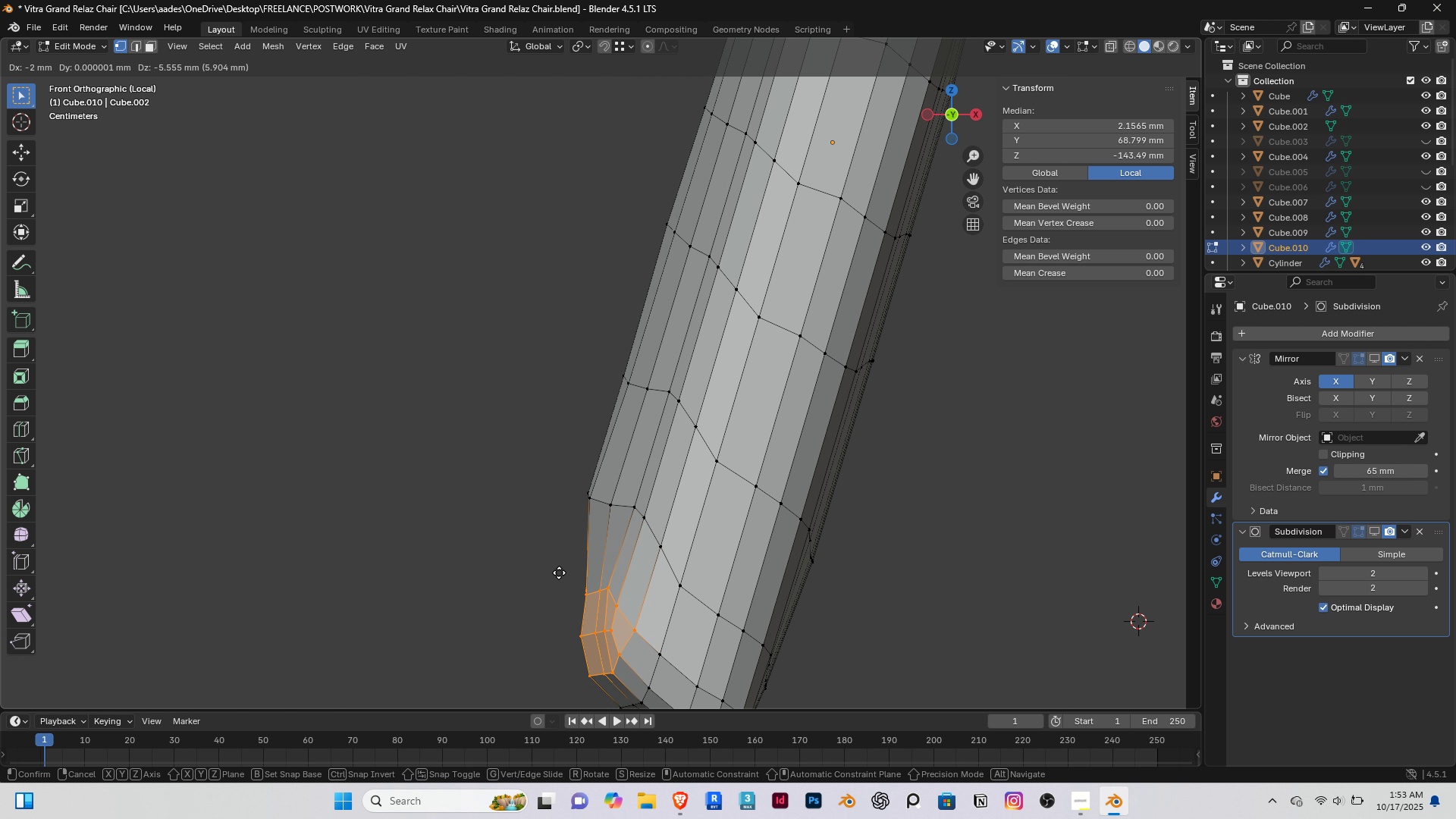 
left_click([559, 573])
 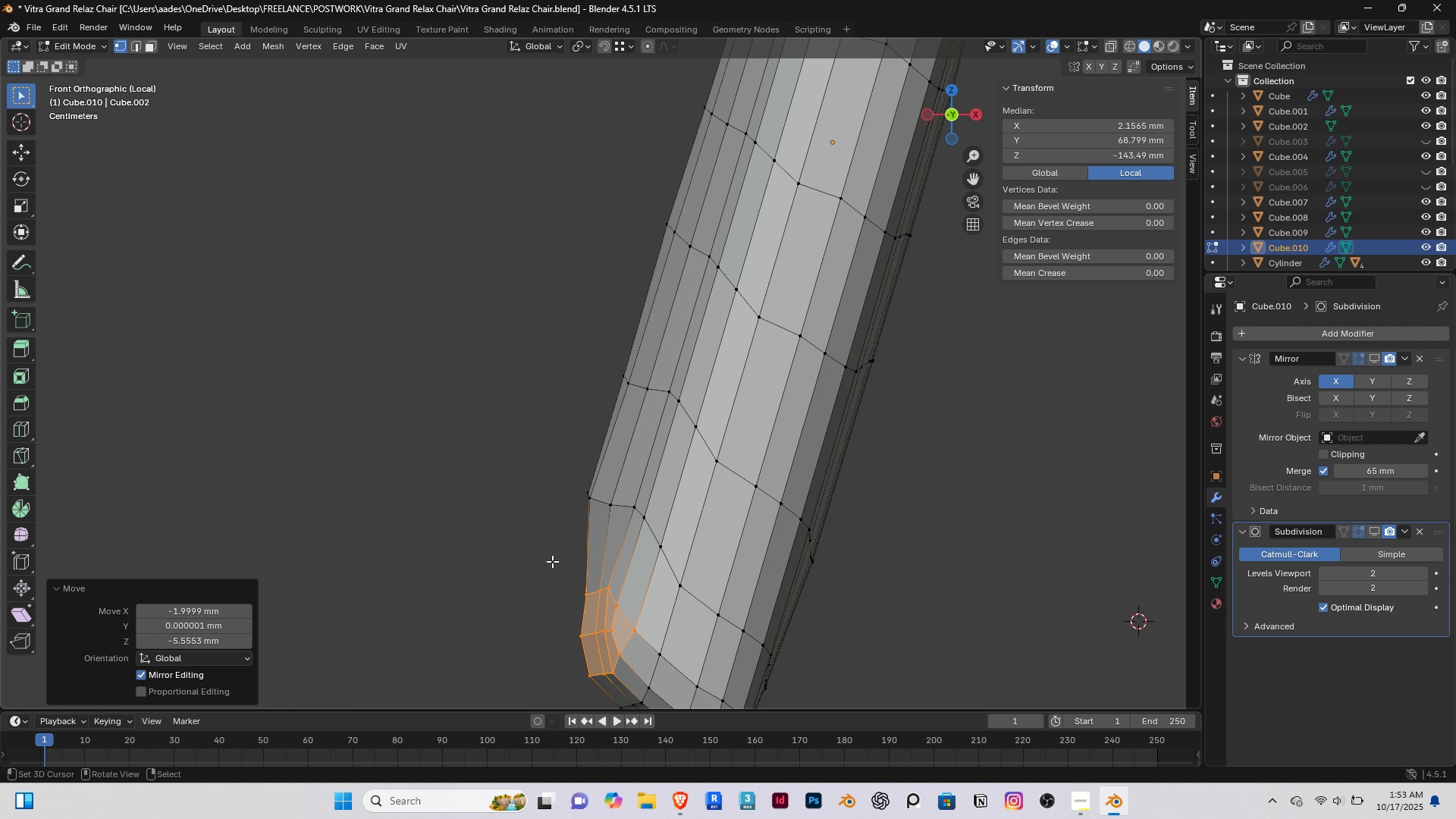 
scroll: coordinate [615, 567], scroll_direction: down, amount: 5.0
 